 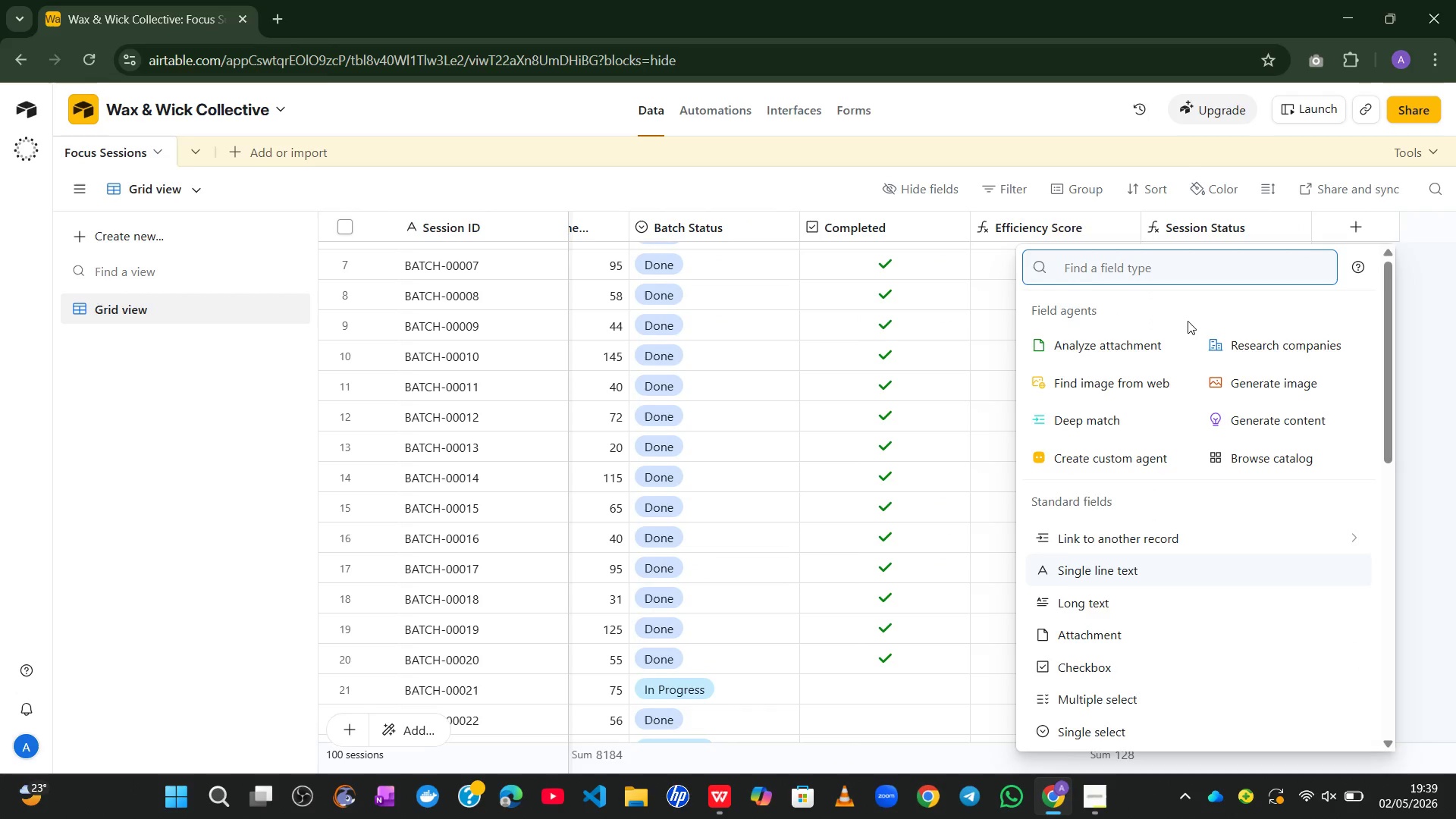 
left_click([1090, 617])
 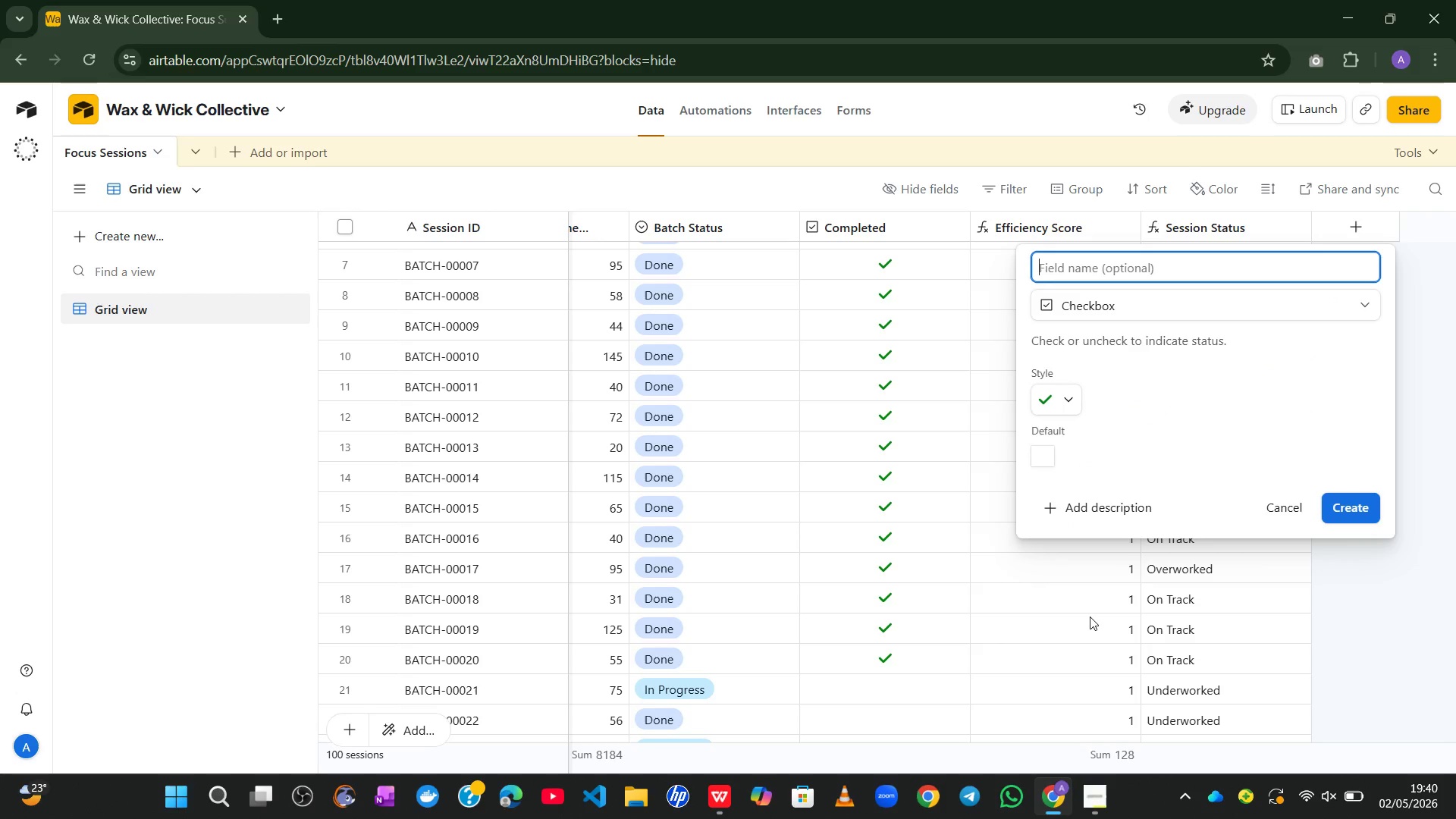 
type(Logged)
 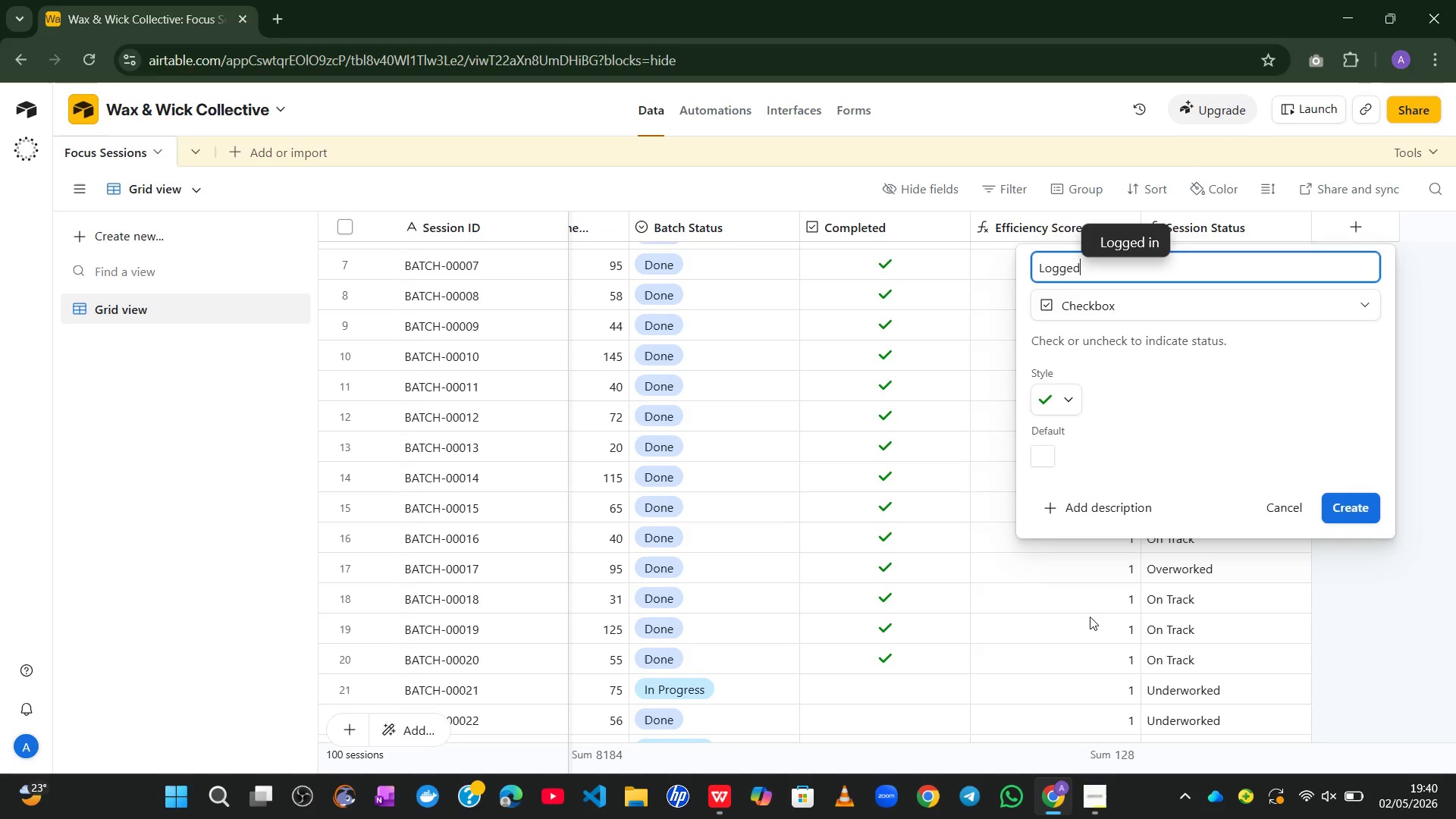 
wait(6.28)
 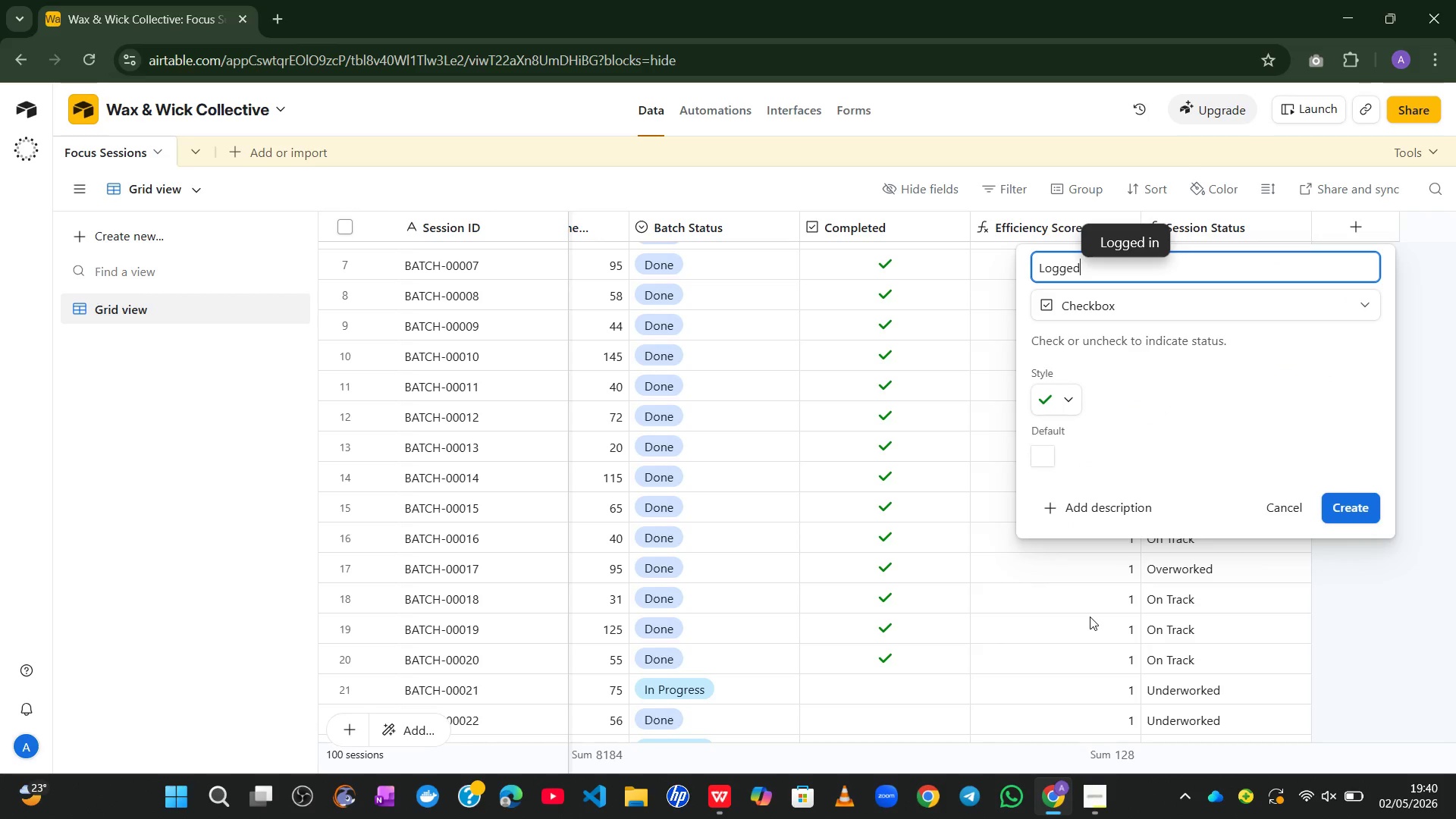 
left_click([1360, 491])
 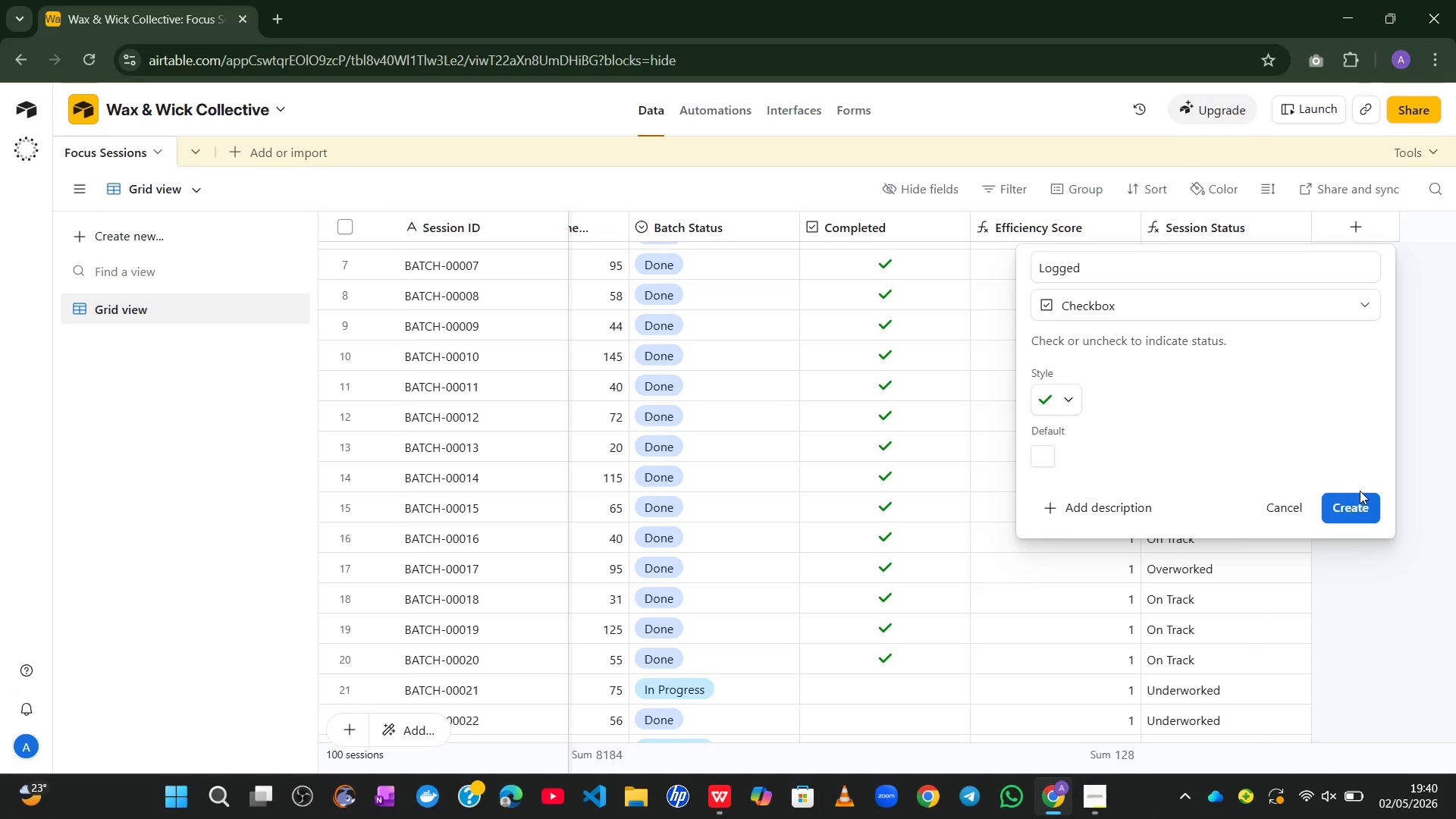 
left_click([1355, 497])
 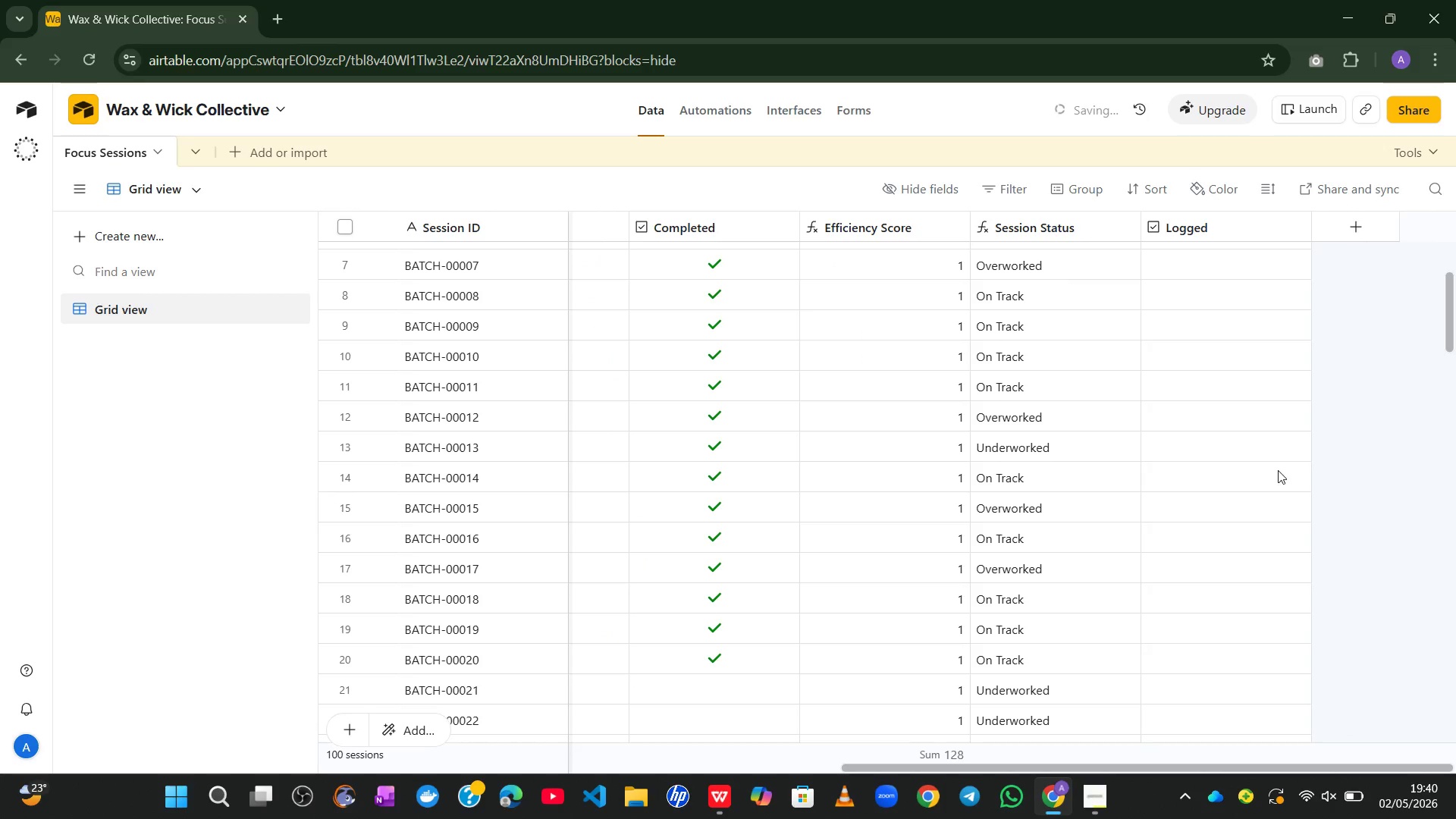 
mouse_move([1355, 218])
 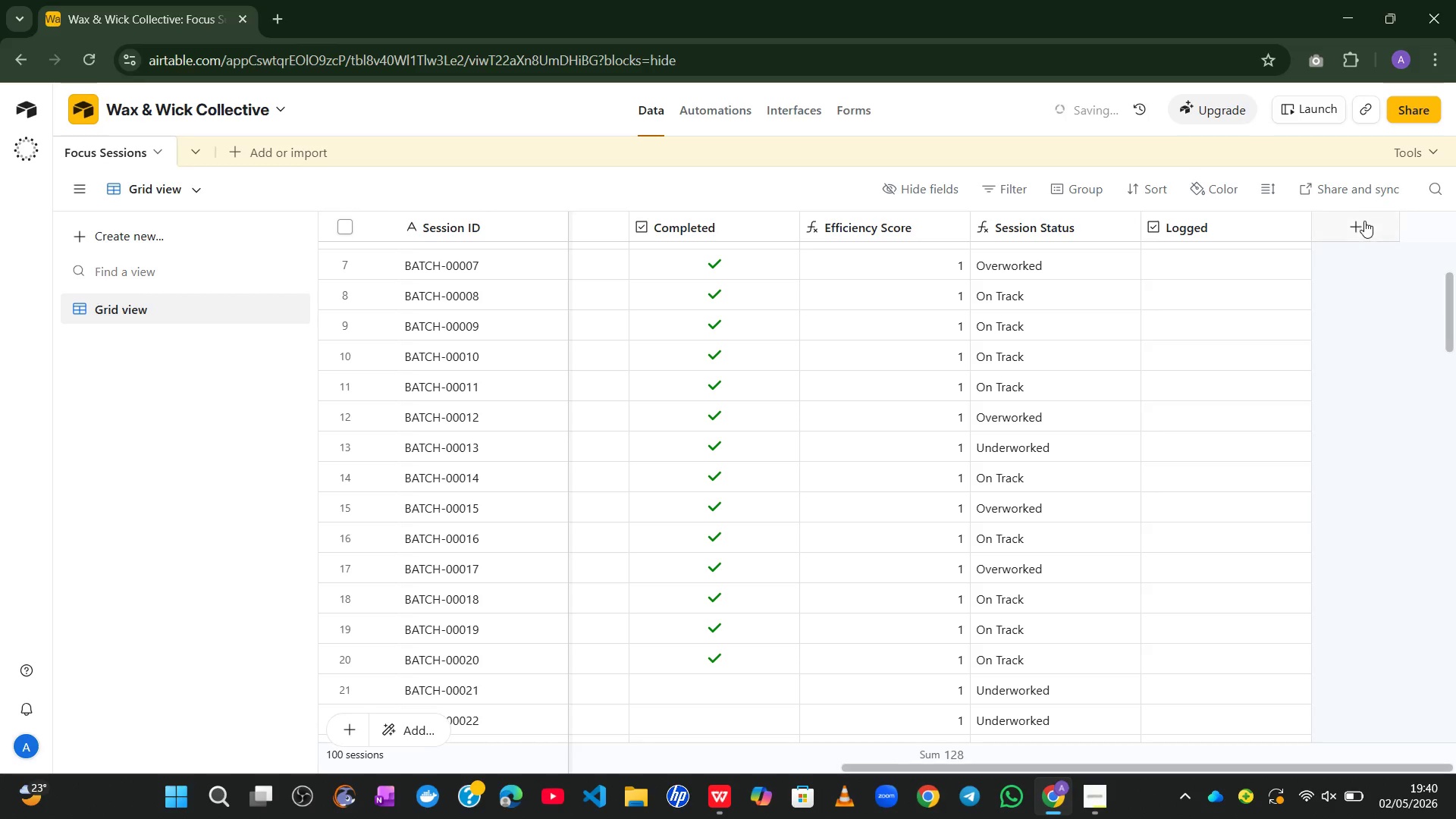 
left_click([1362, 222])
 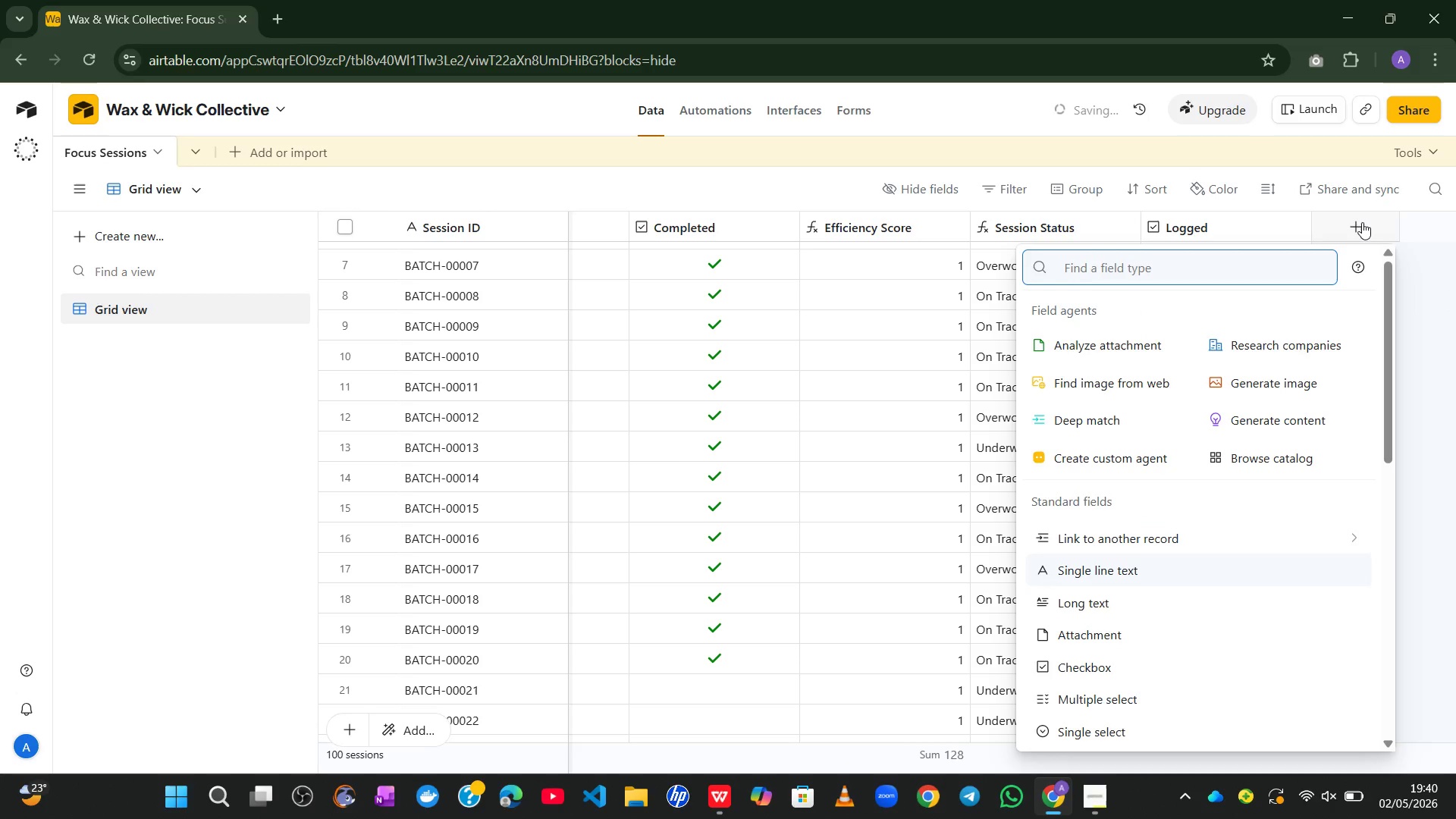 
type(Stat)
key(Backspace)
key(Backspace)
key(Backspace)
 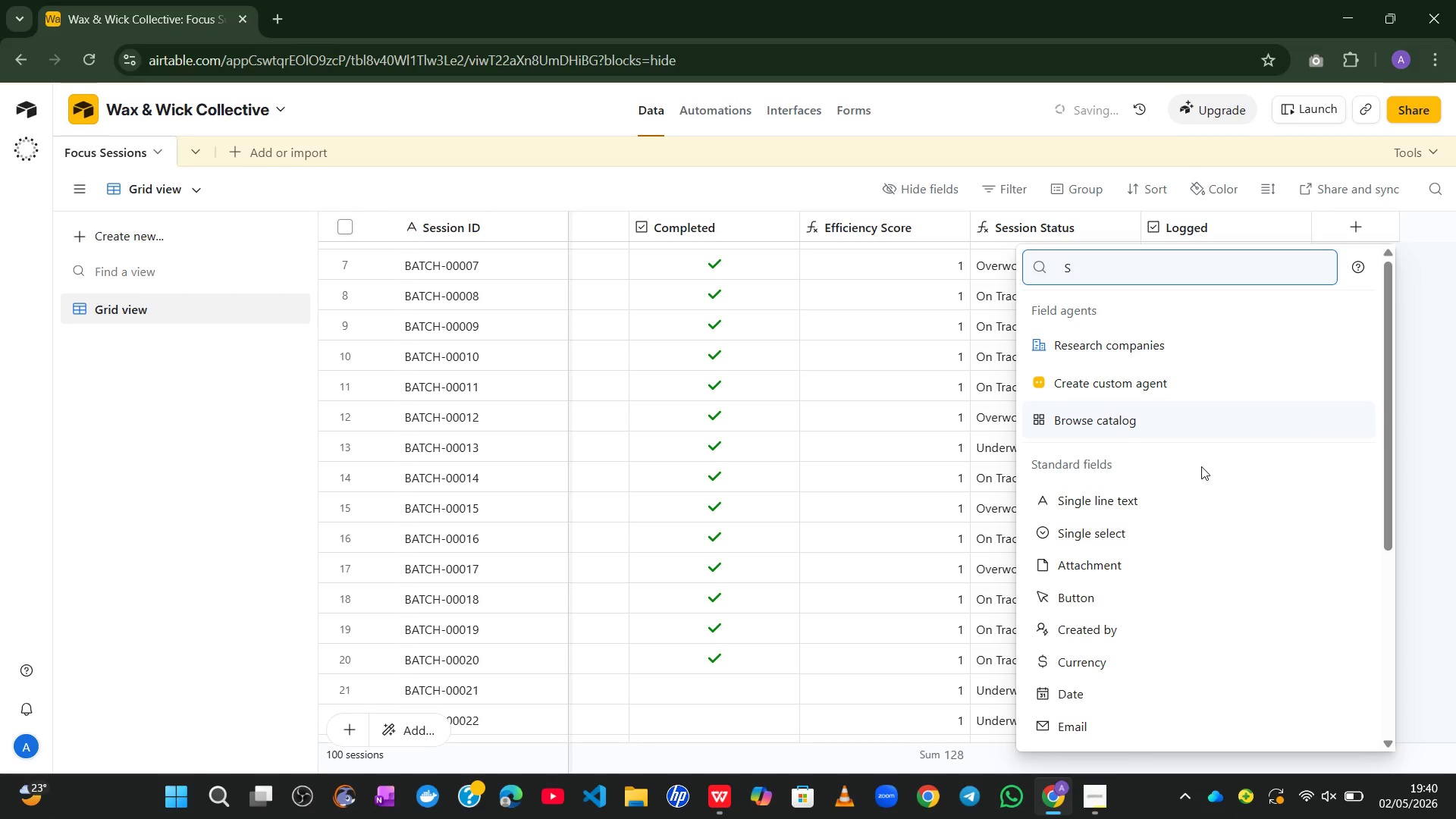 
left_click([1143, 527])
 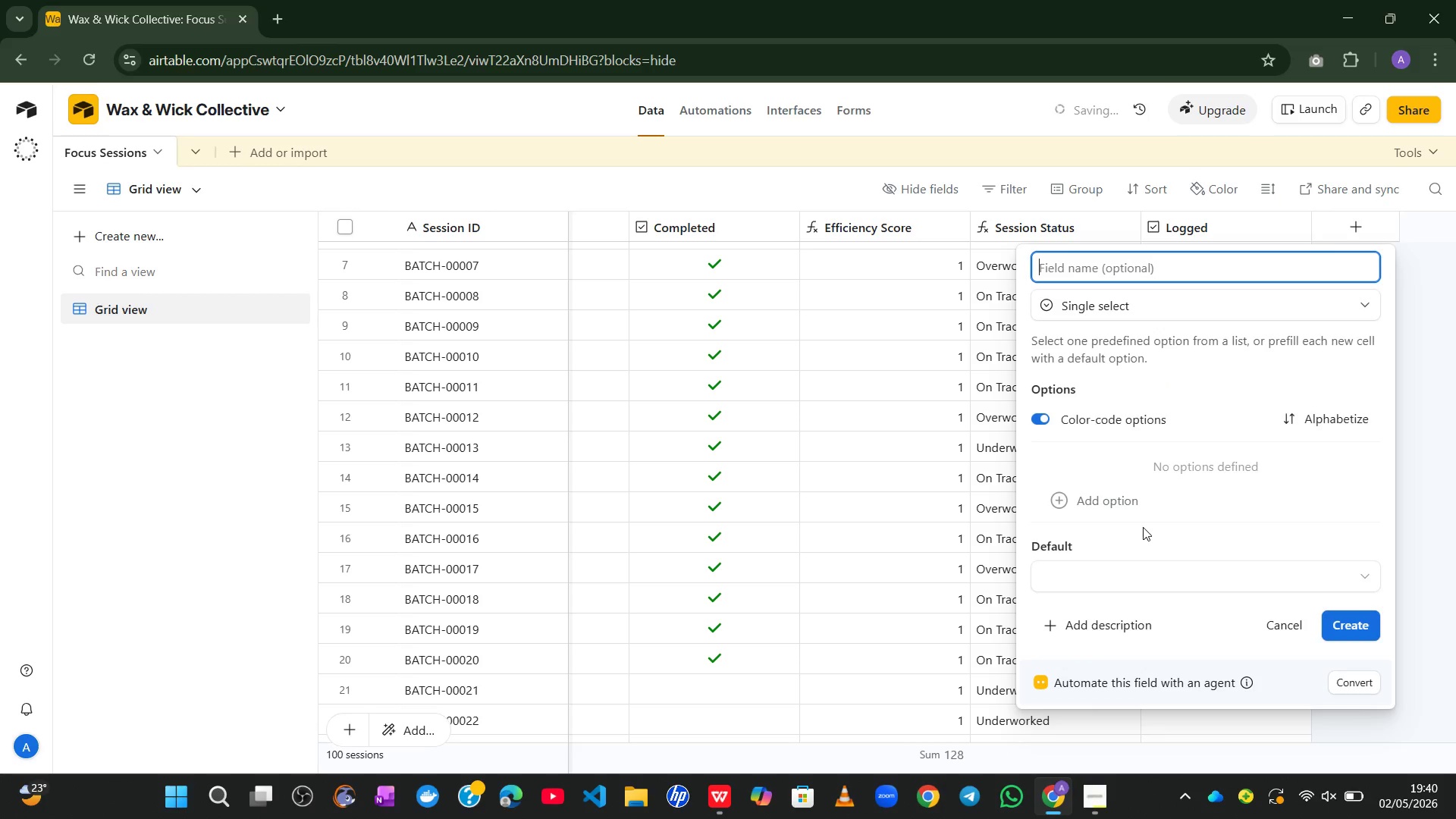 
type(Stu)
key(Backspace)
type(atus)
 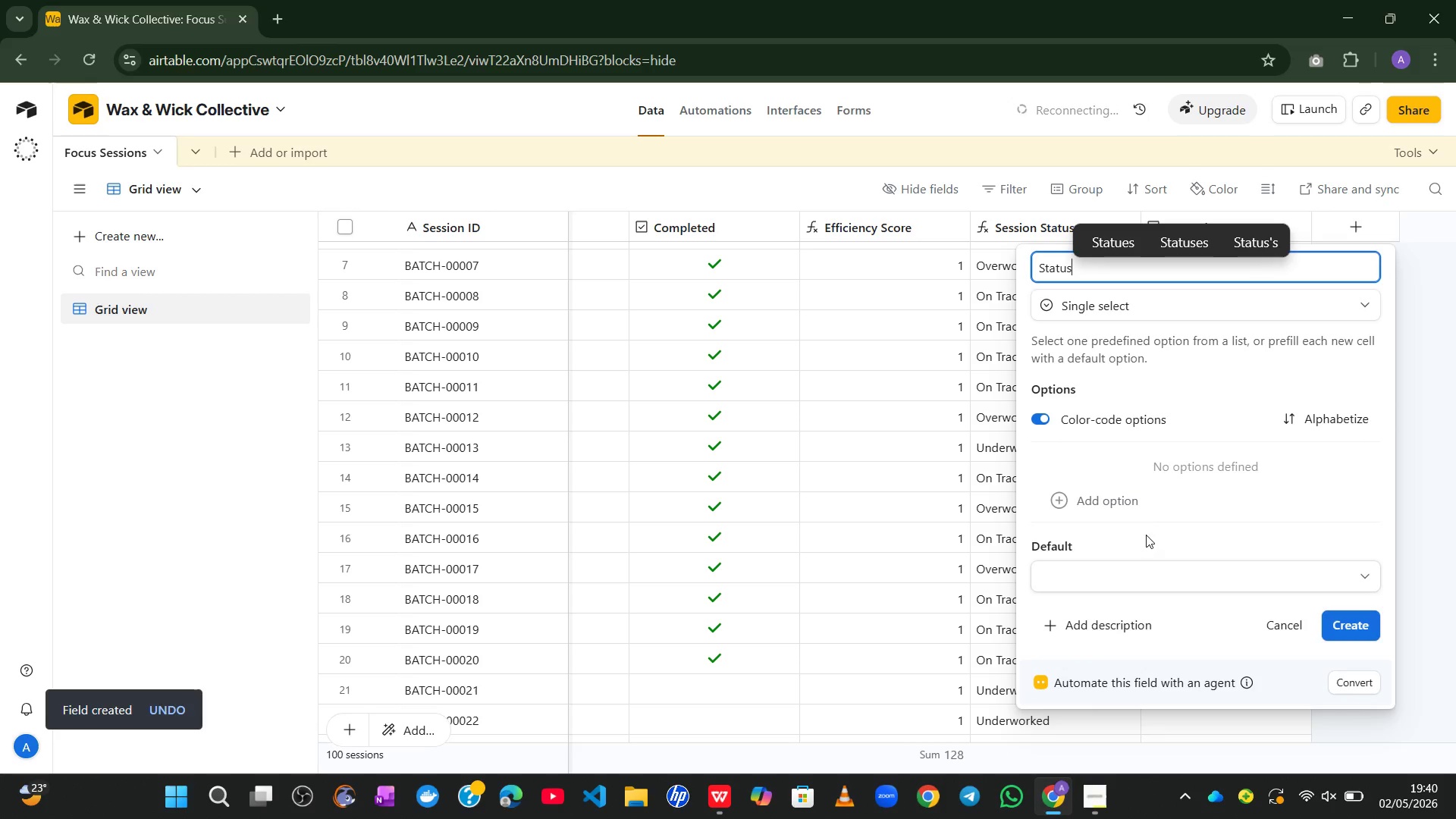 
left_click([1133, 500])
 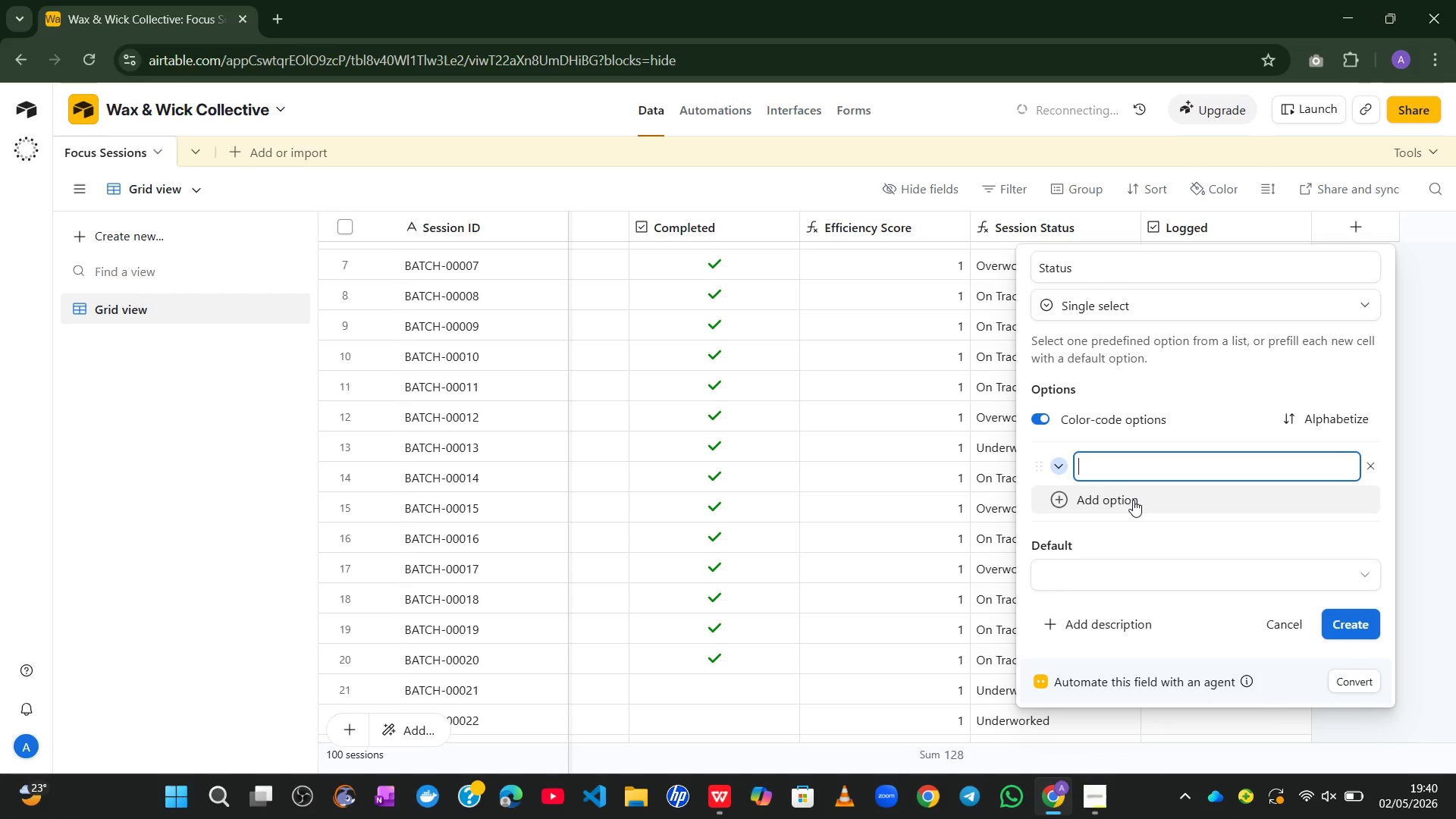 
wait(6.62)
 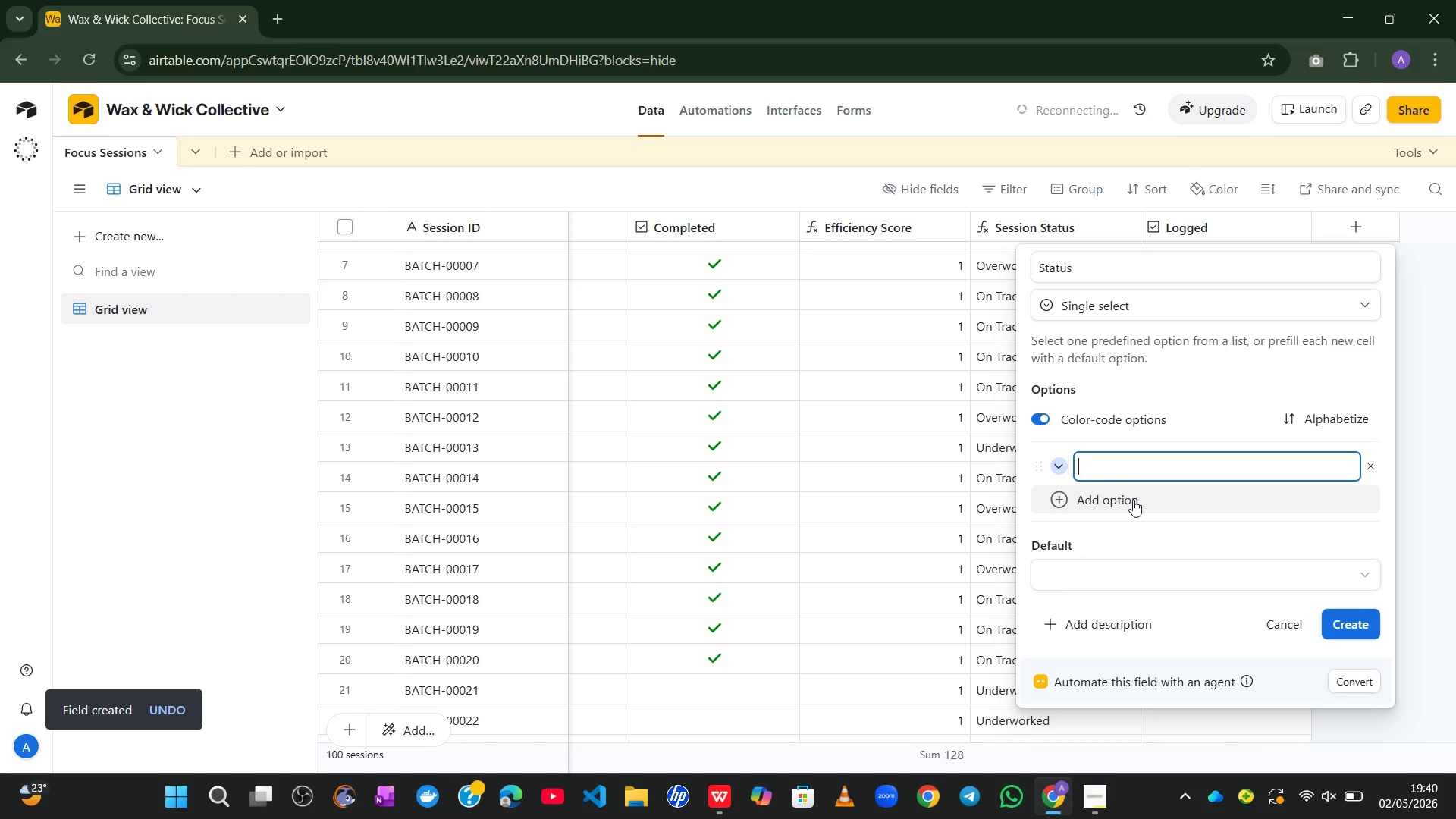 
type(Active)
 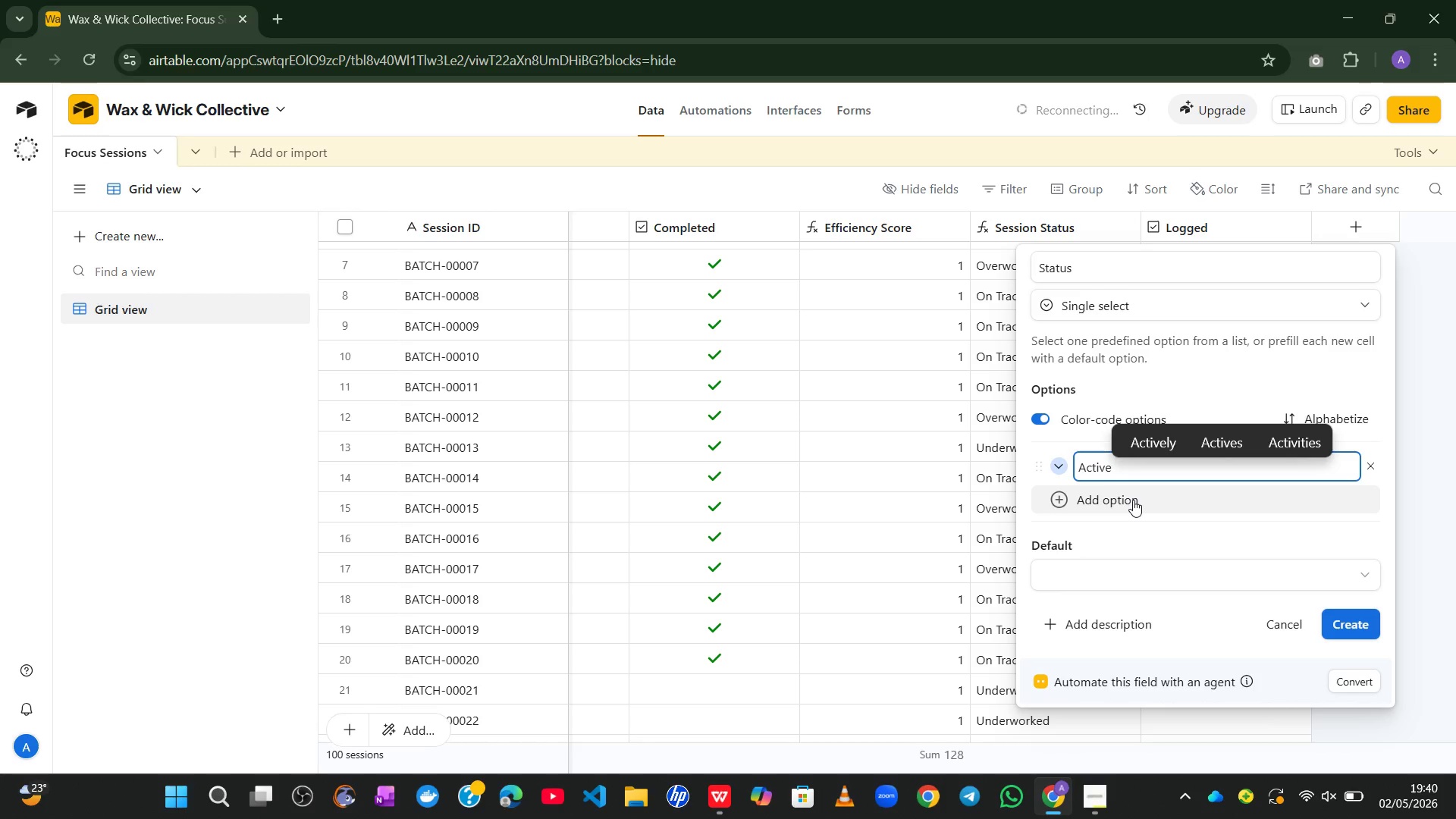 
key(Enter)
 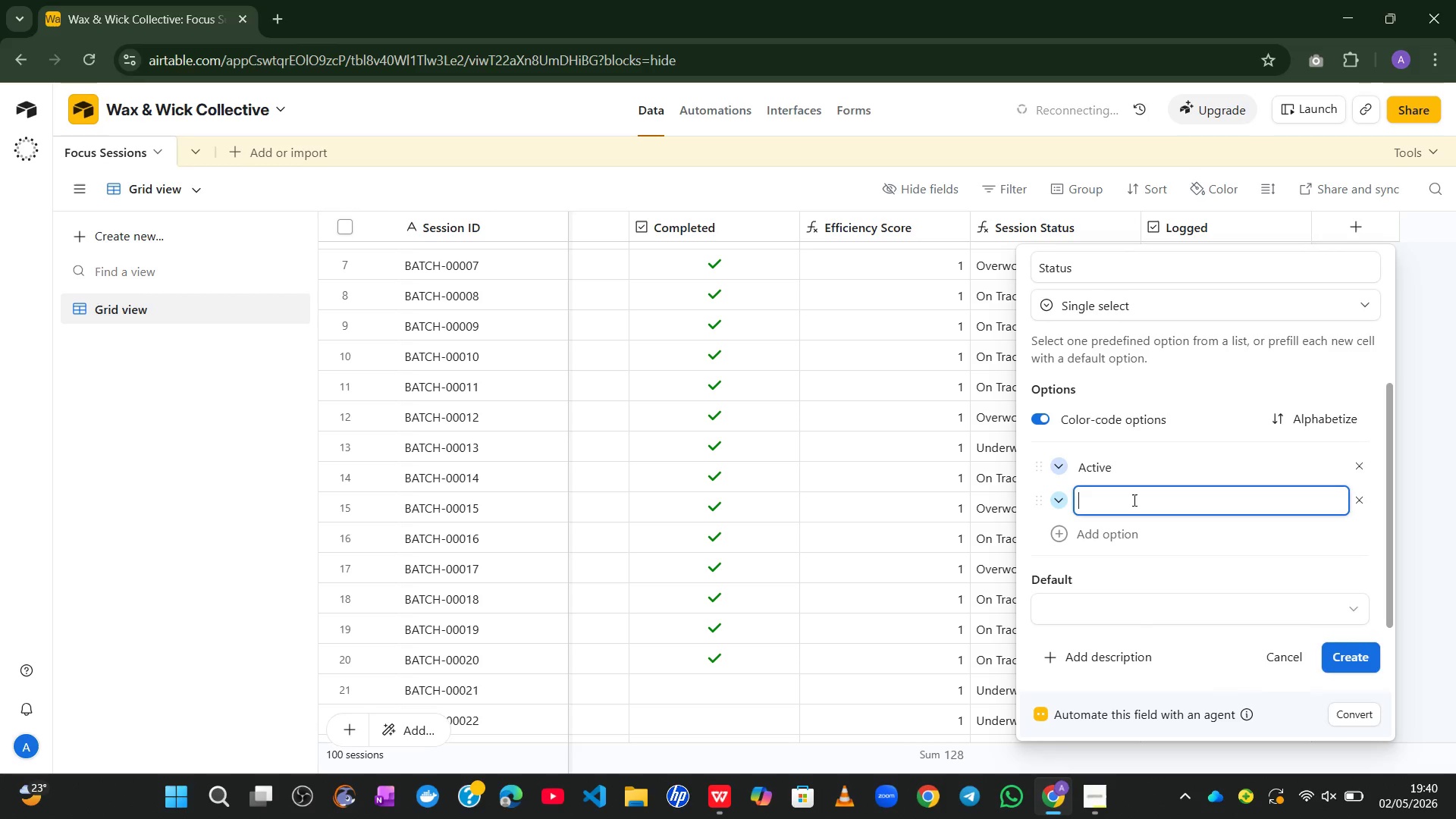 
type(Done)
 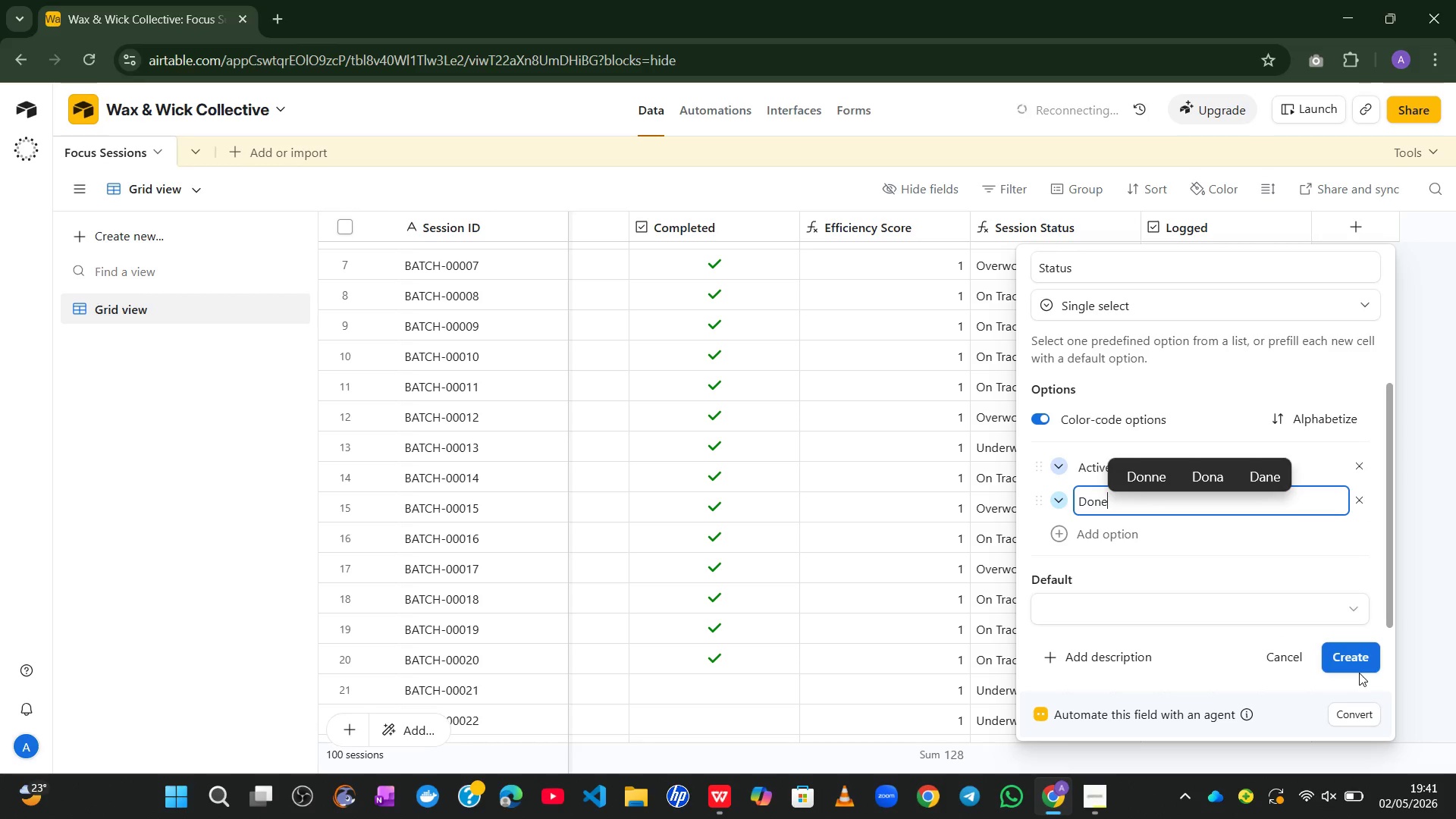 
left_click([1375, 661])
 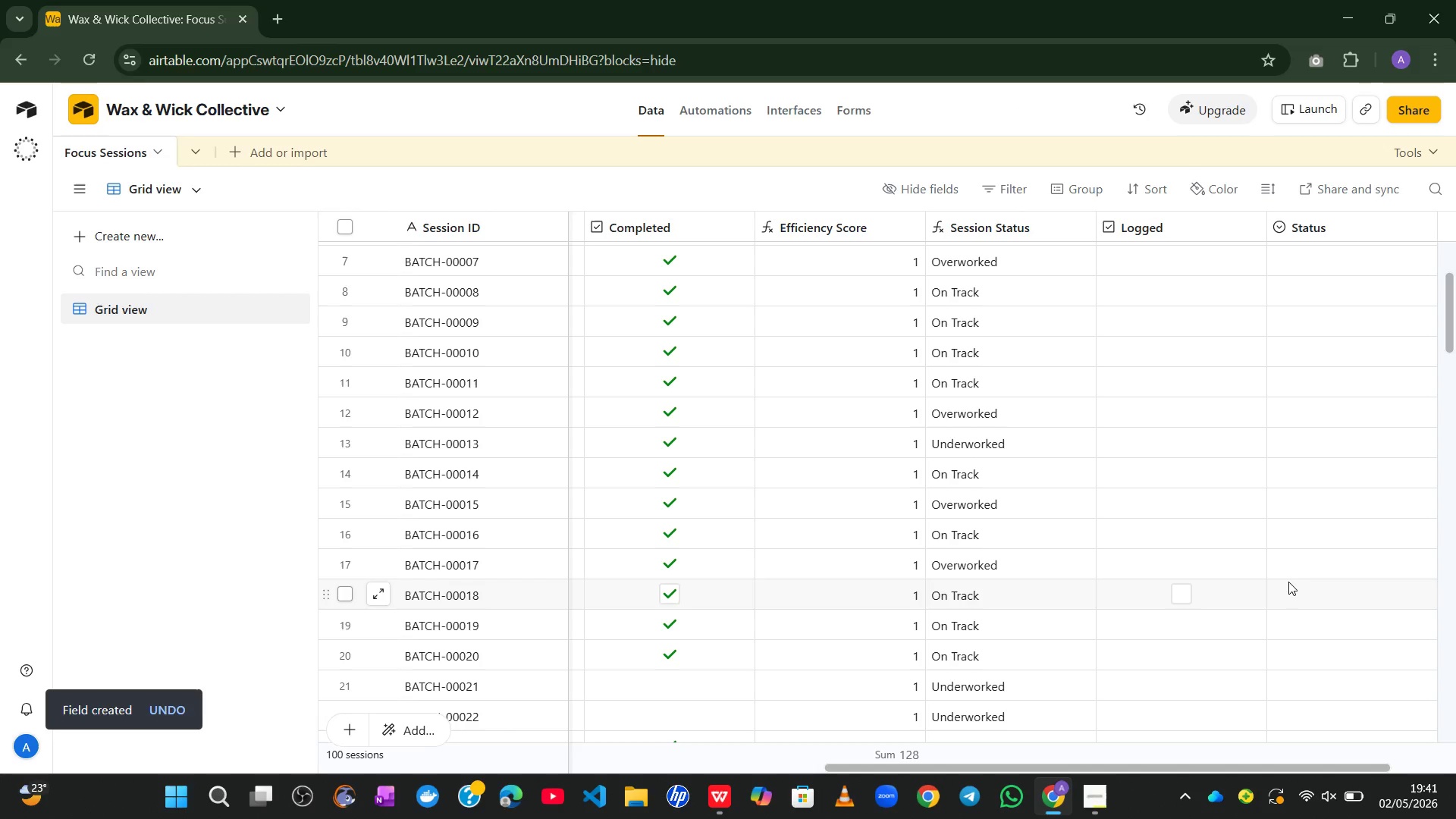 
wait(15.3)
 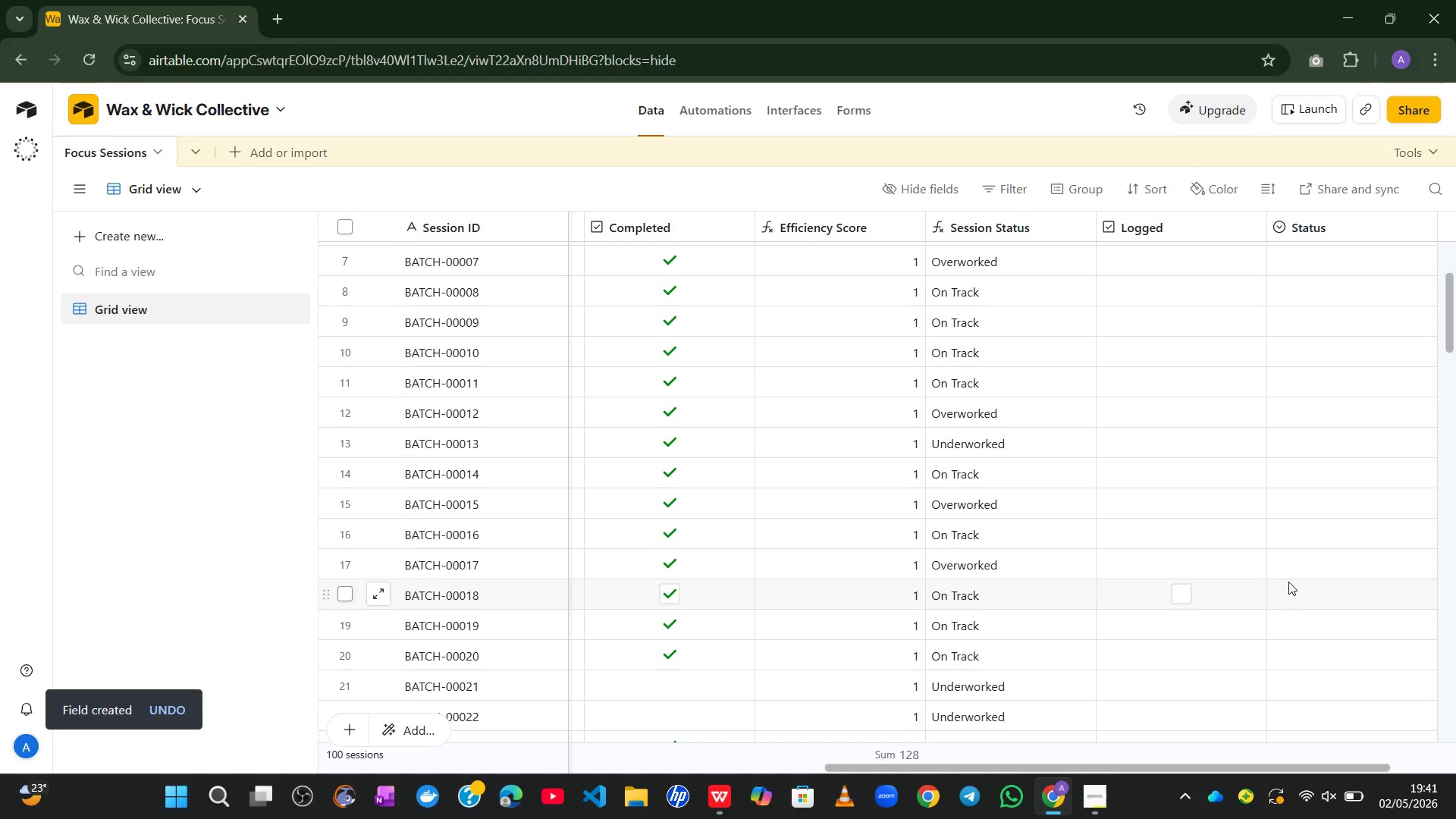 
scroll: coordinate [1288, 582], scroll_direction: none, amount: 0.0
 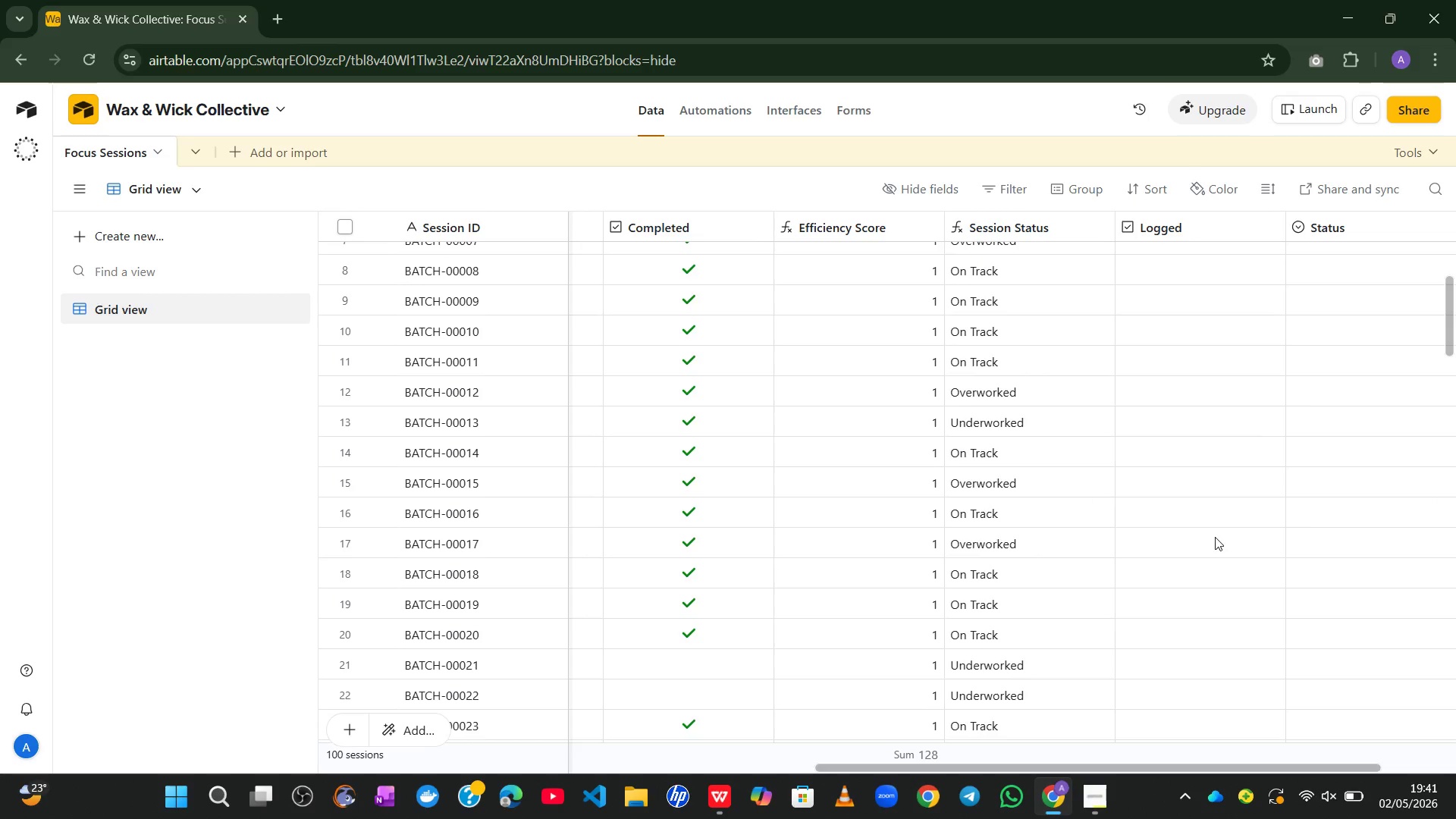 
wait(13.44)
 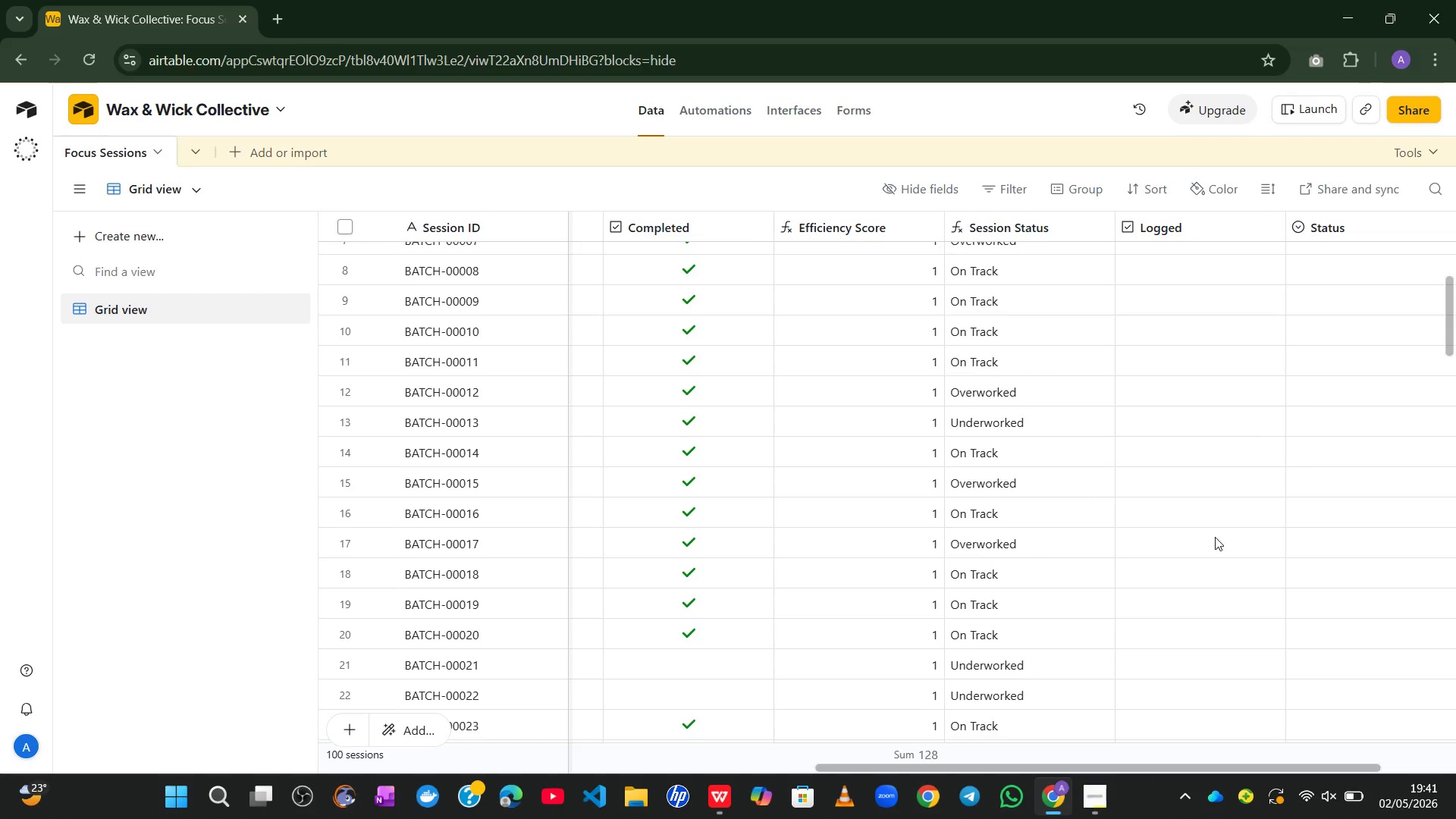 
left_click([719, 111])
 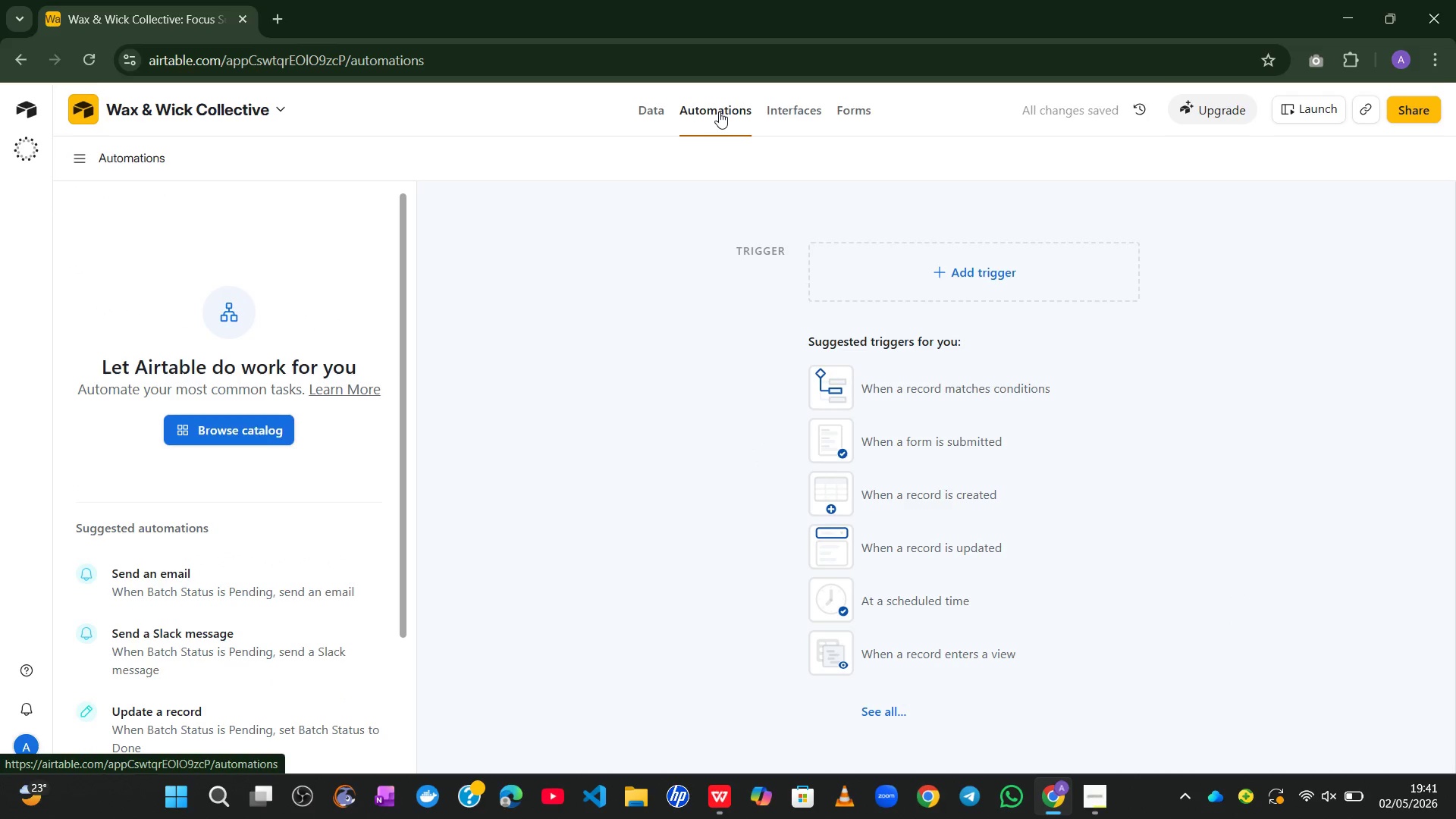 
wait(8.64)
 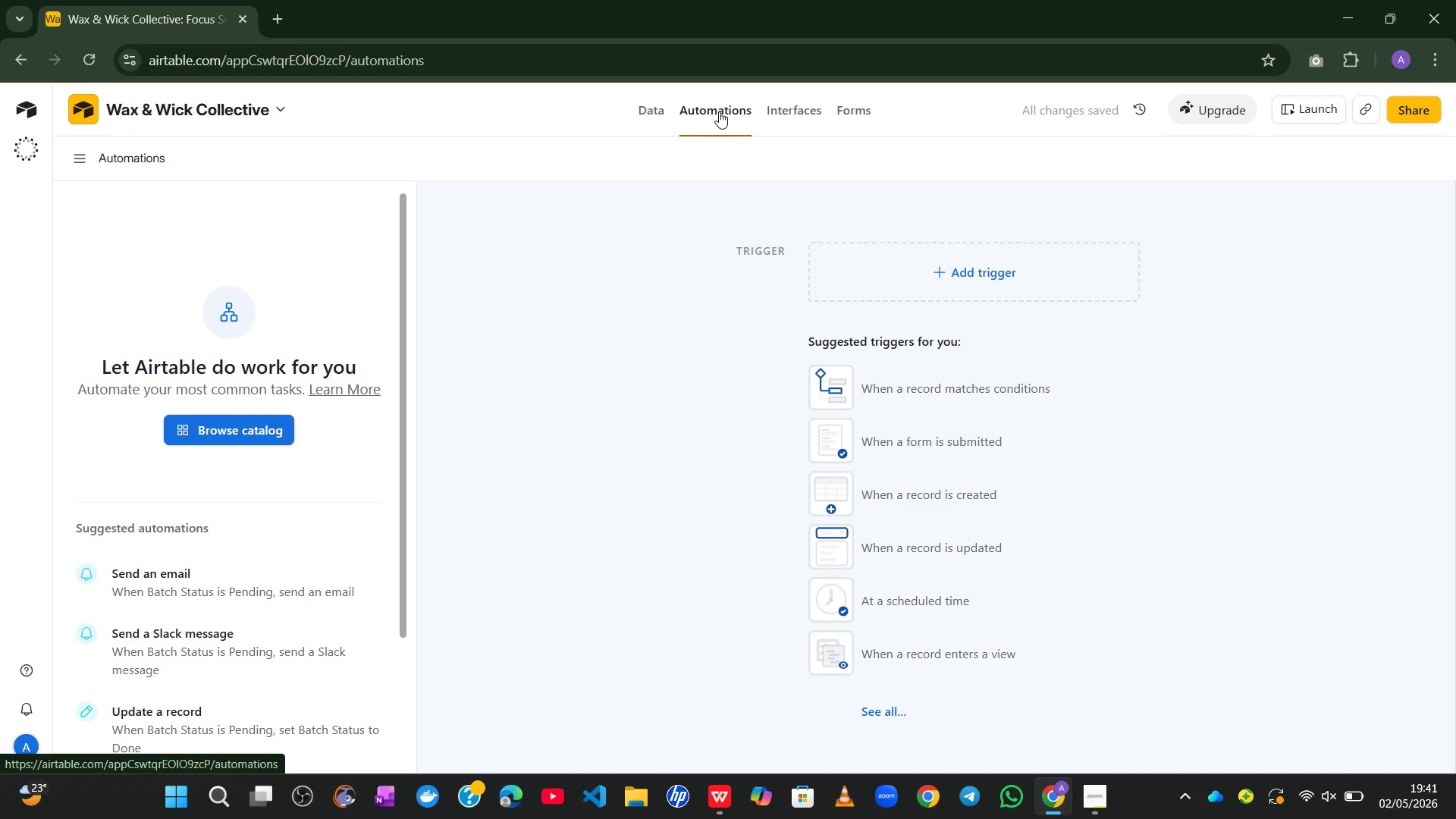 
left_click([925, 275])
 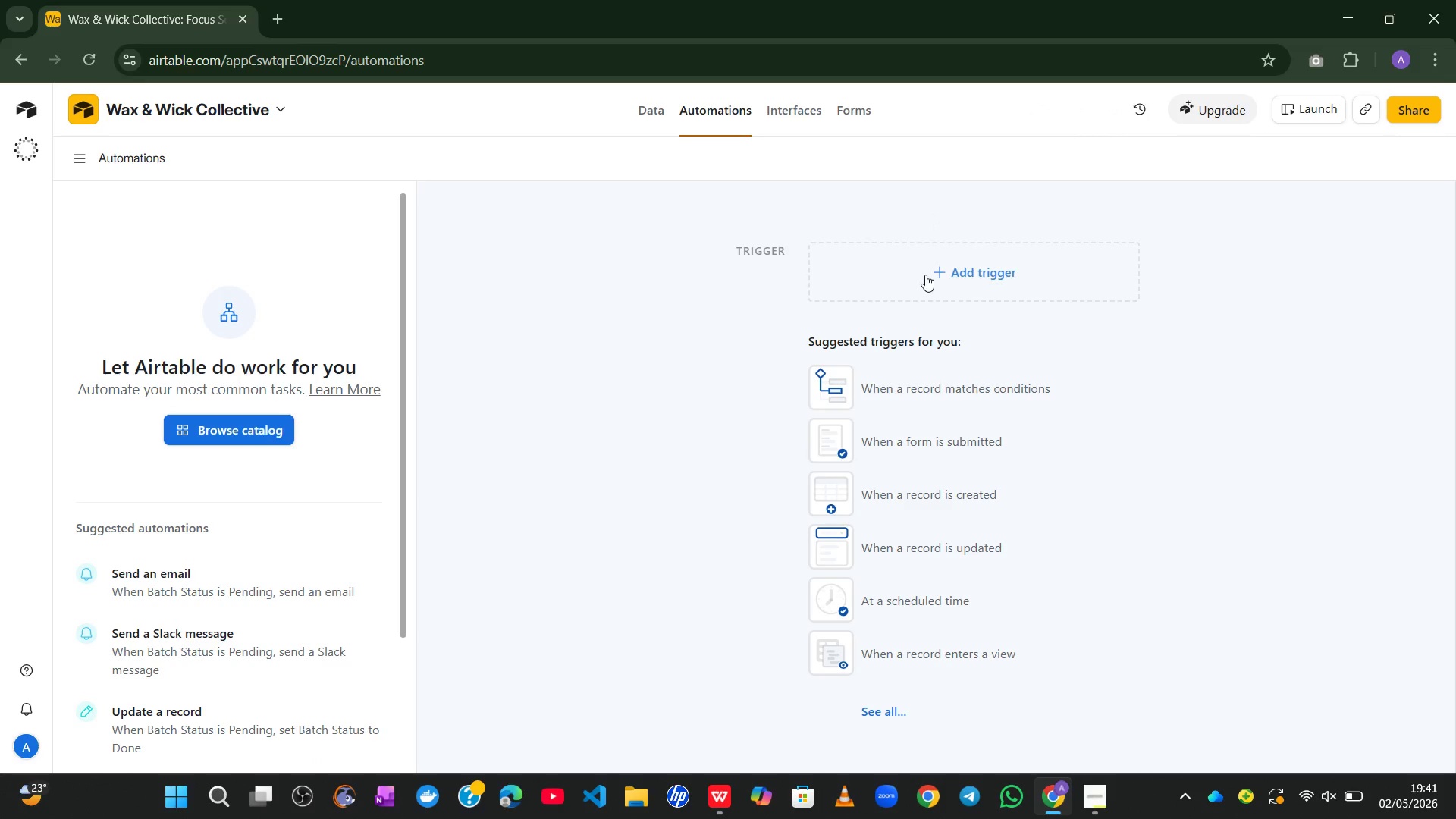 
mouse_move([917, 290])
 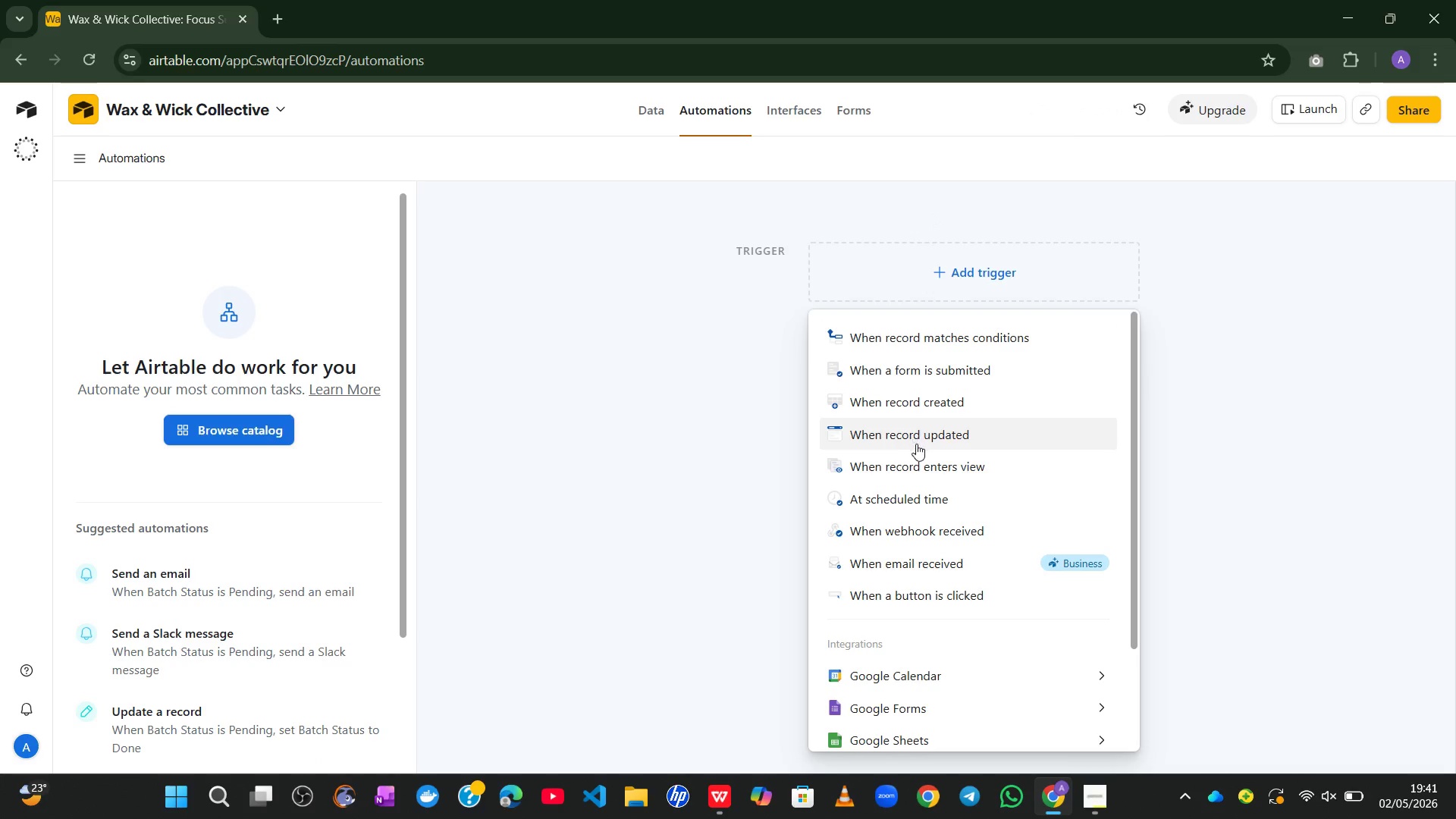 
left_click([934, 436])
 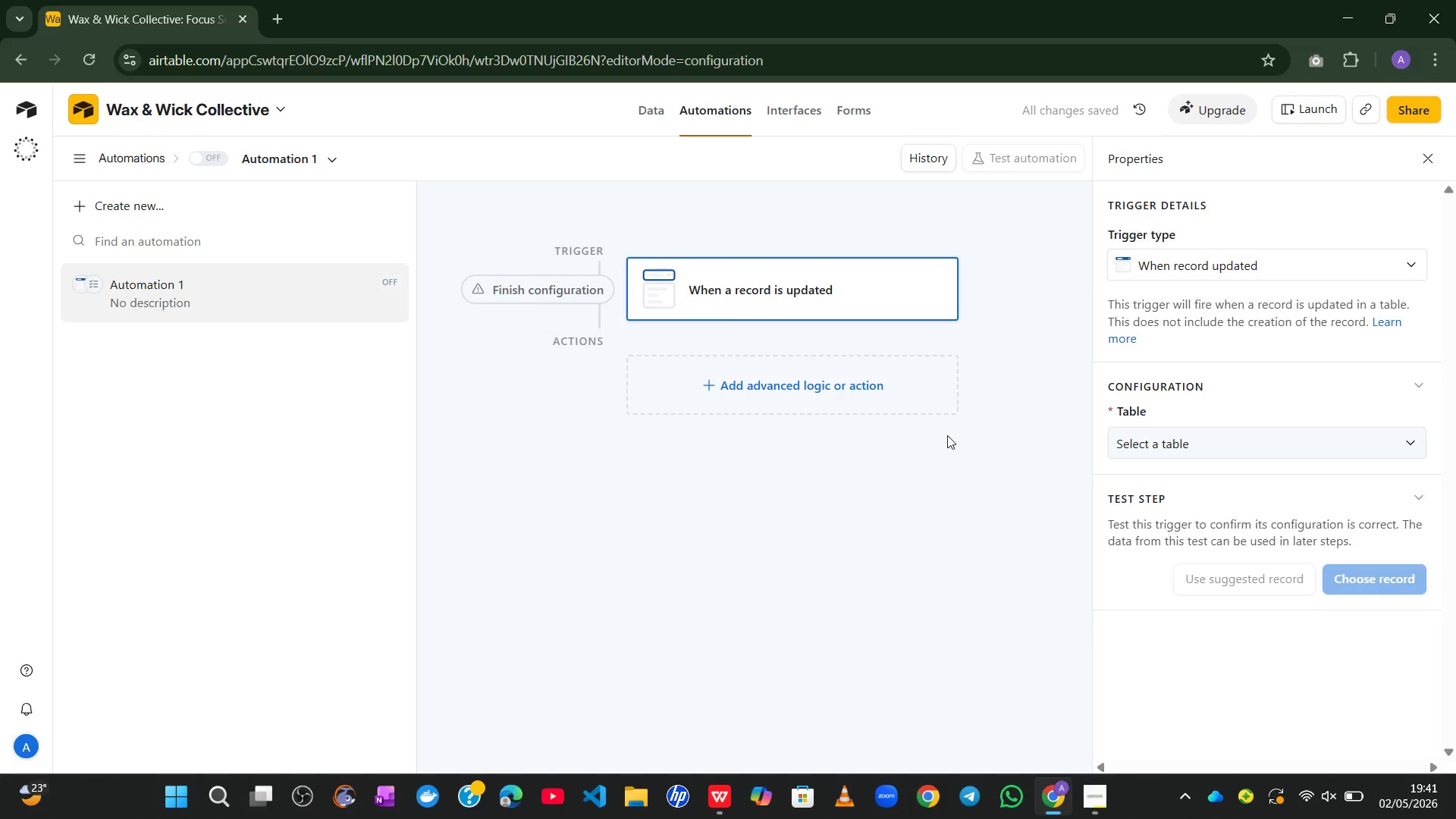 
wait(5.55)
 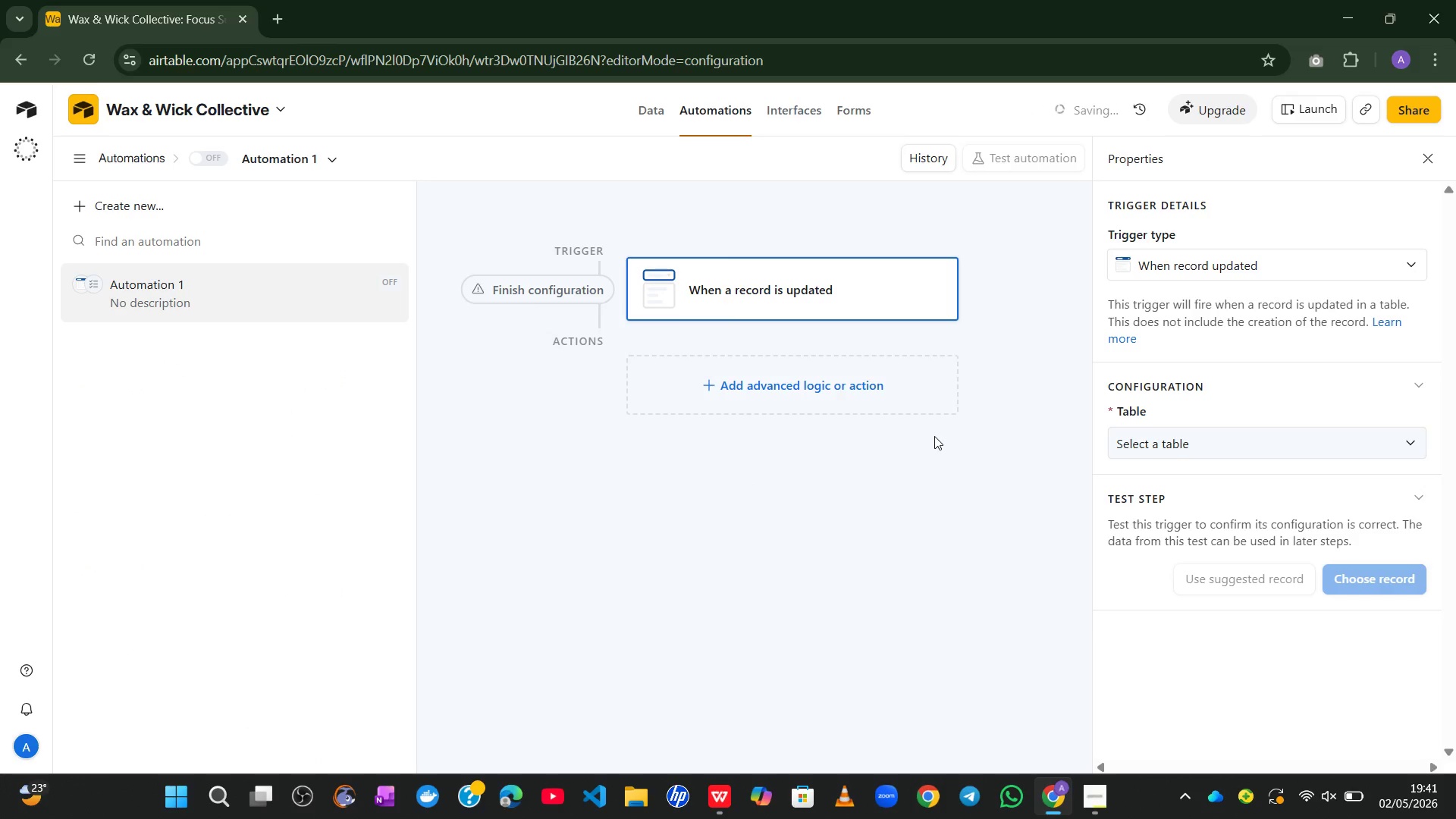 
left_click([1196, 435])
 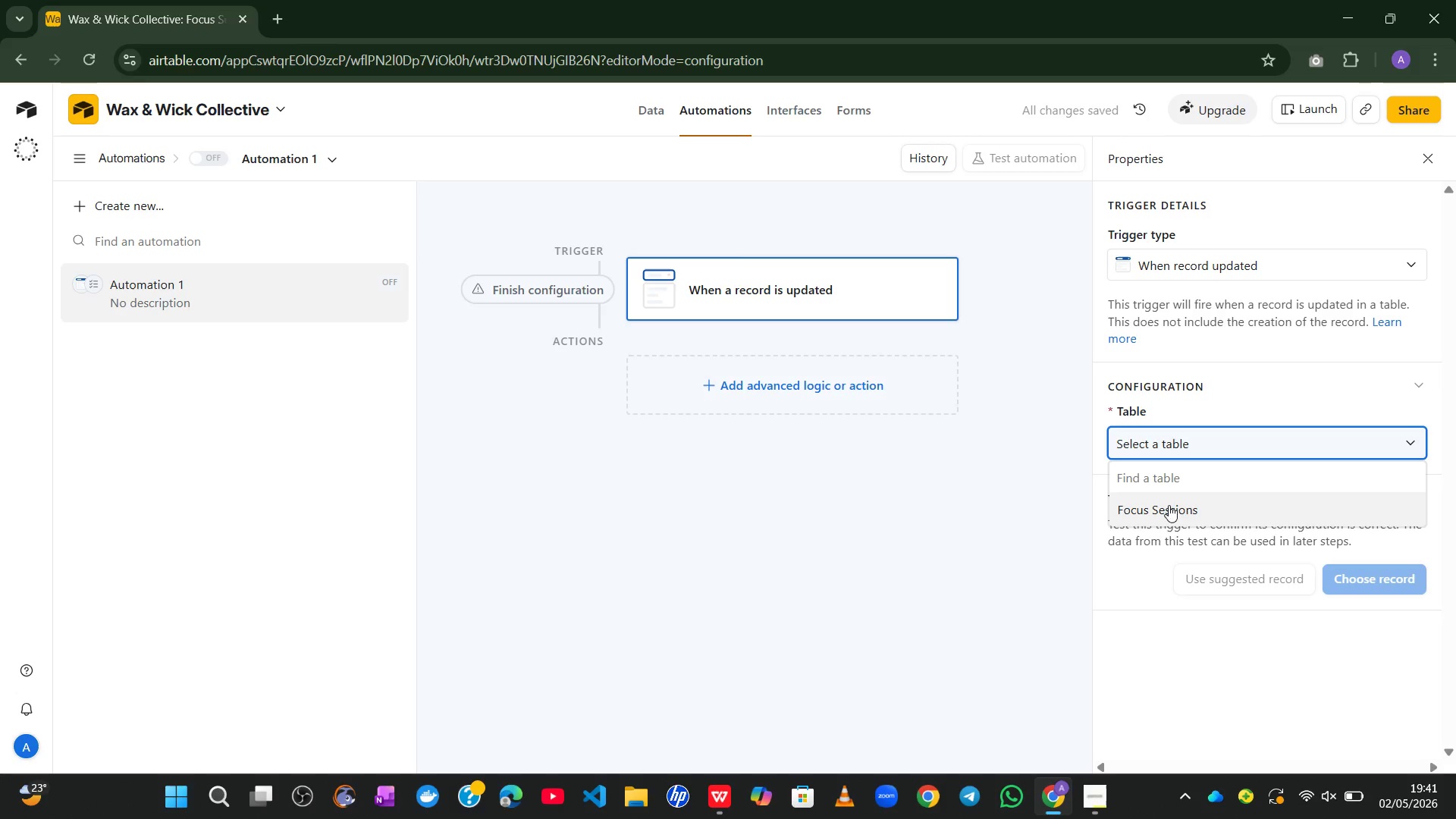 
left_click([1166, 507])
 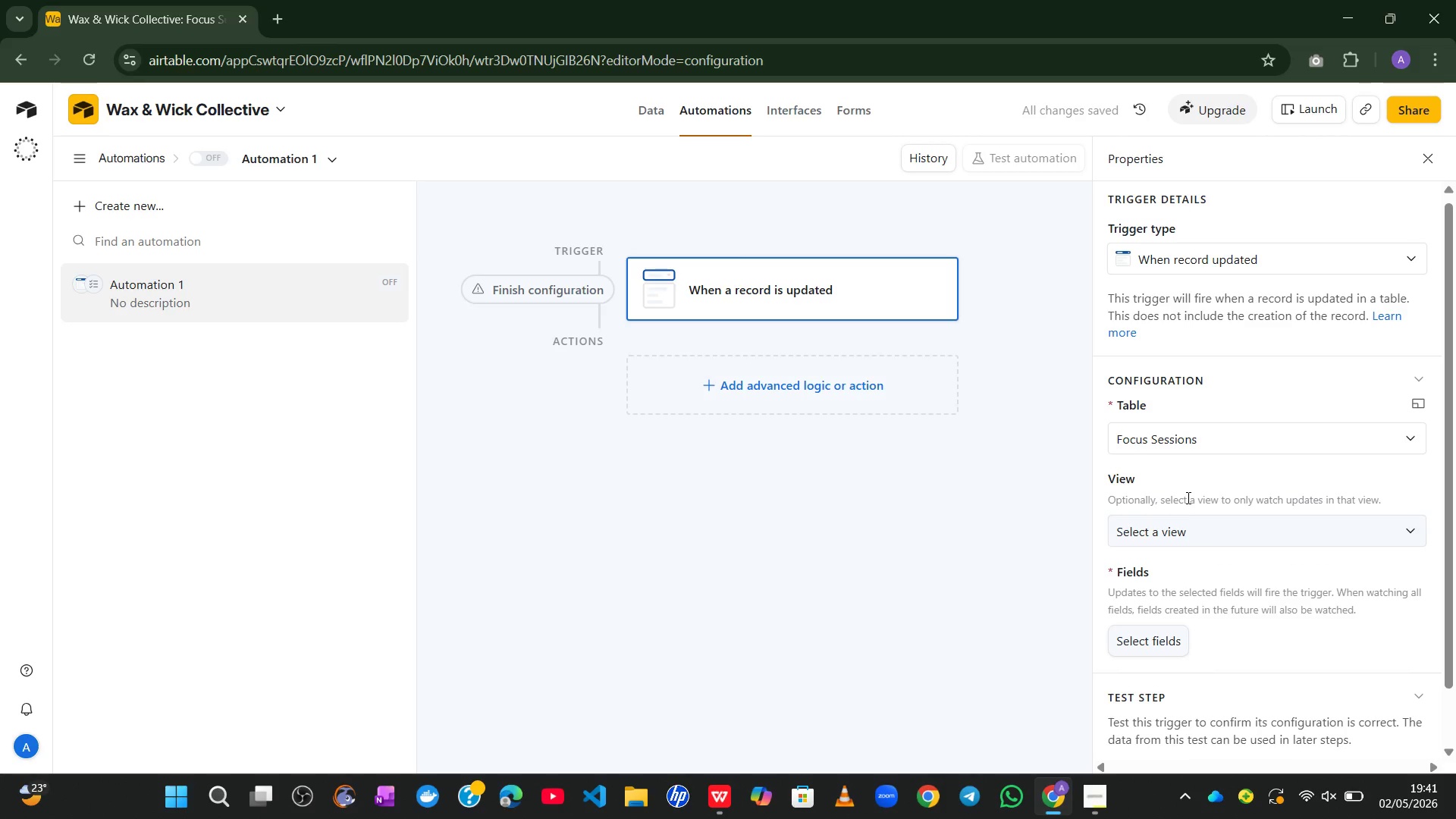 
wait(8.2)
 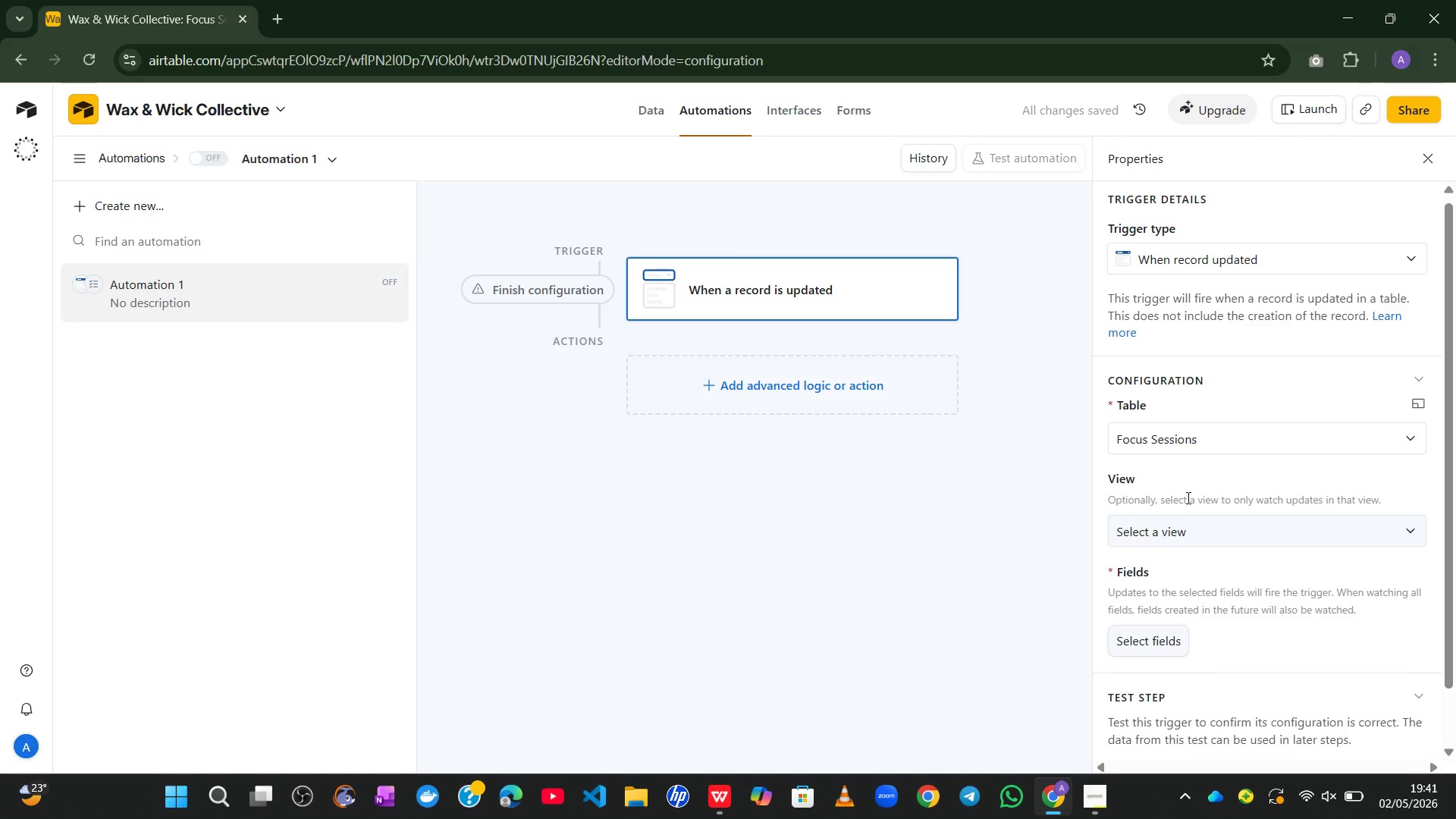 
left_click([1147, 629])
 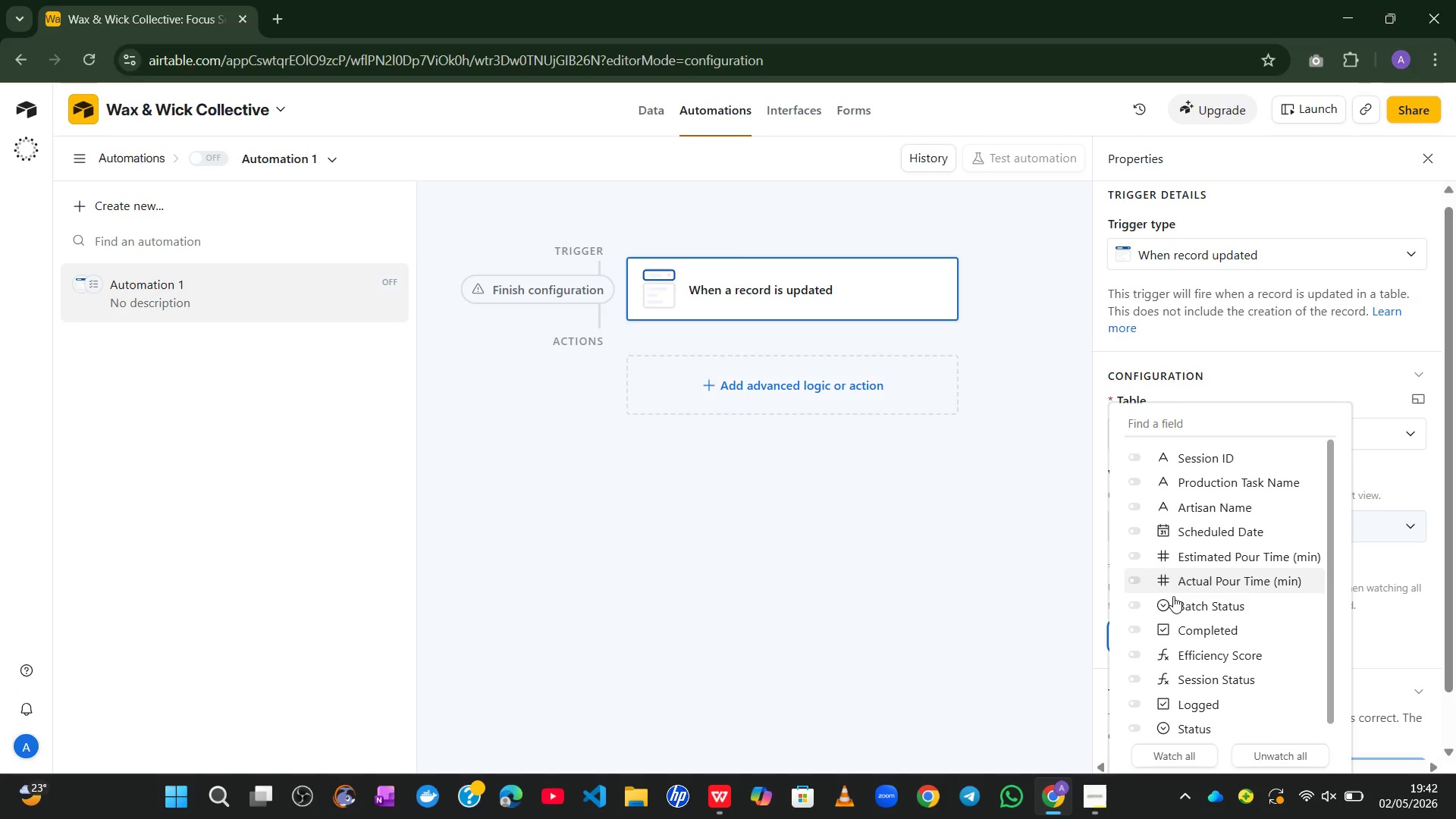 
left_click([1141, 627])
 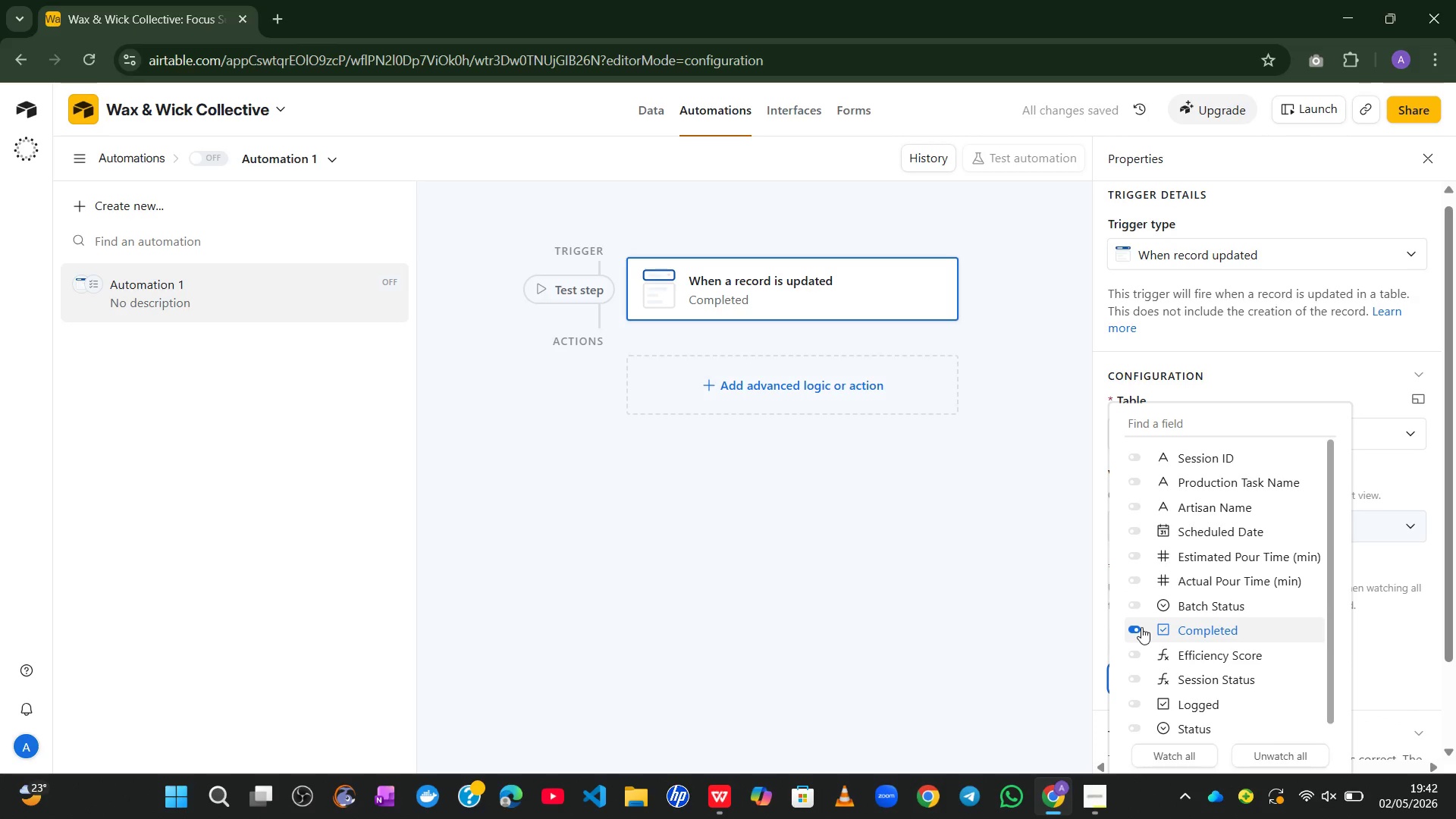 
wait(8.11)
 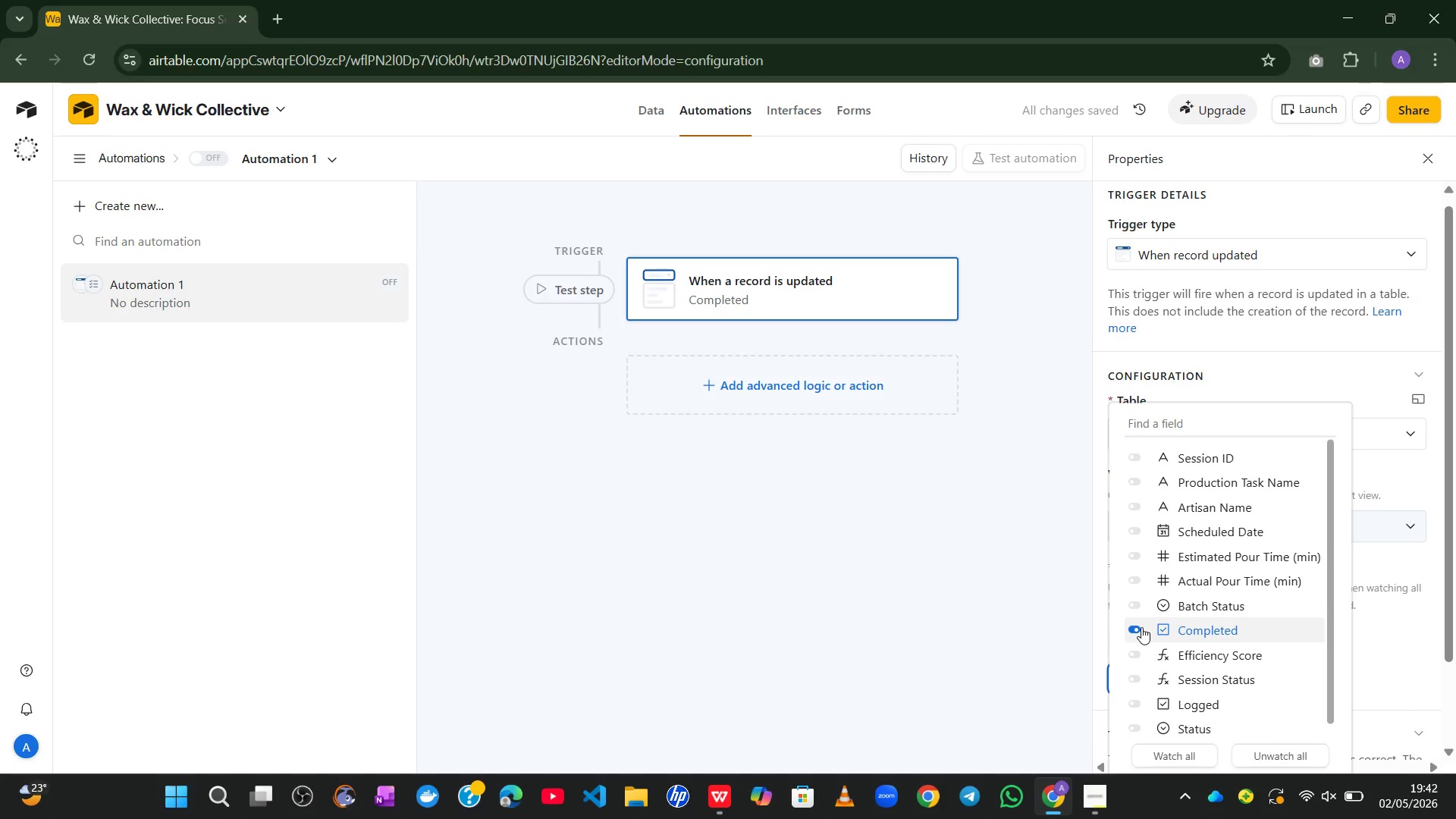 
mouse_move([1235, 604])
 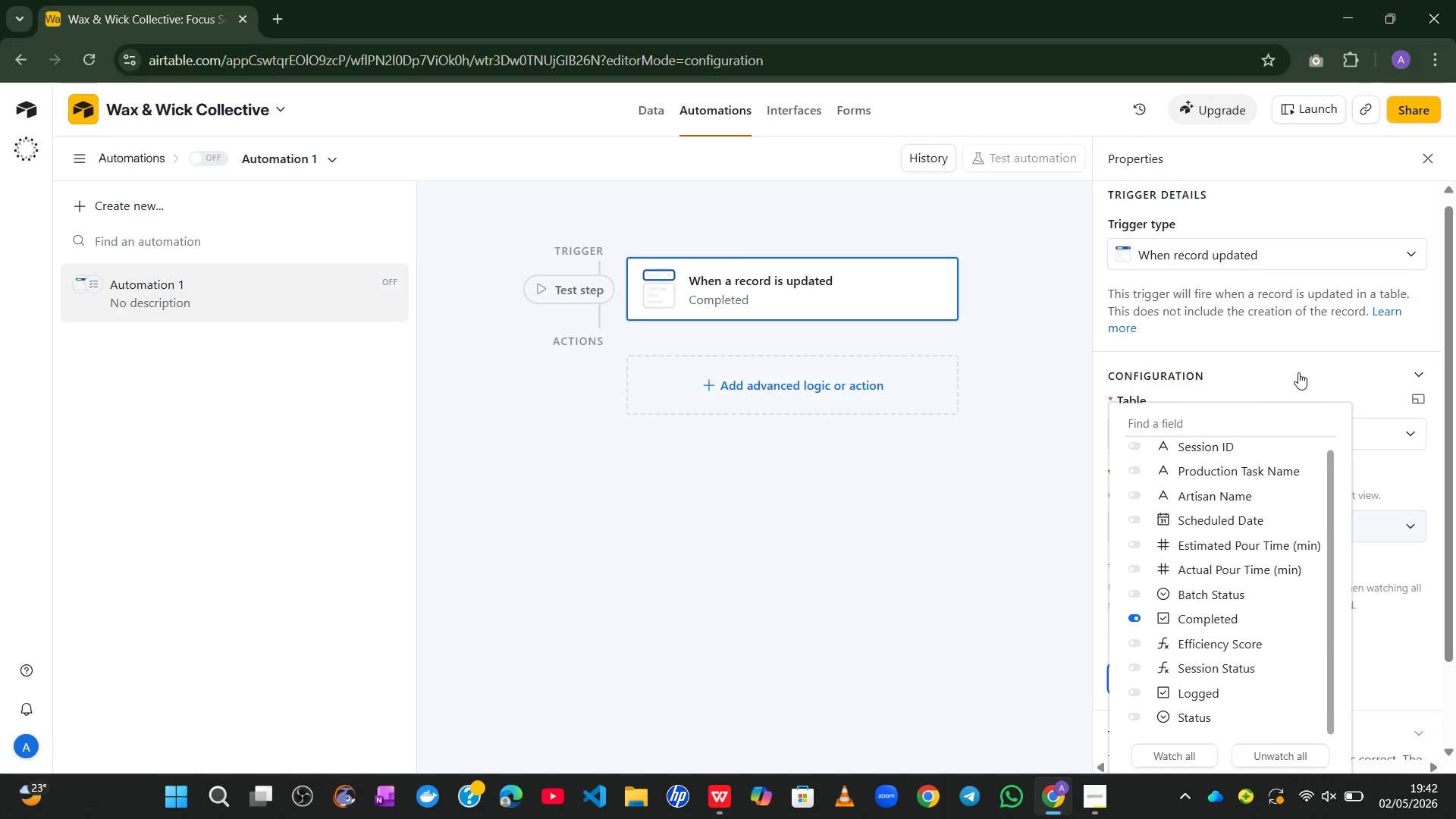 
left_click([1298, 372])
 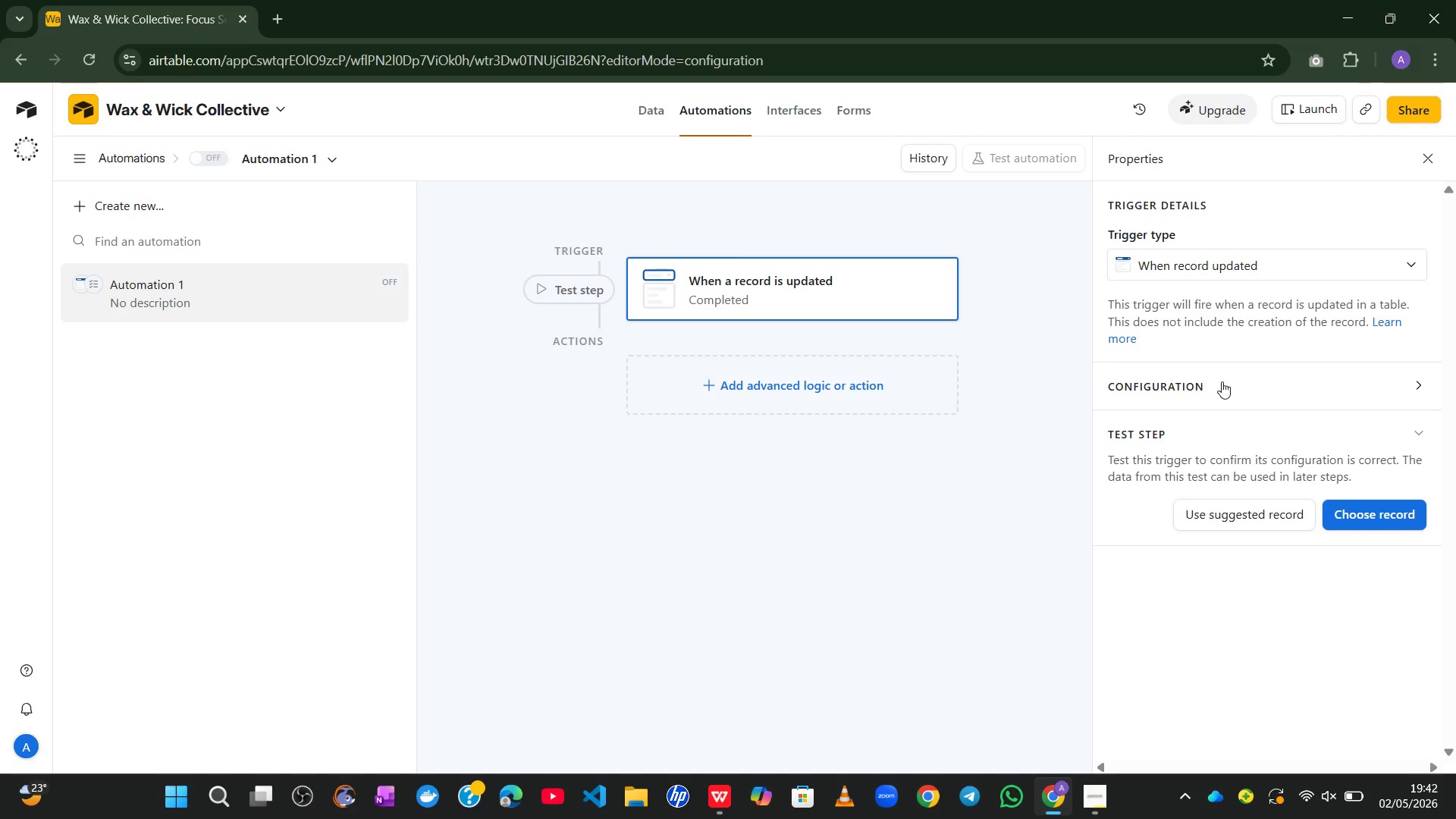 
left_click([1254, 381])
 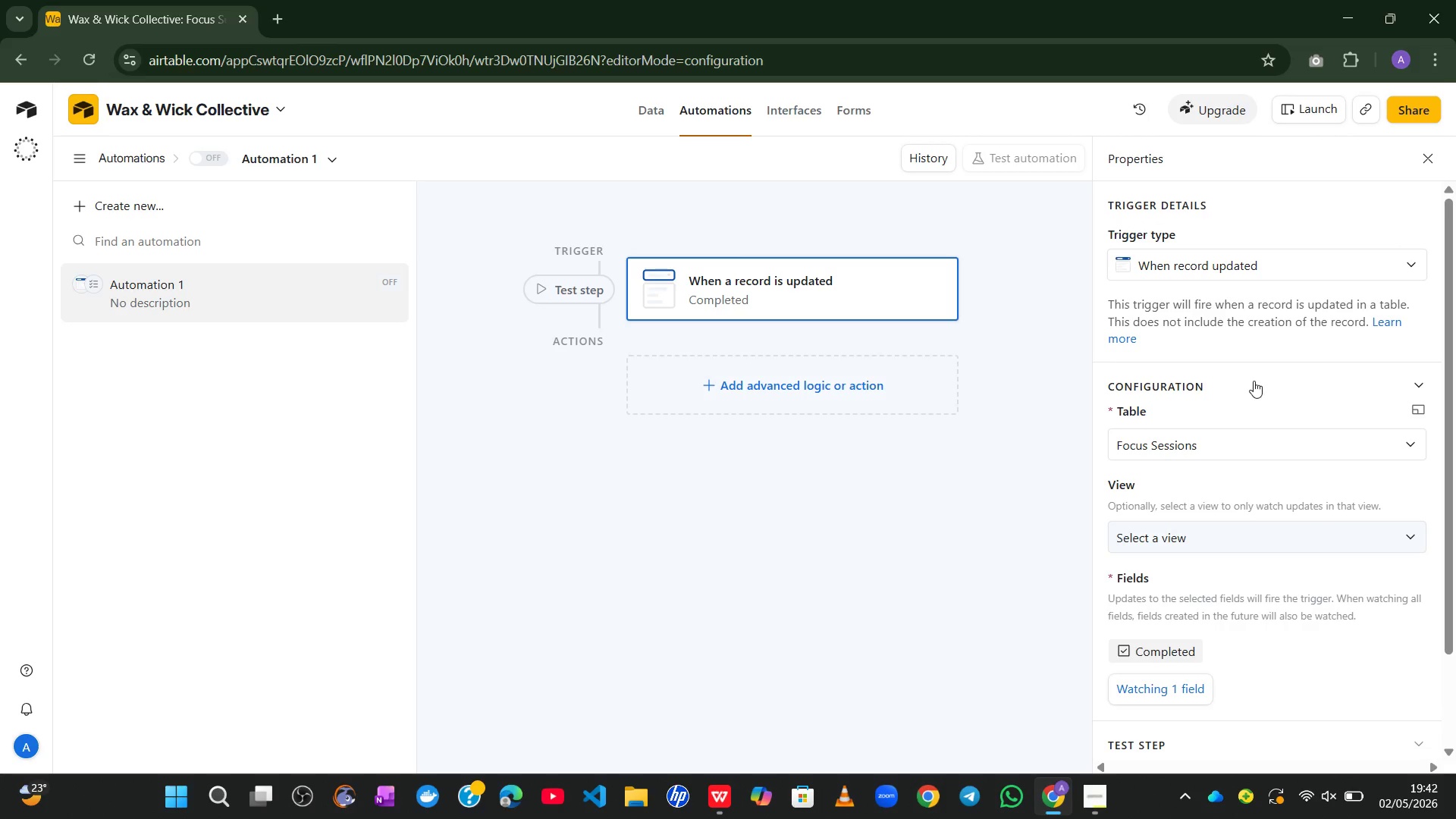 
mouse_move([1252, 434])
 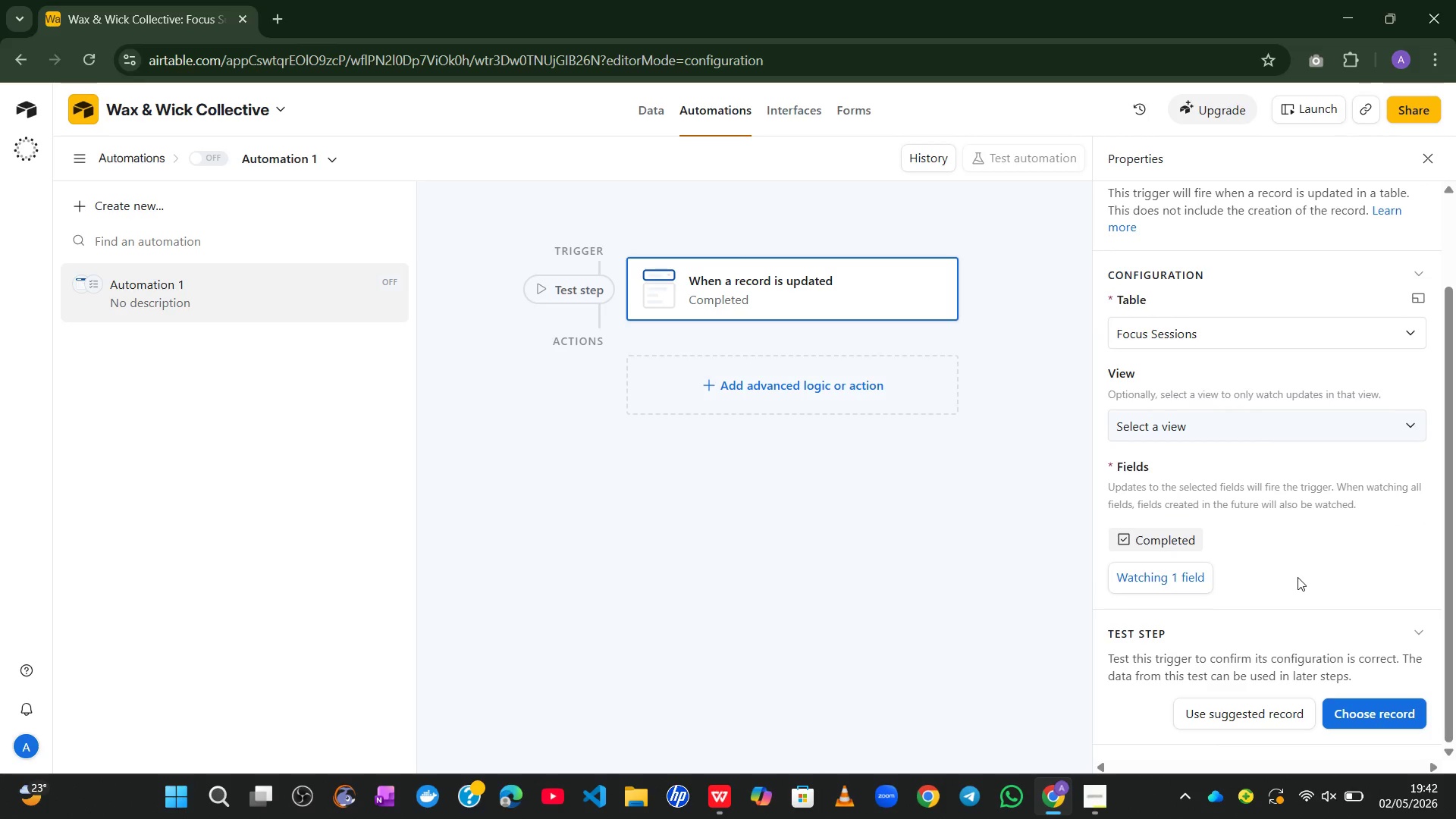 
left_click([1298, 577])
 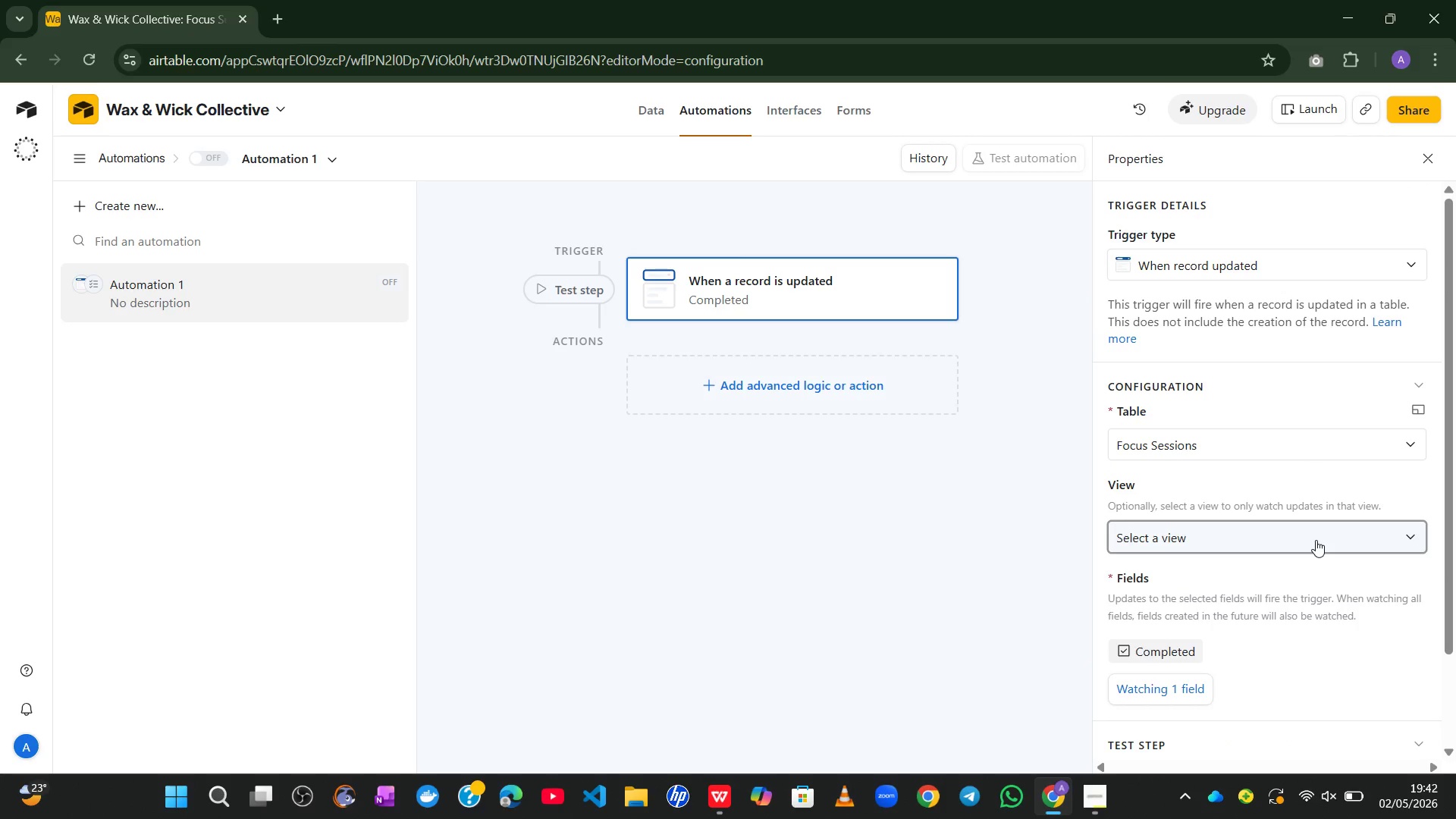 
wait(6.55)
 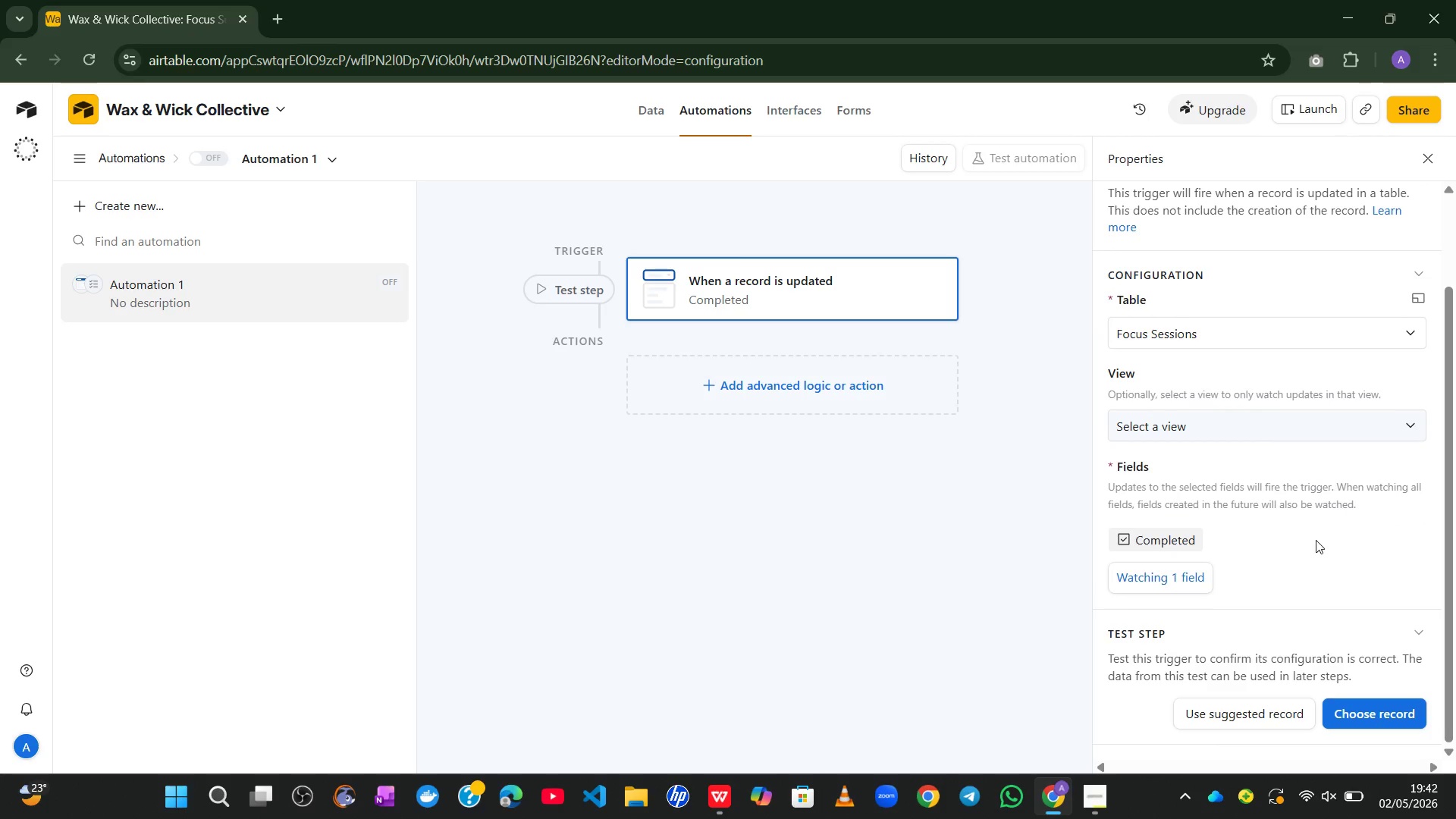 
left_click([1311, 379])
 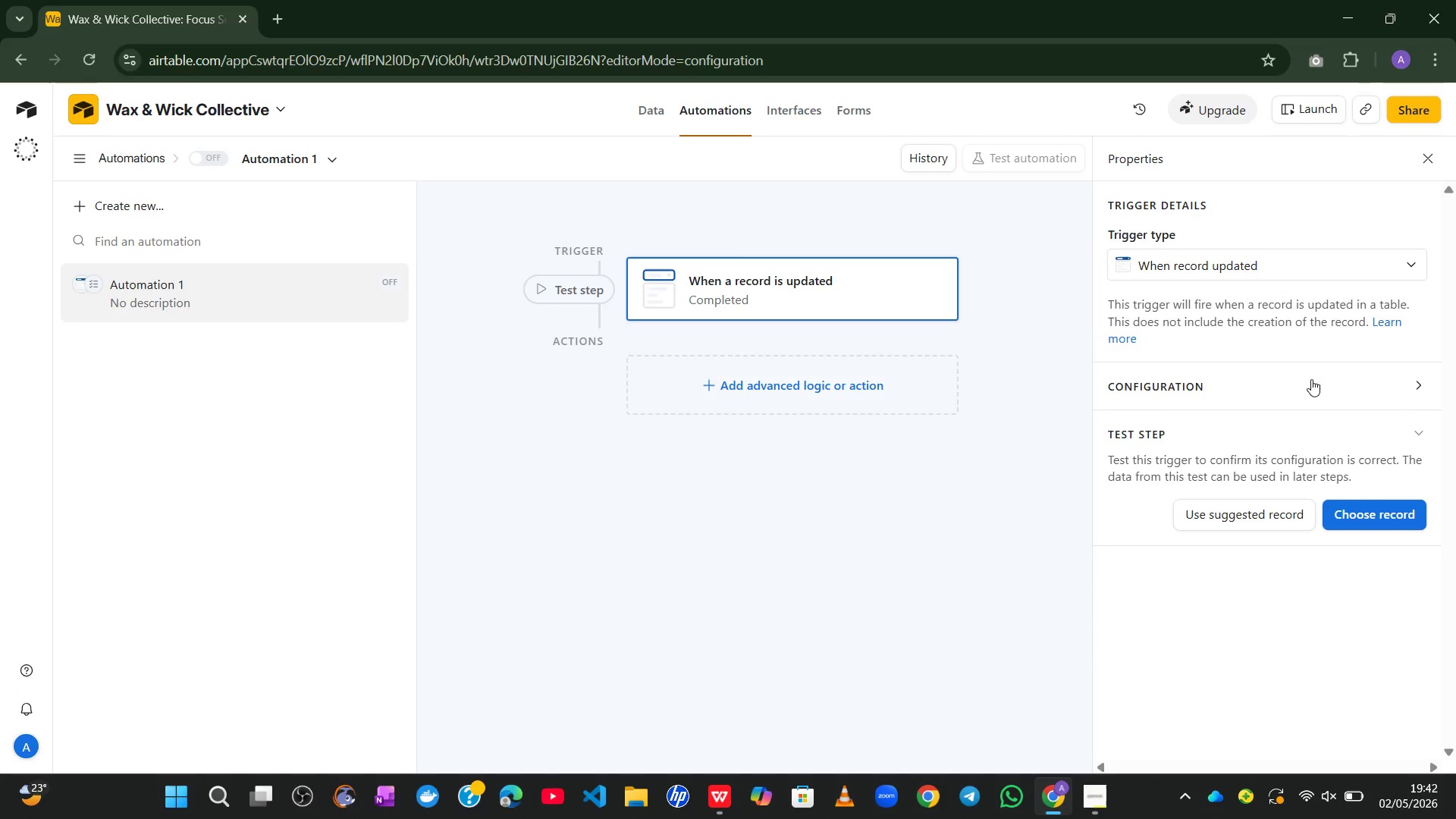 
left_click([1311, 379])
 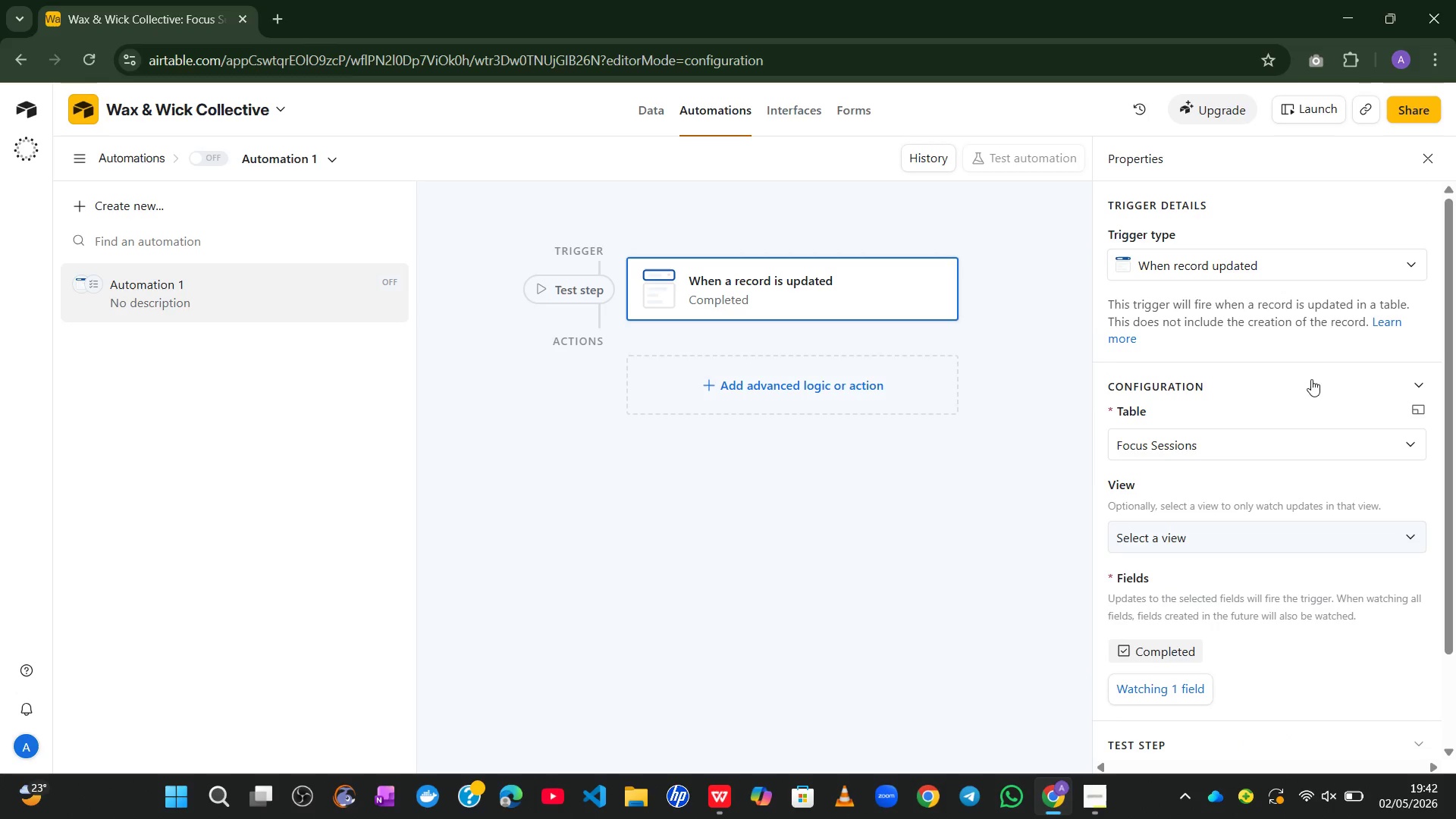 
wait(14.38)
 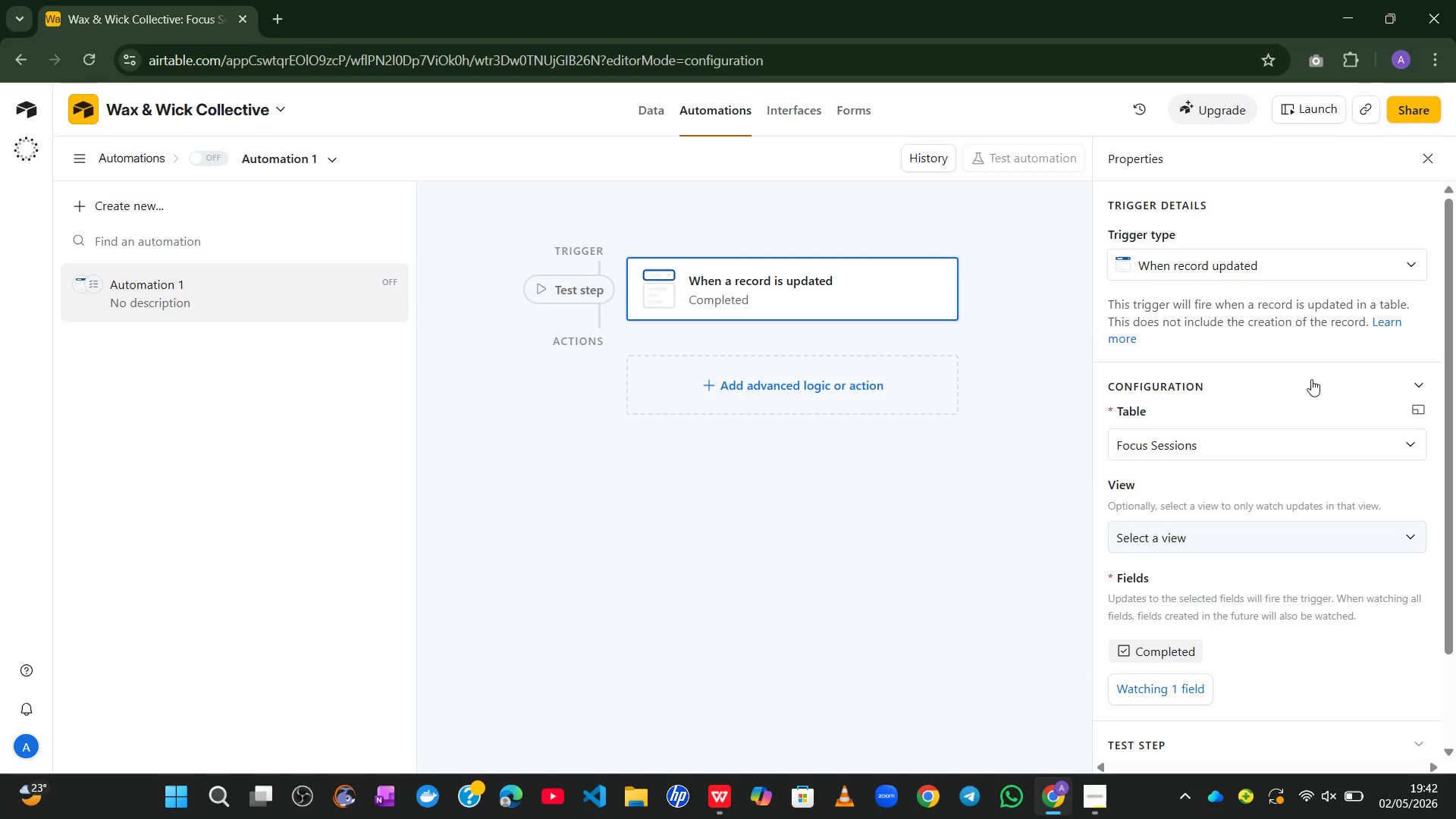 
left_click([1303, 488])
 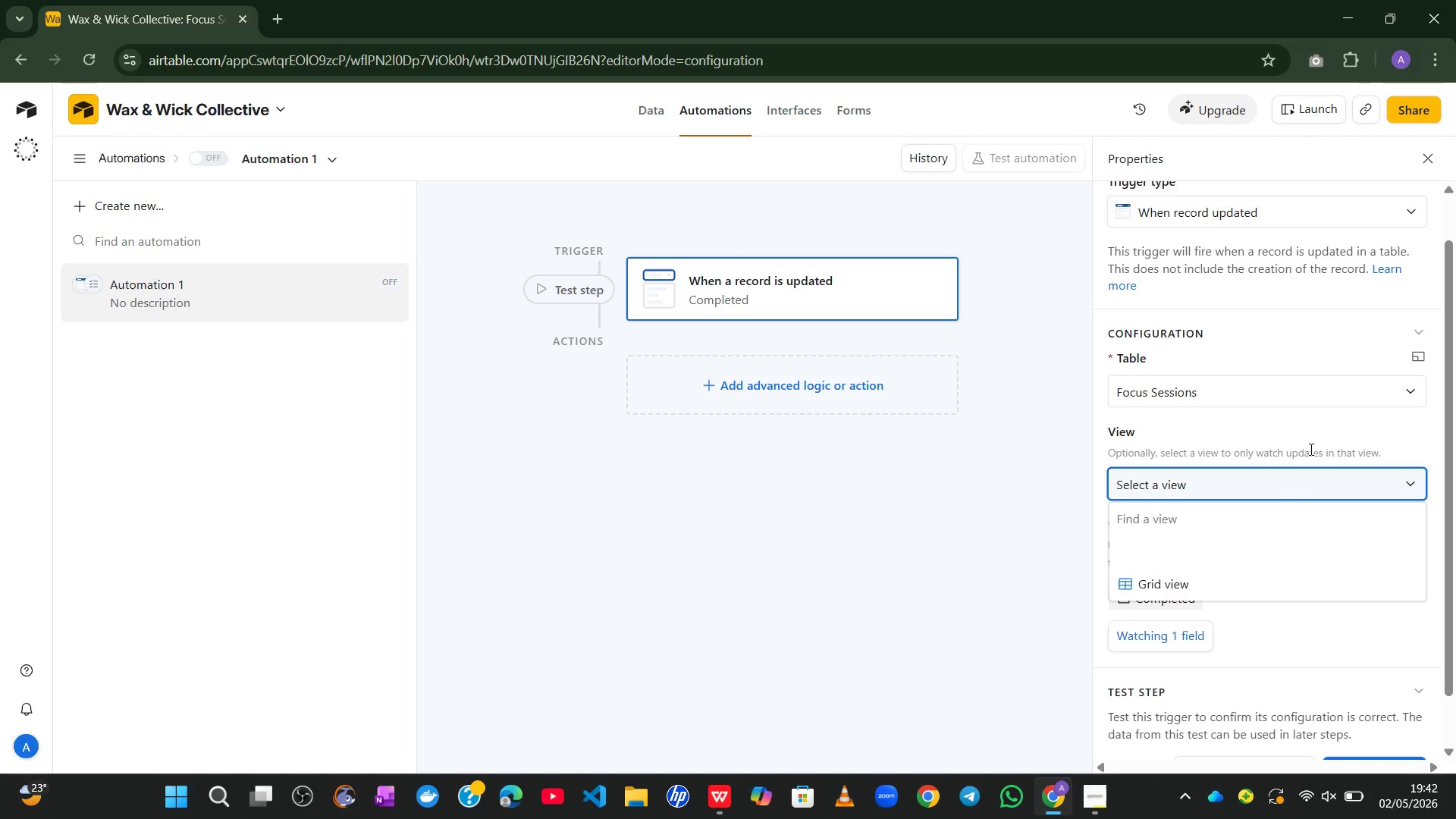 
left_click([1308, 430])
 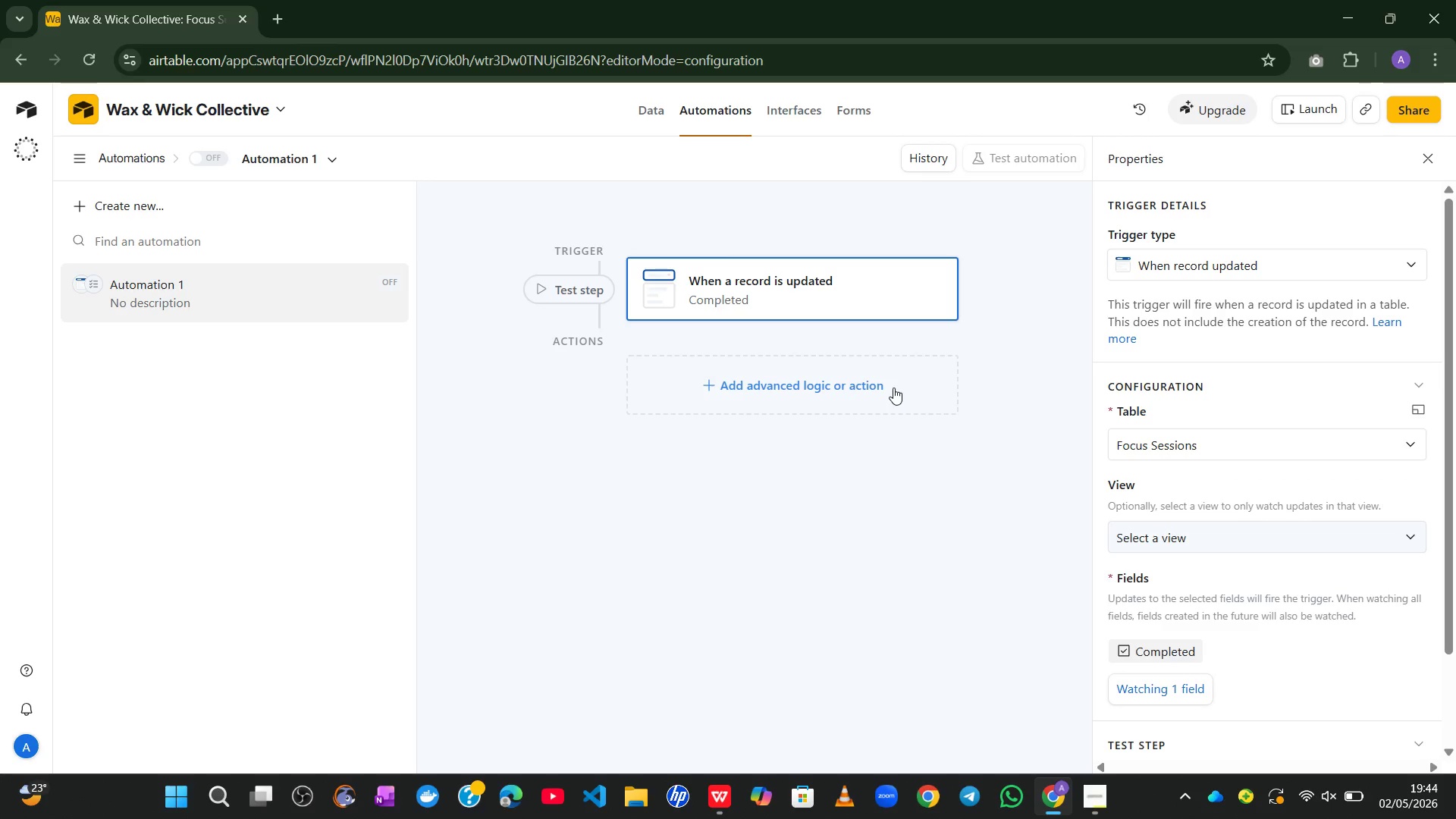 
wait(81.16)
 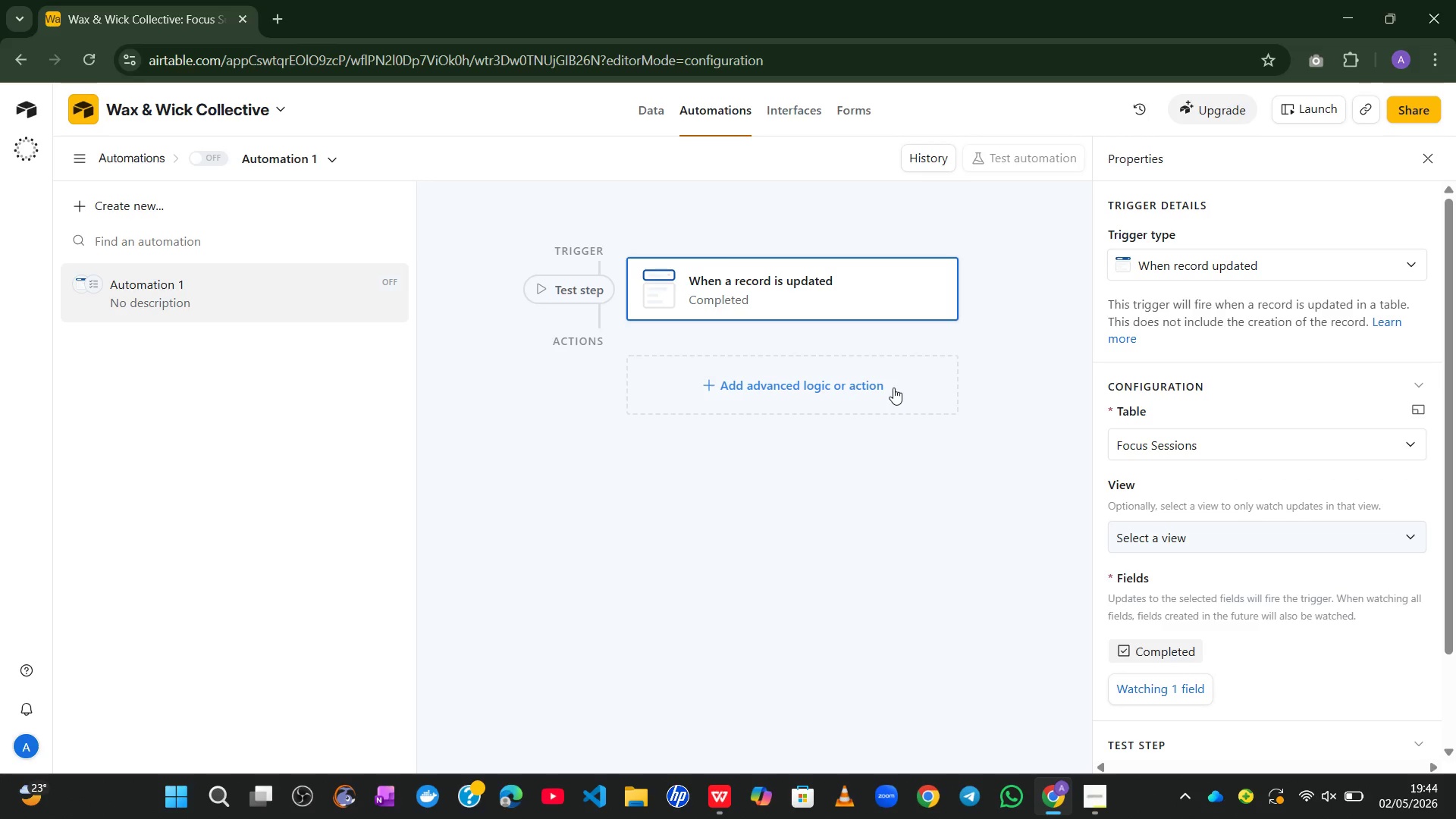 
left_click([716, 383])
 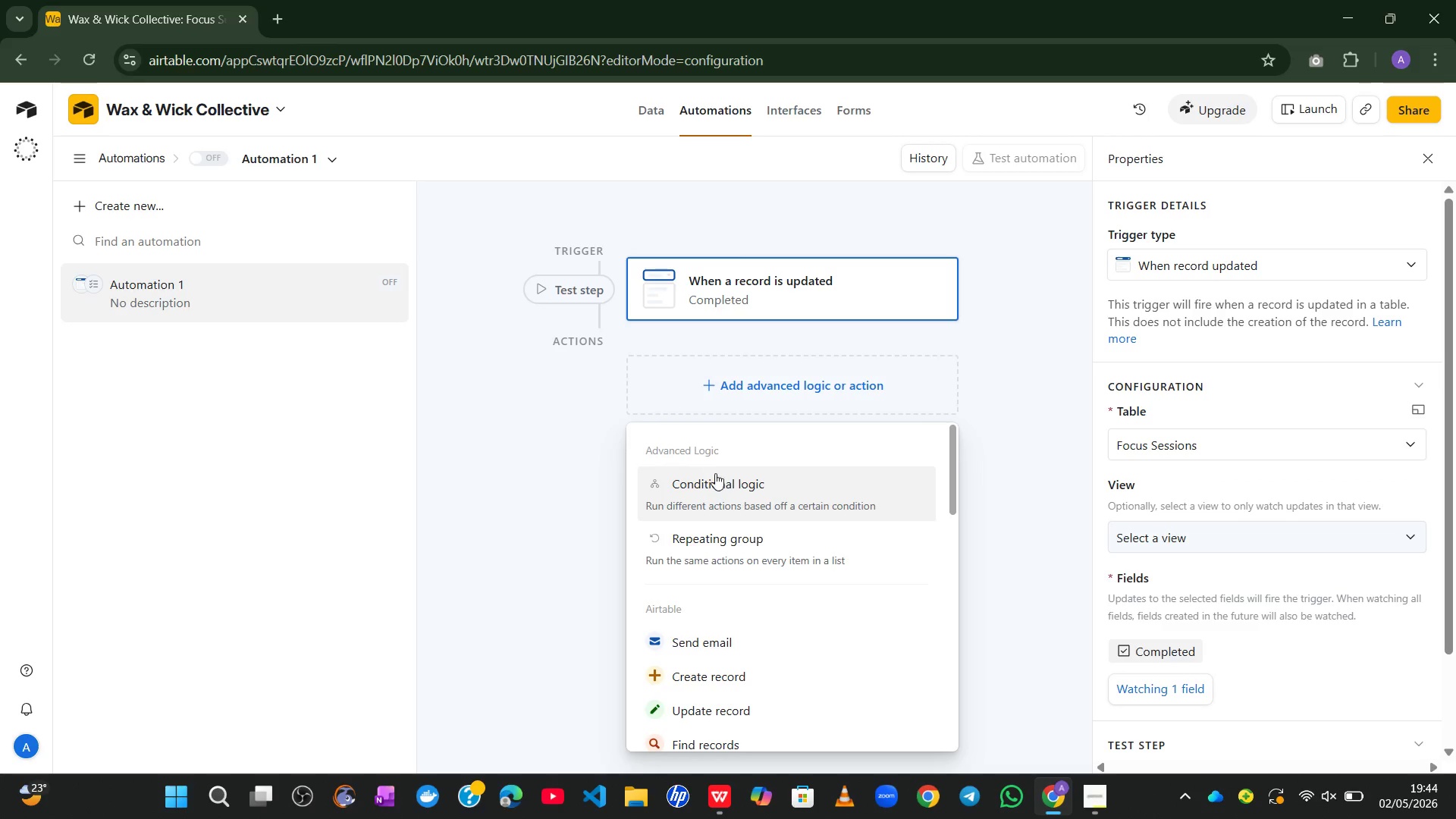 
left_click([701, 499])
 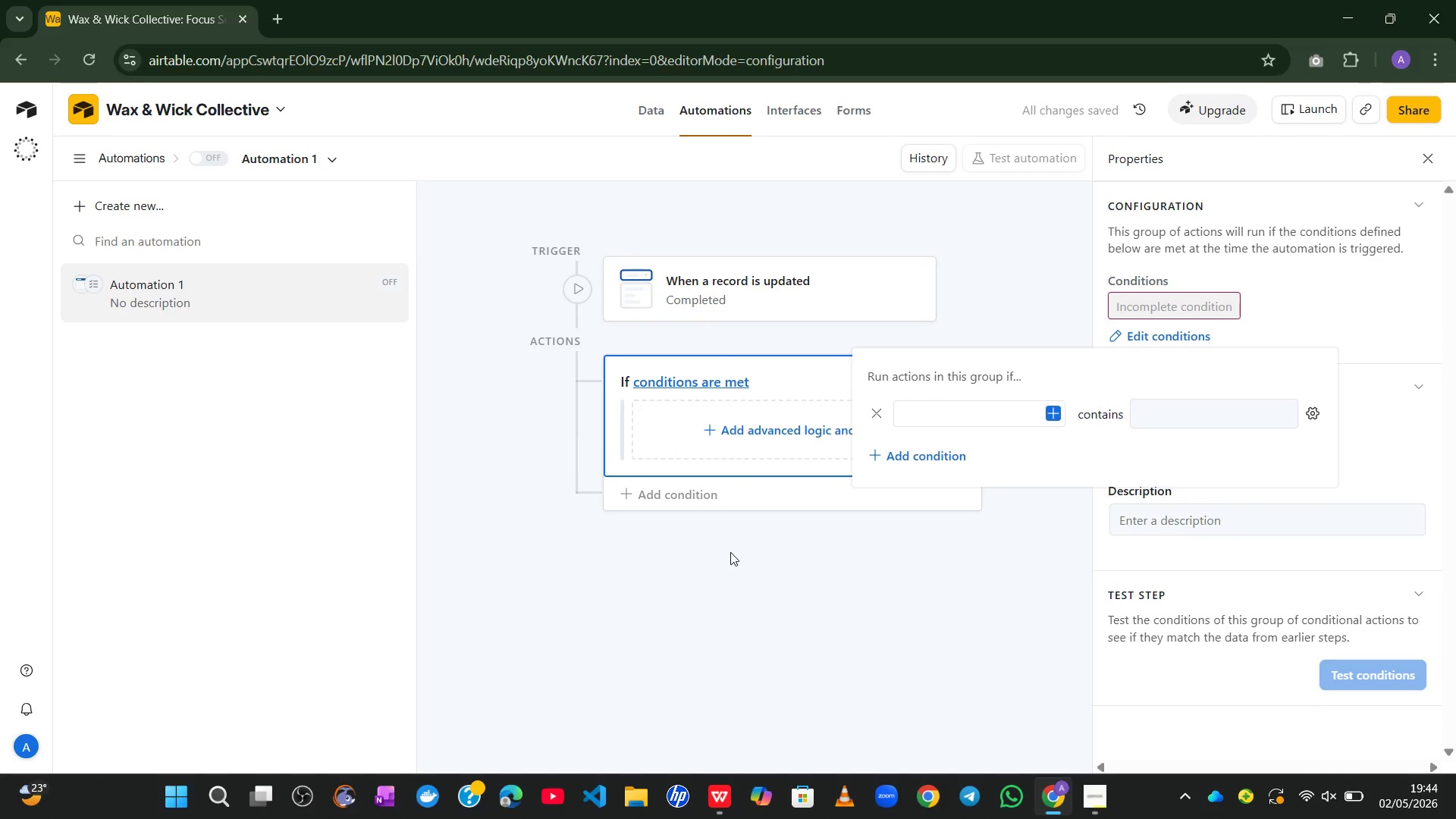 
wait(11.8)
 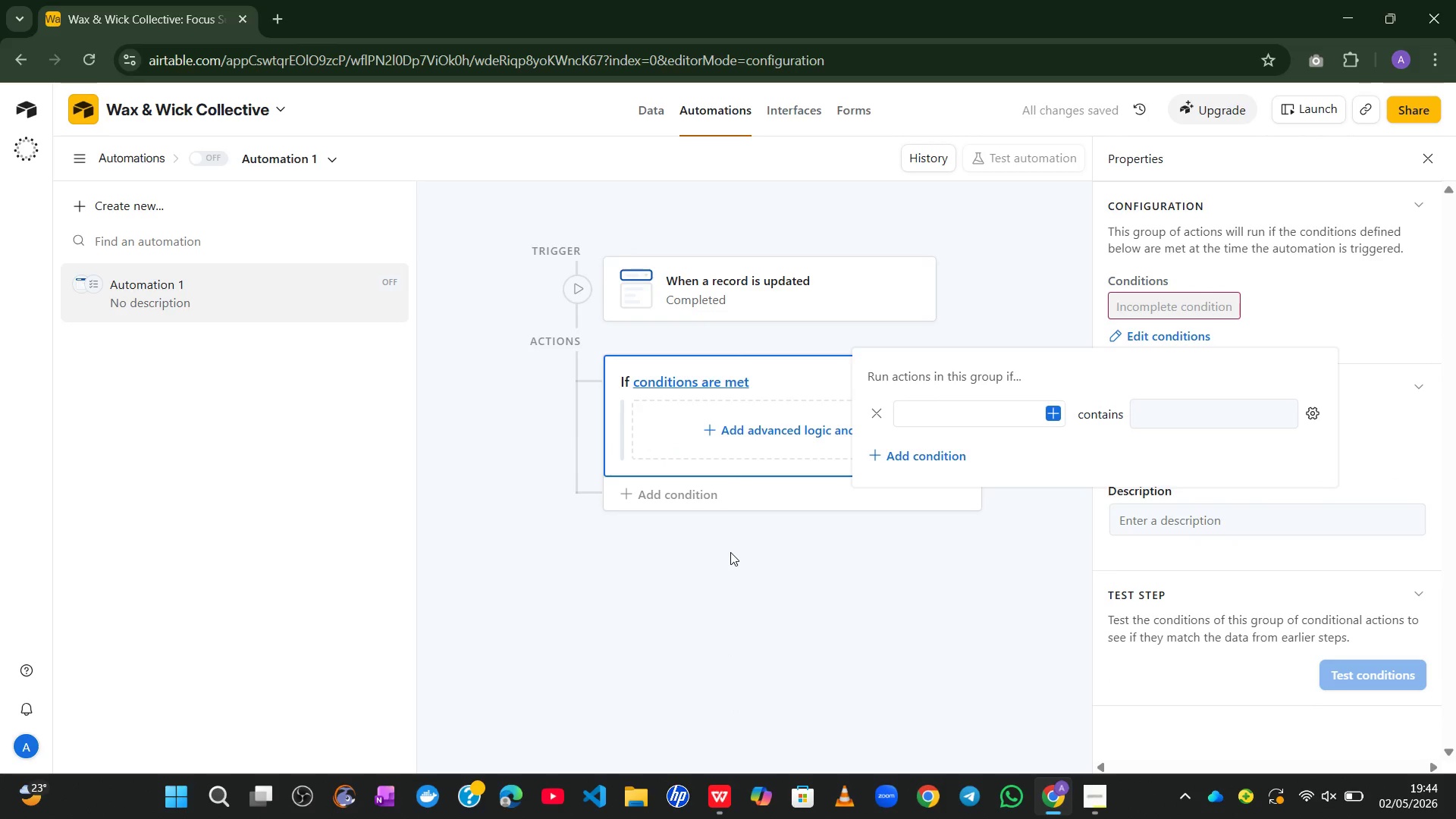 
left_click([926, 452])
 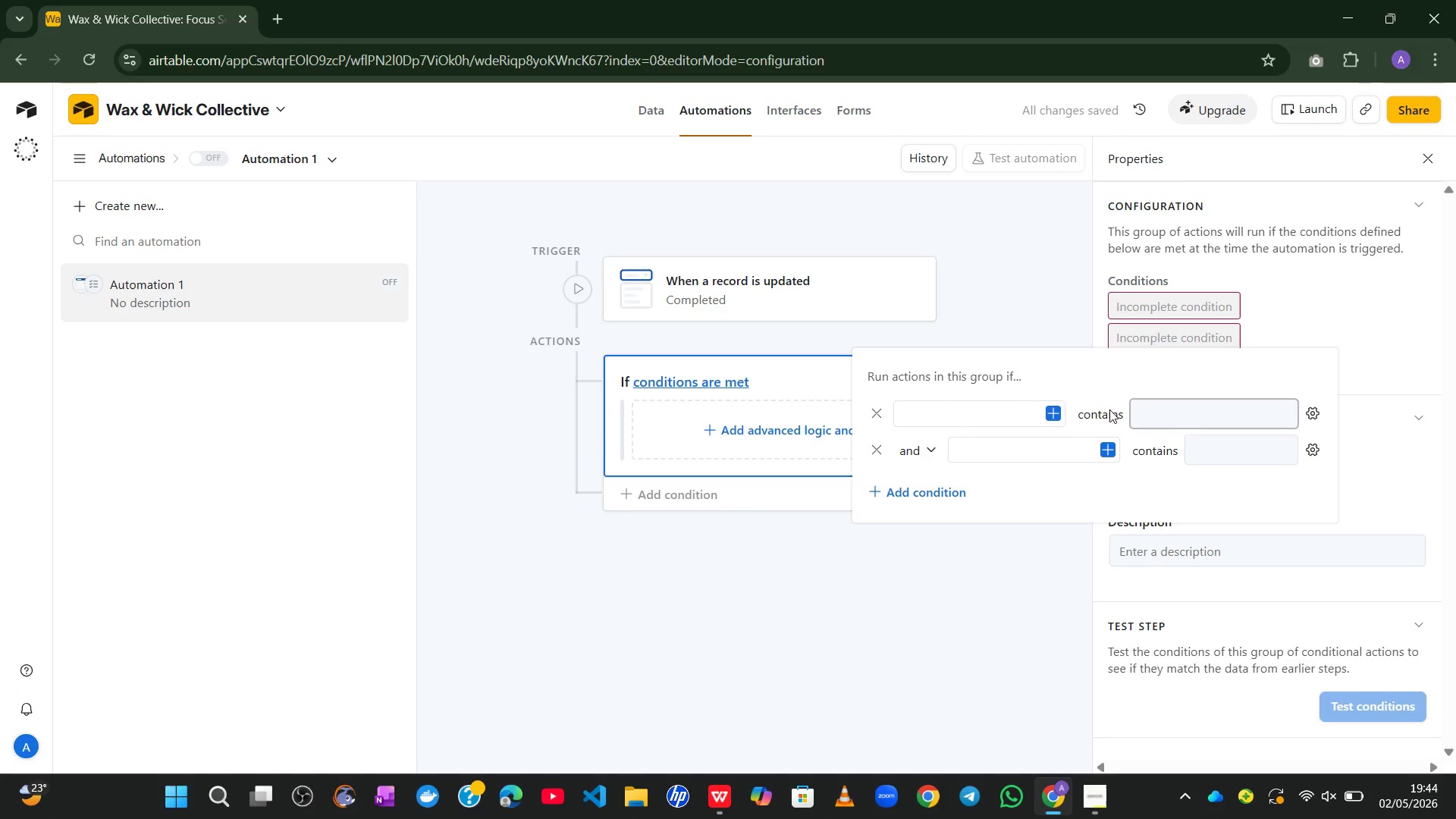 
left_click([989, 412])
 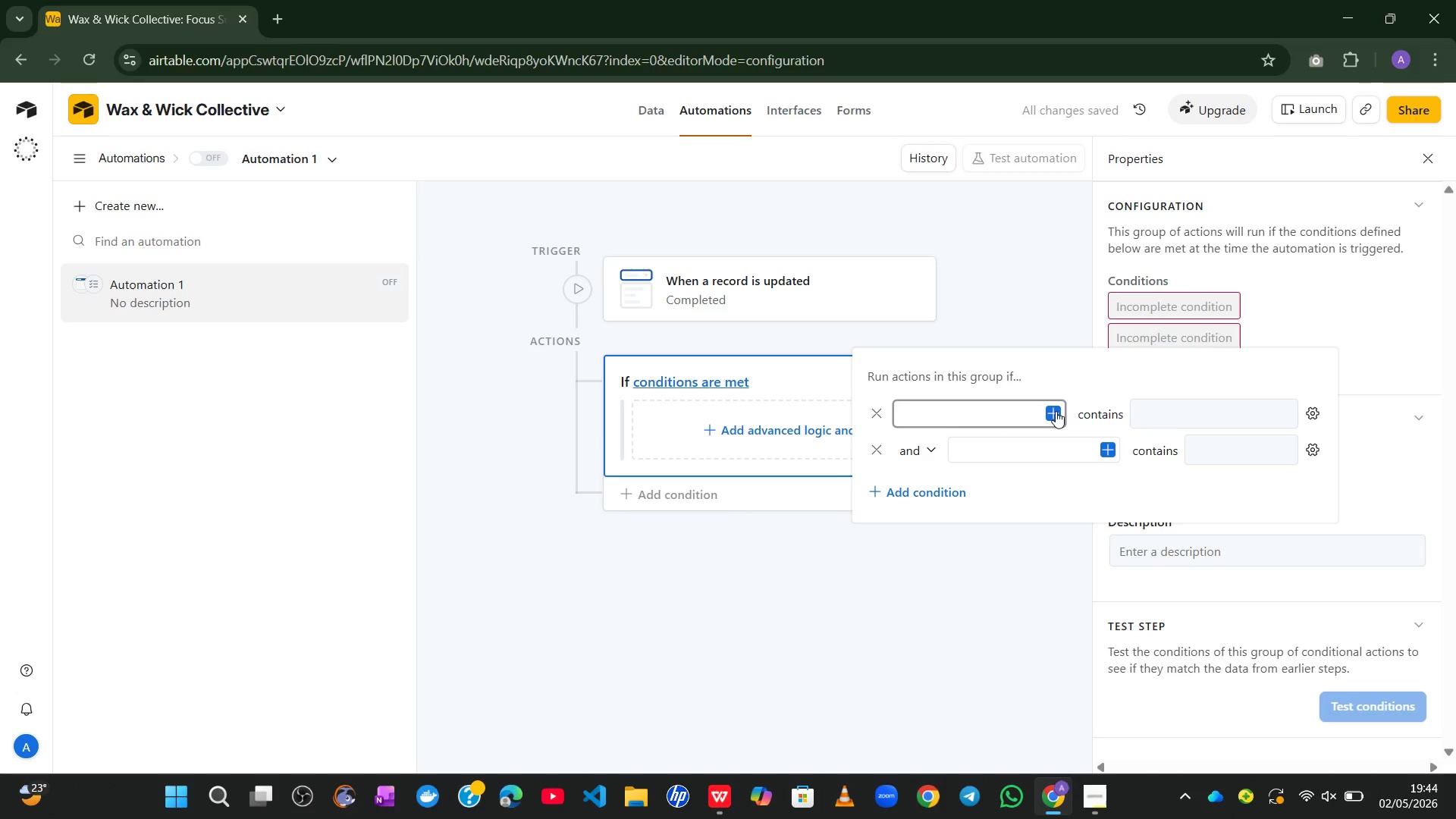 
left_click([1059, 411])
 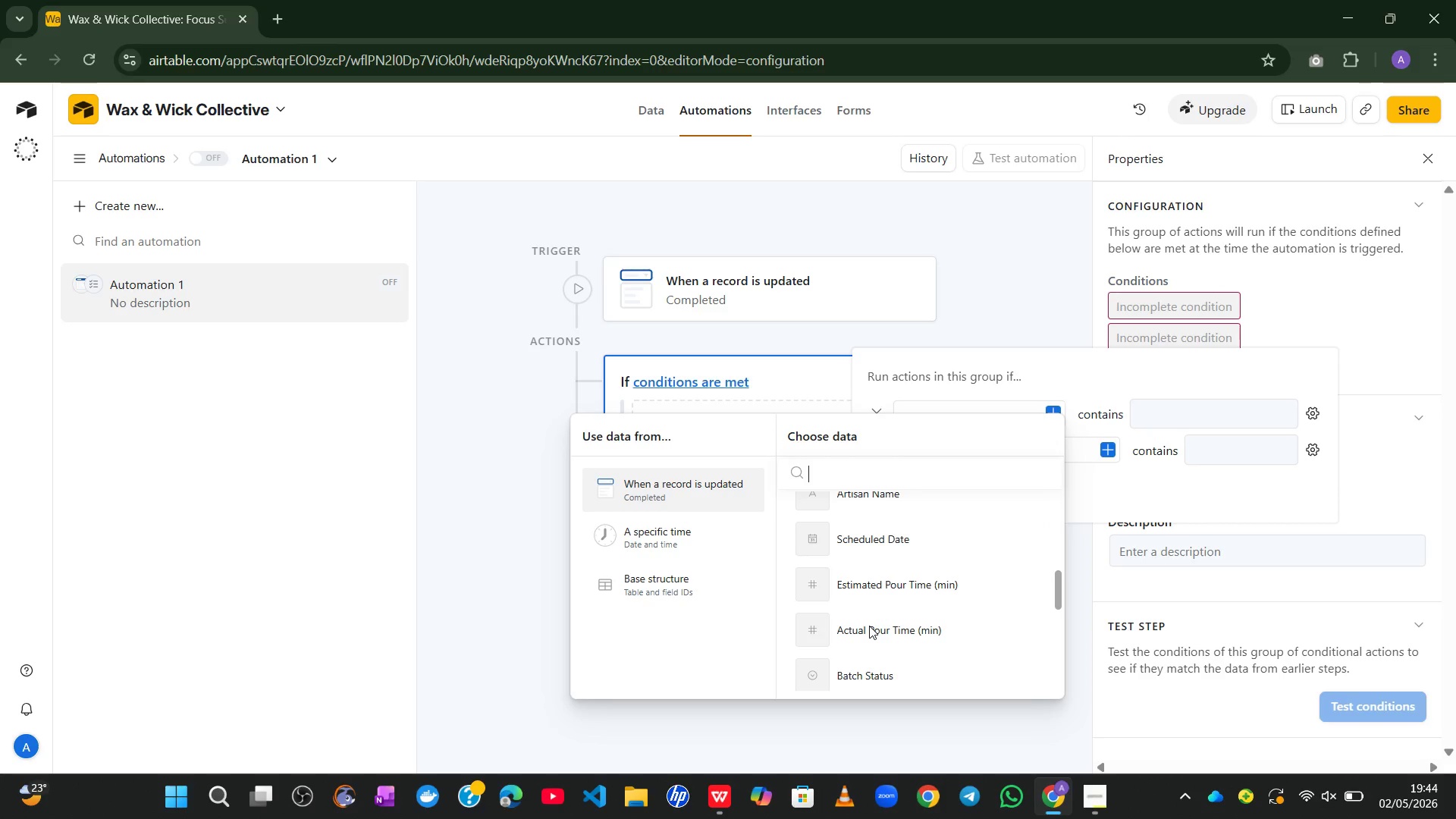 
wait(11.81)
 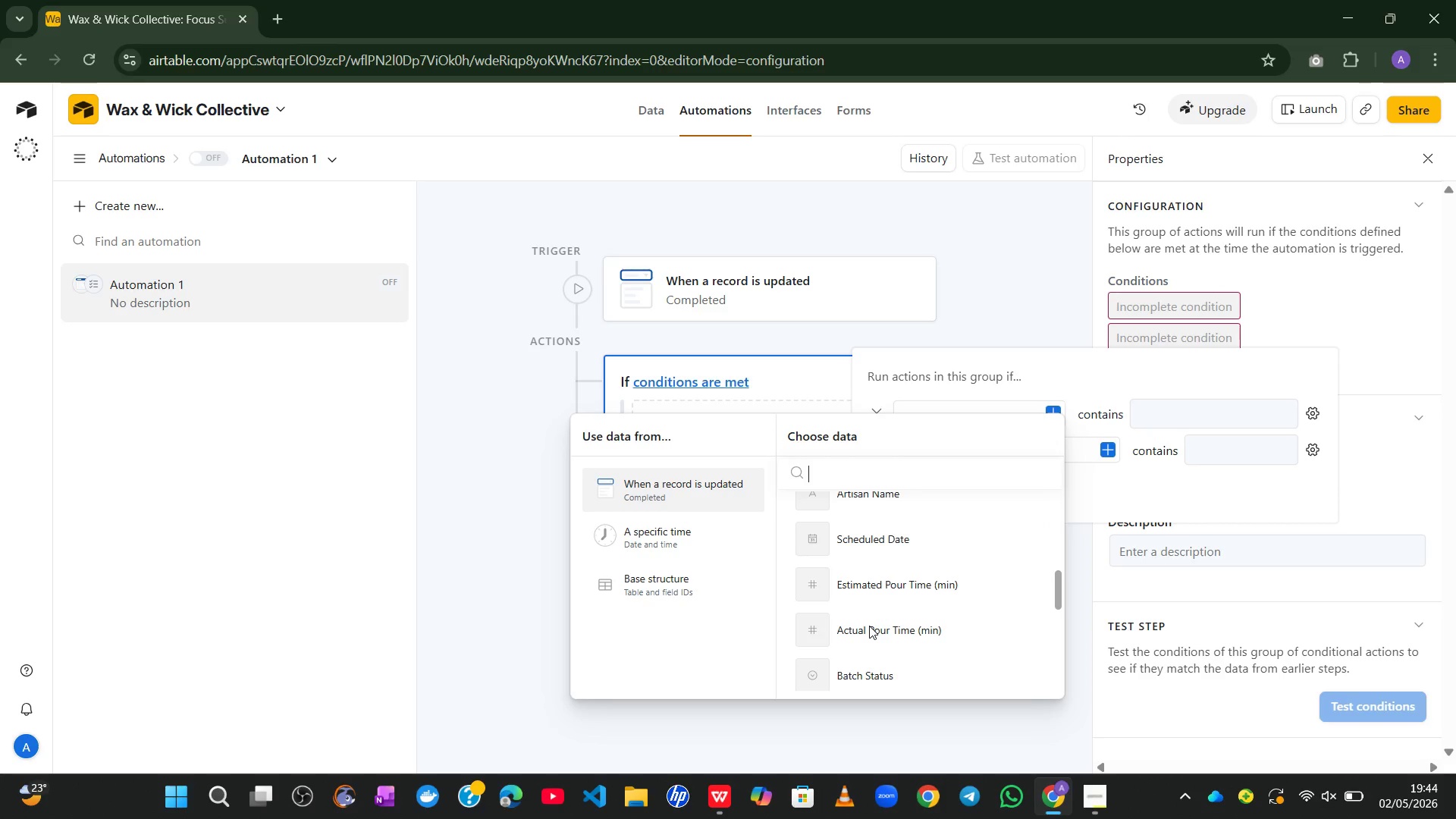 
left_click([869, 626])
 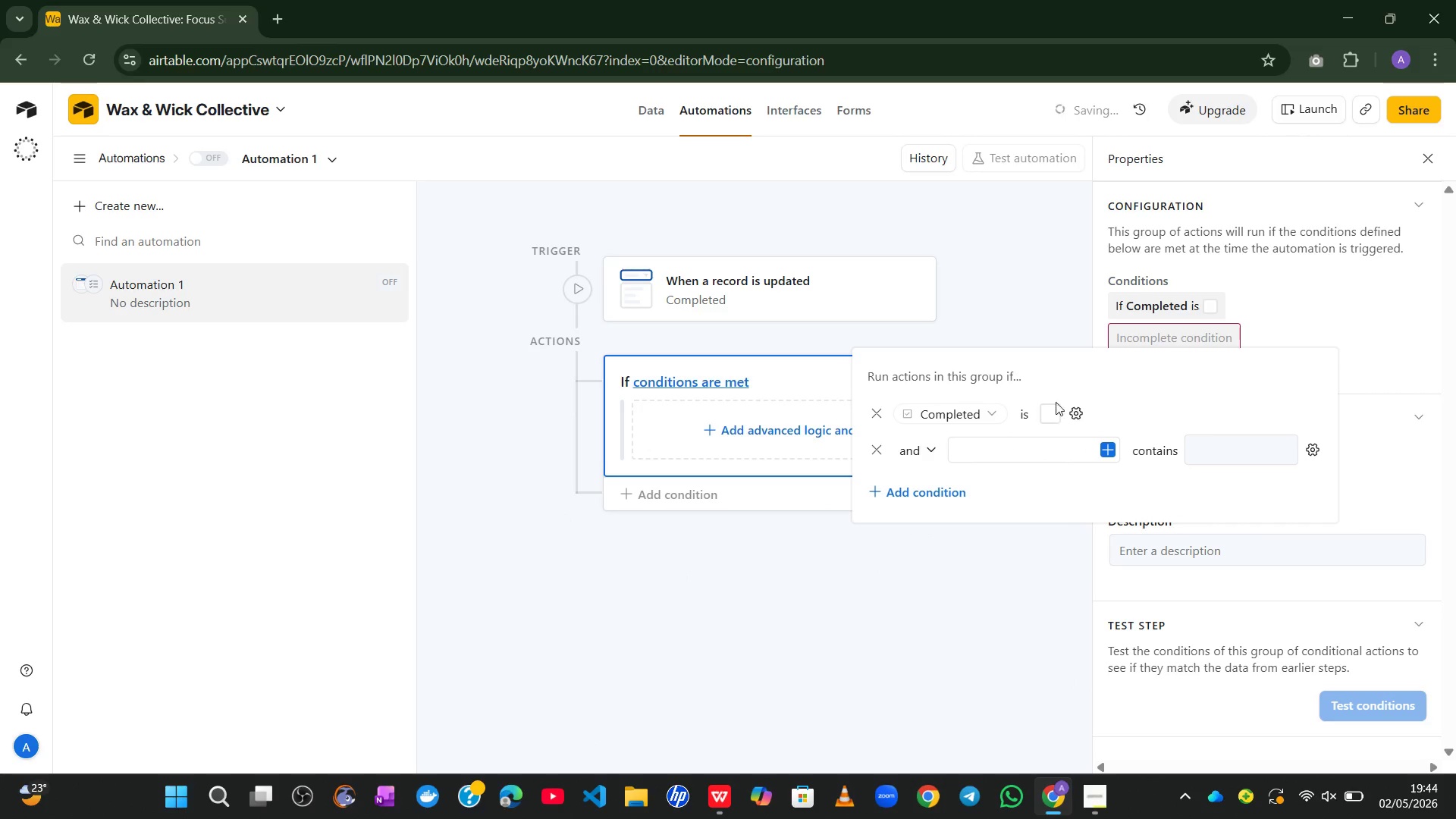 
left_click([1051, 406])
 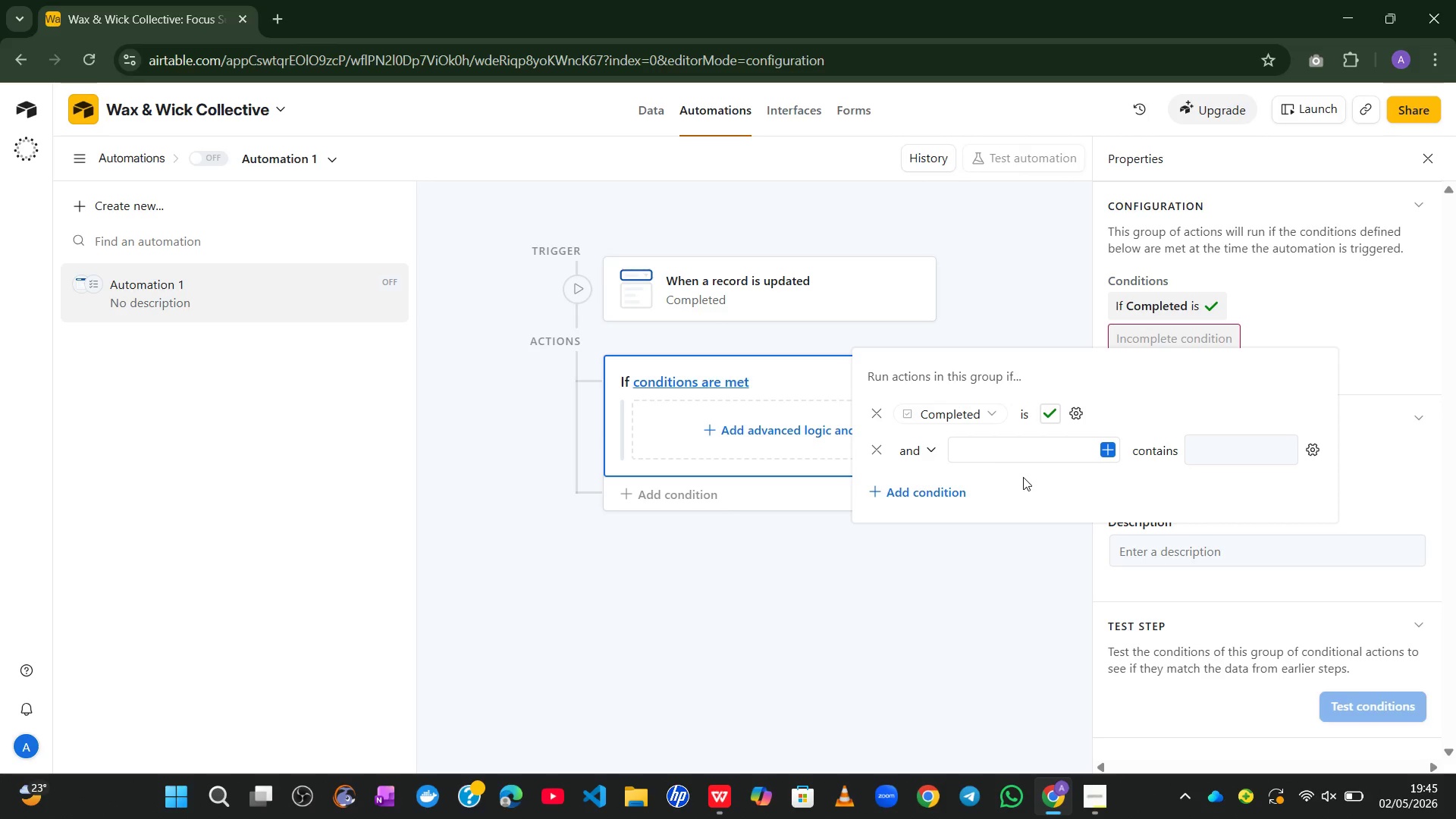 
wait(26.58)
 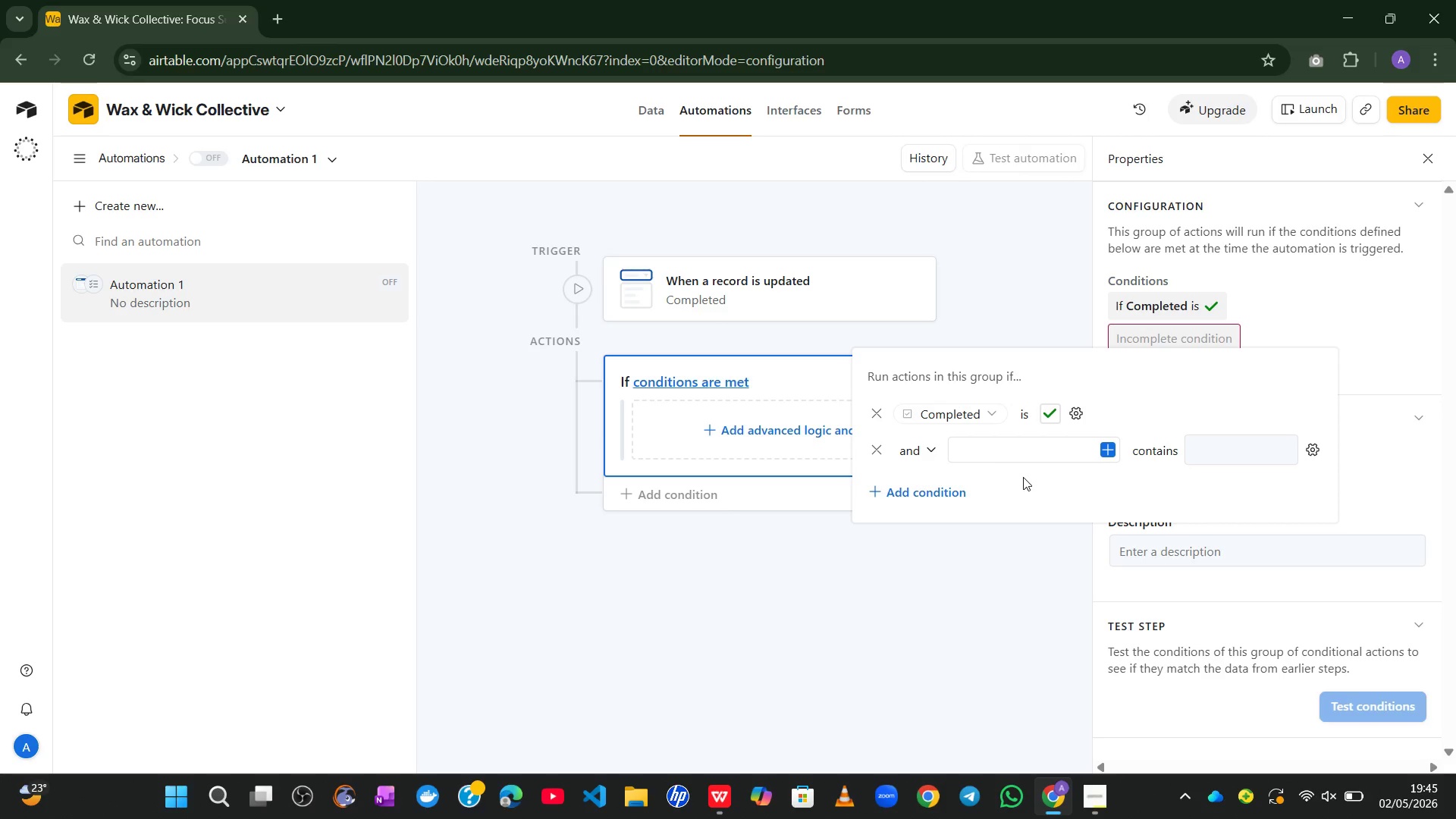 
left_click([944, 491])
 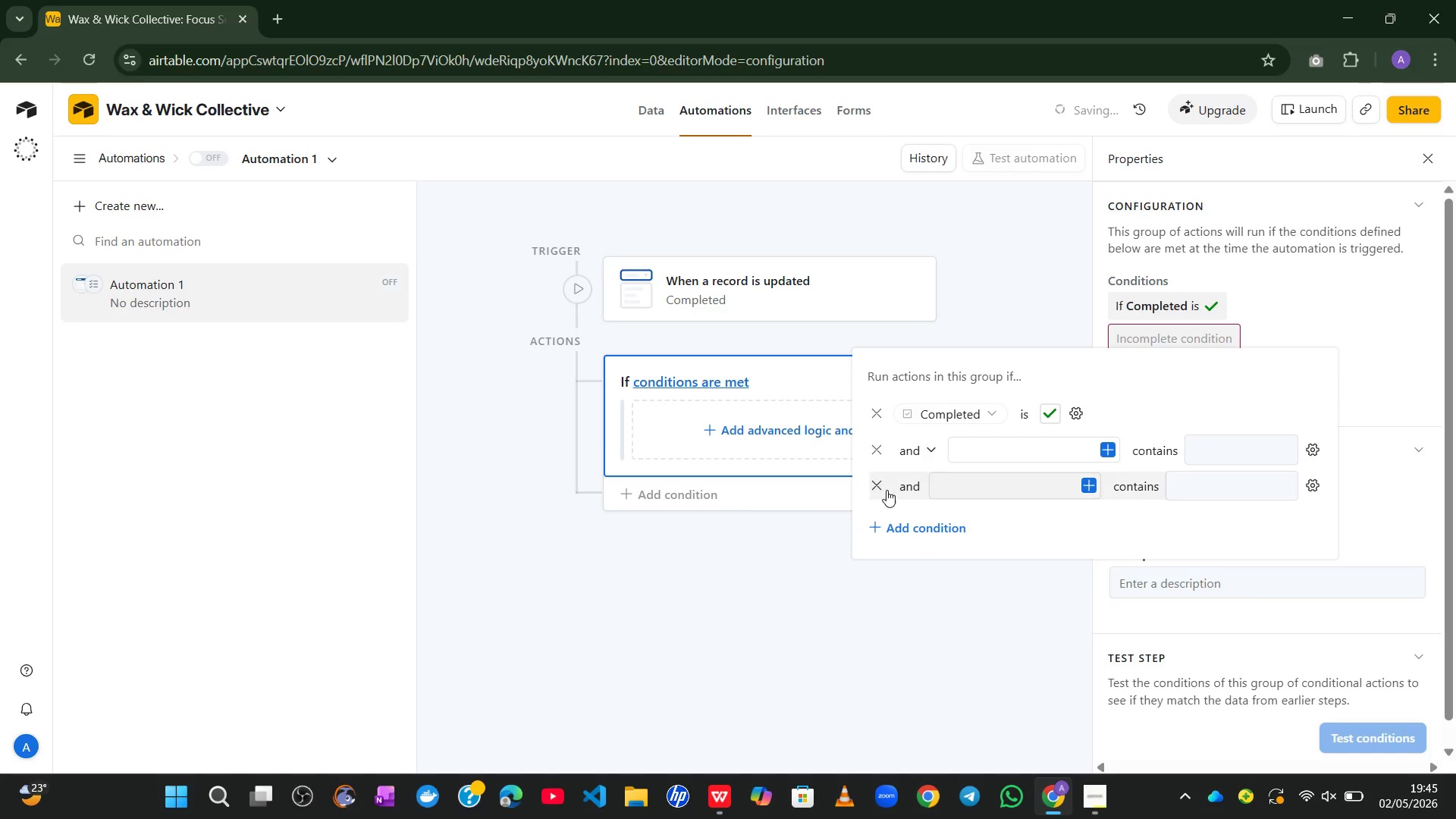 
left_click([883, 491])
 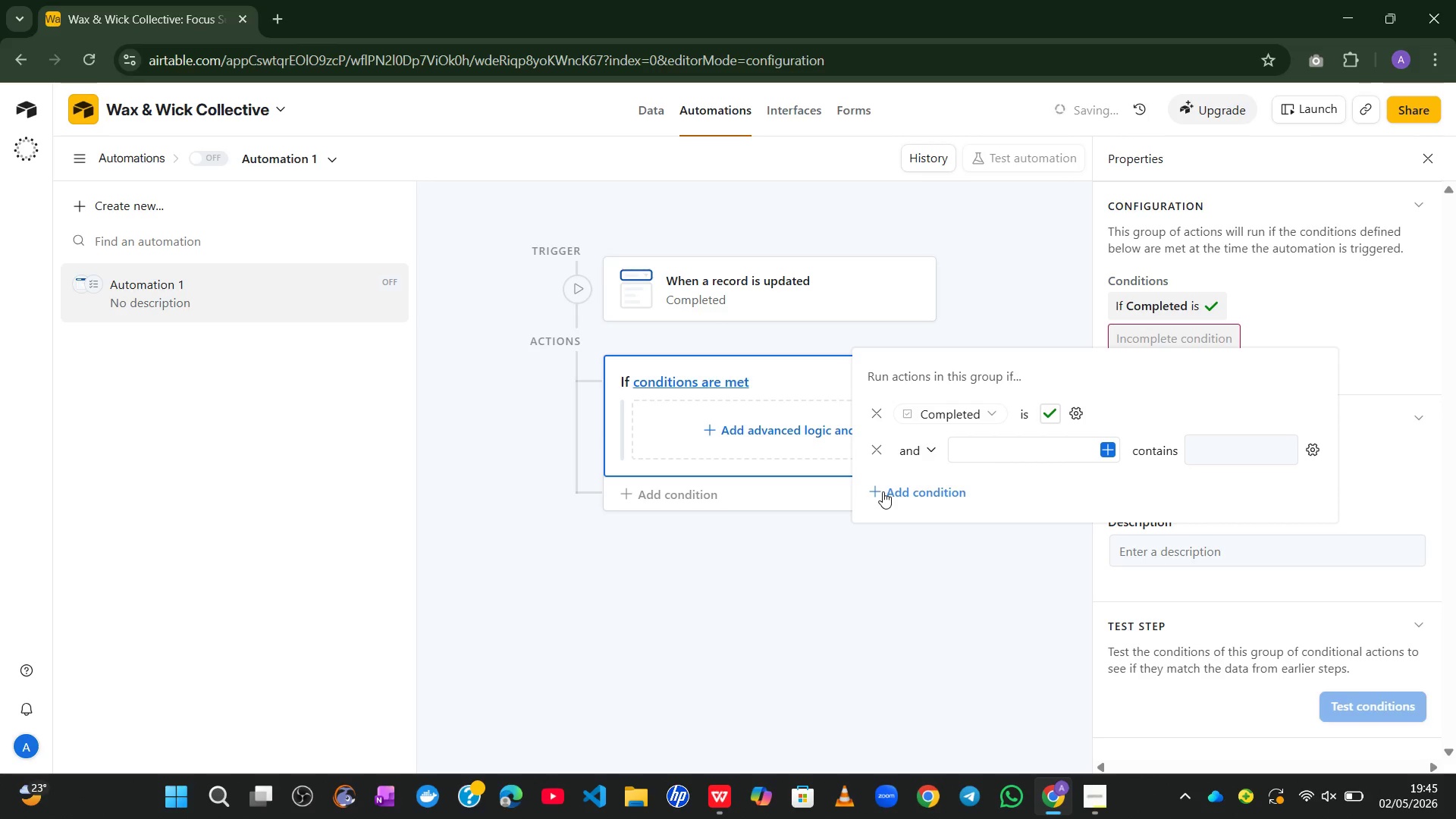 
left_click_drag(start_coordinate=[883, 491], to_coordinate=[997, 488])
 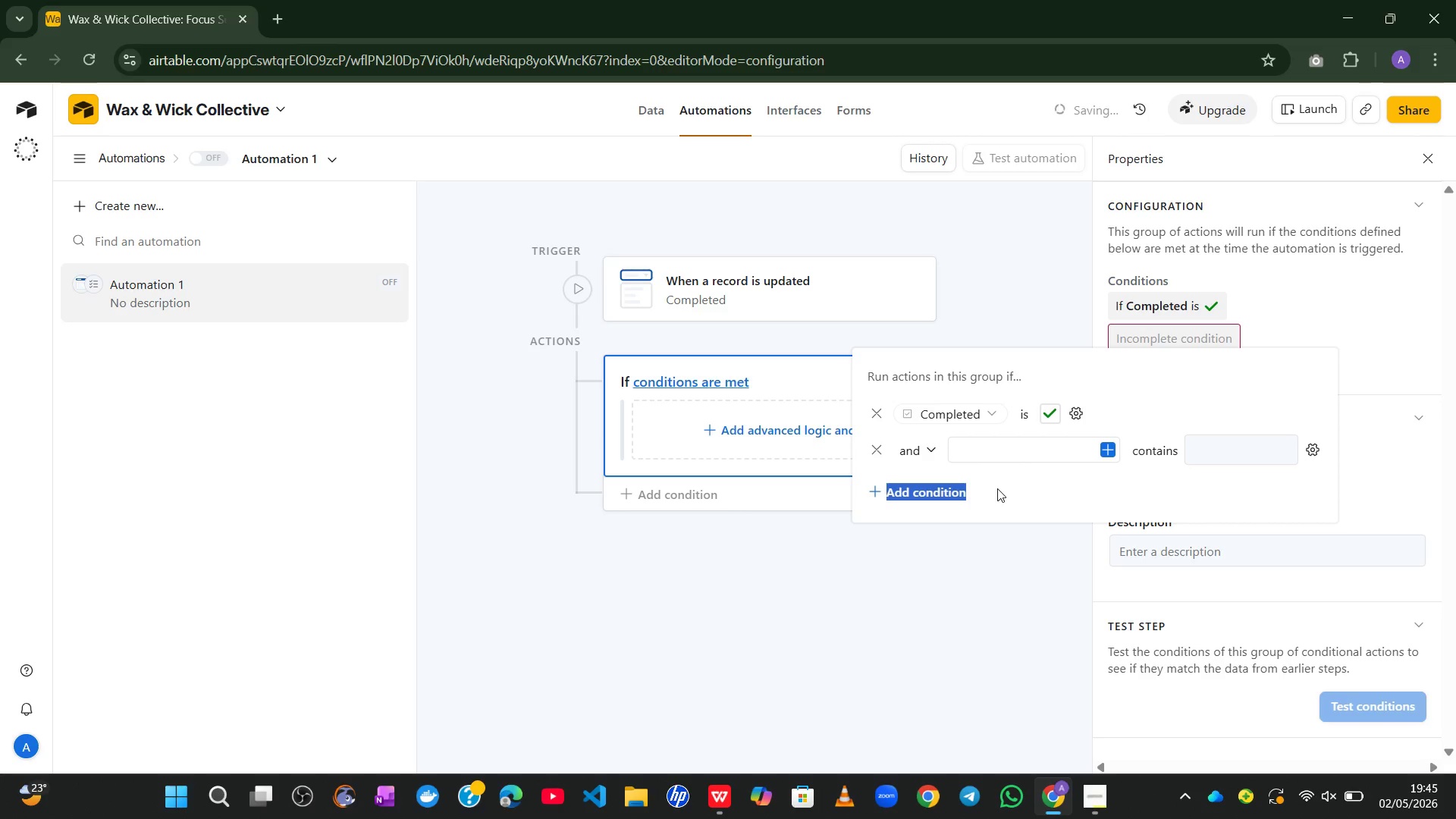 
left_click([997, 488])
 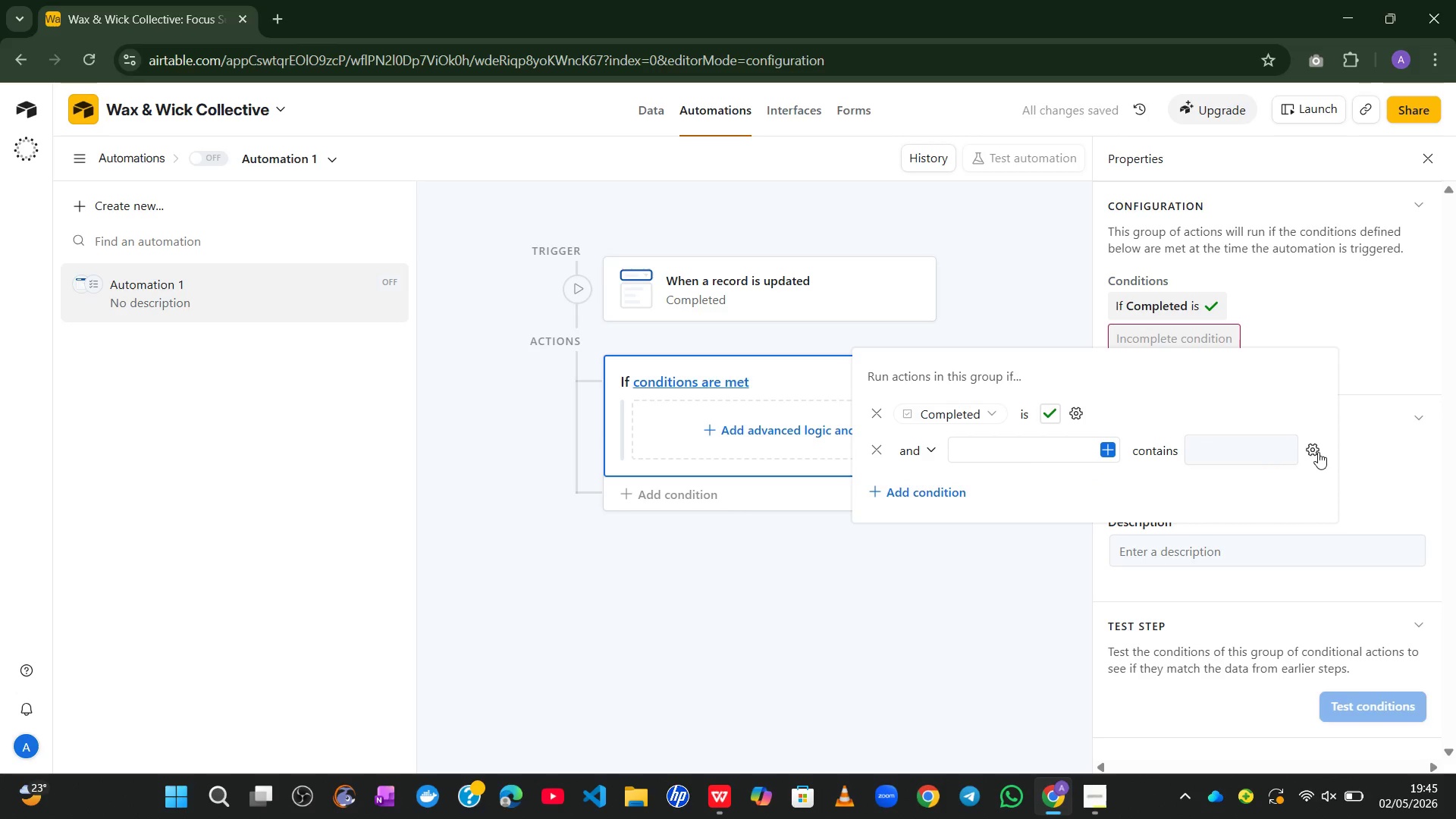 
left_click([881, 452])
 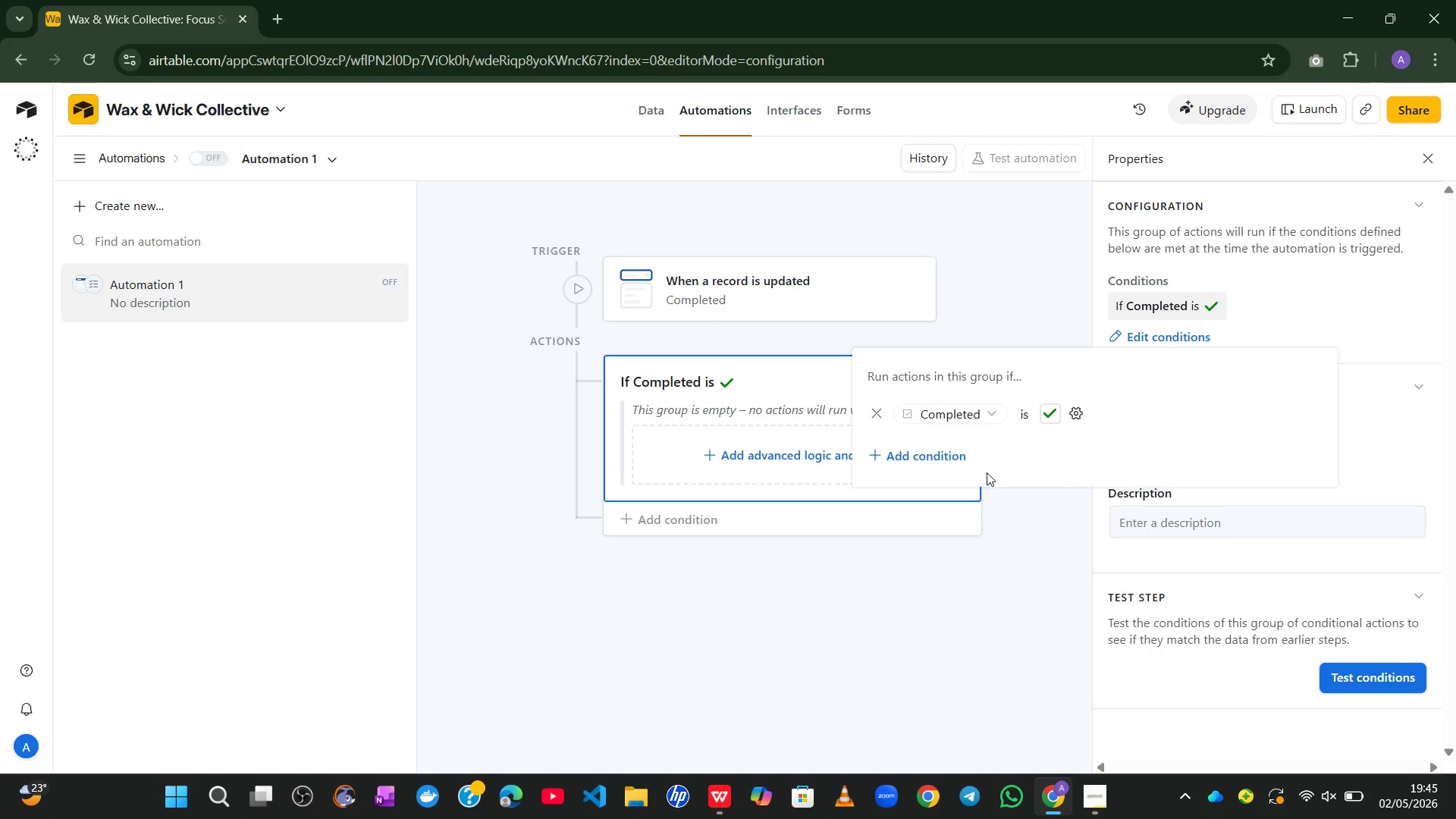 
wait(12.69)
 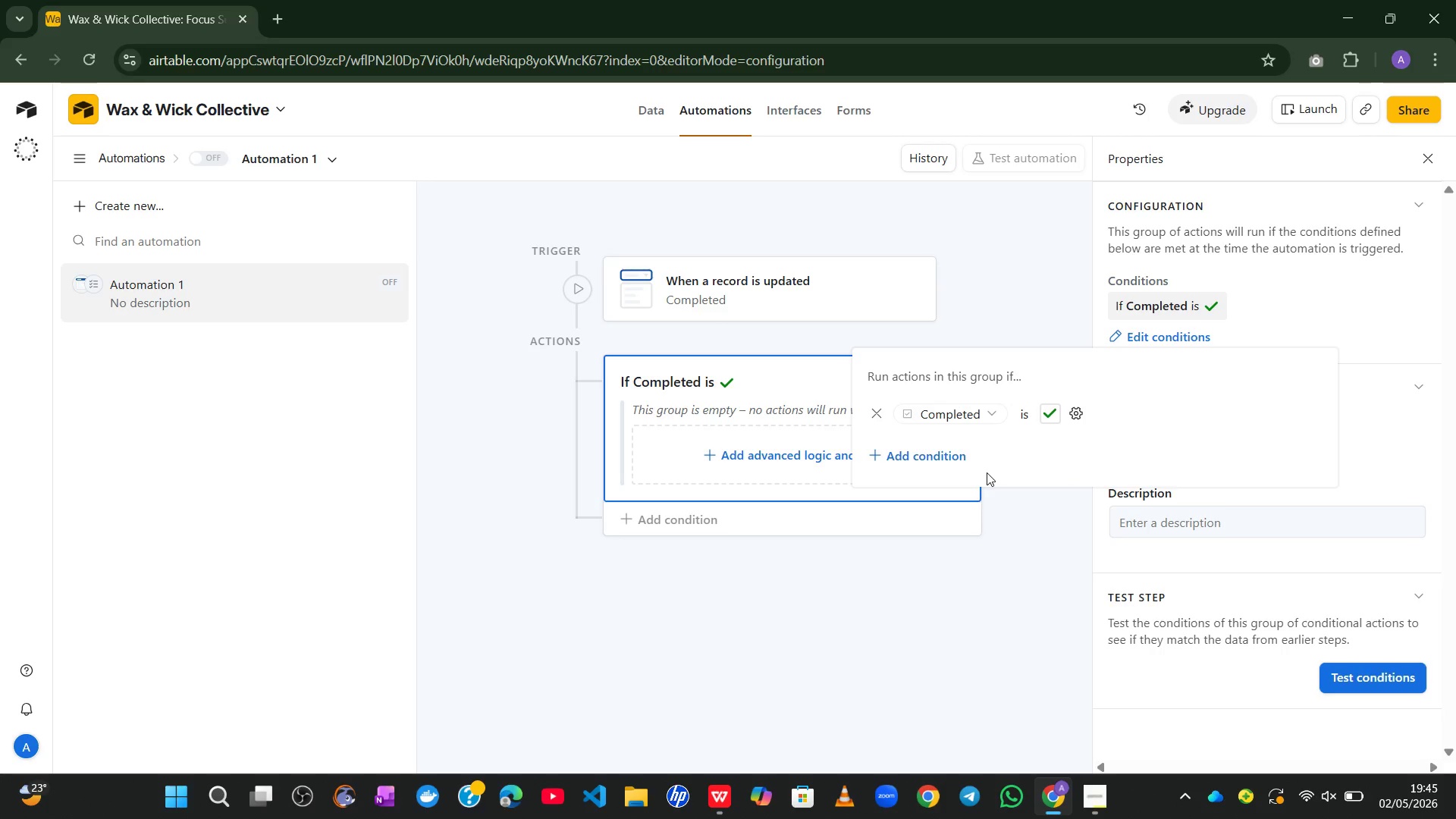 
left_click([877, 456])
 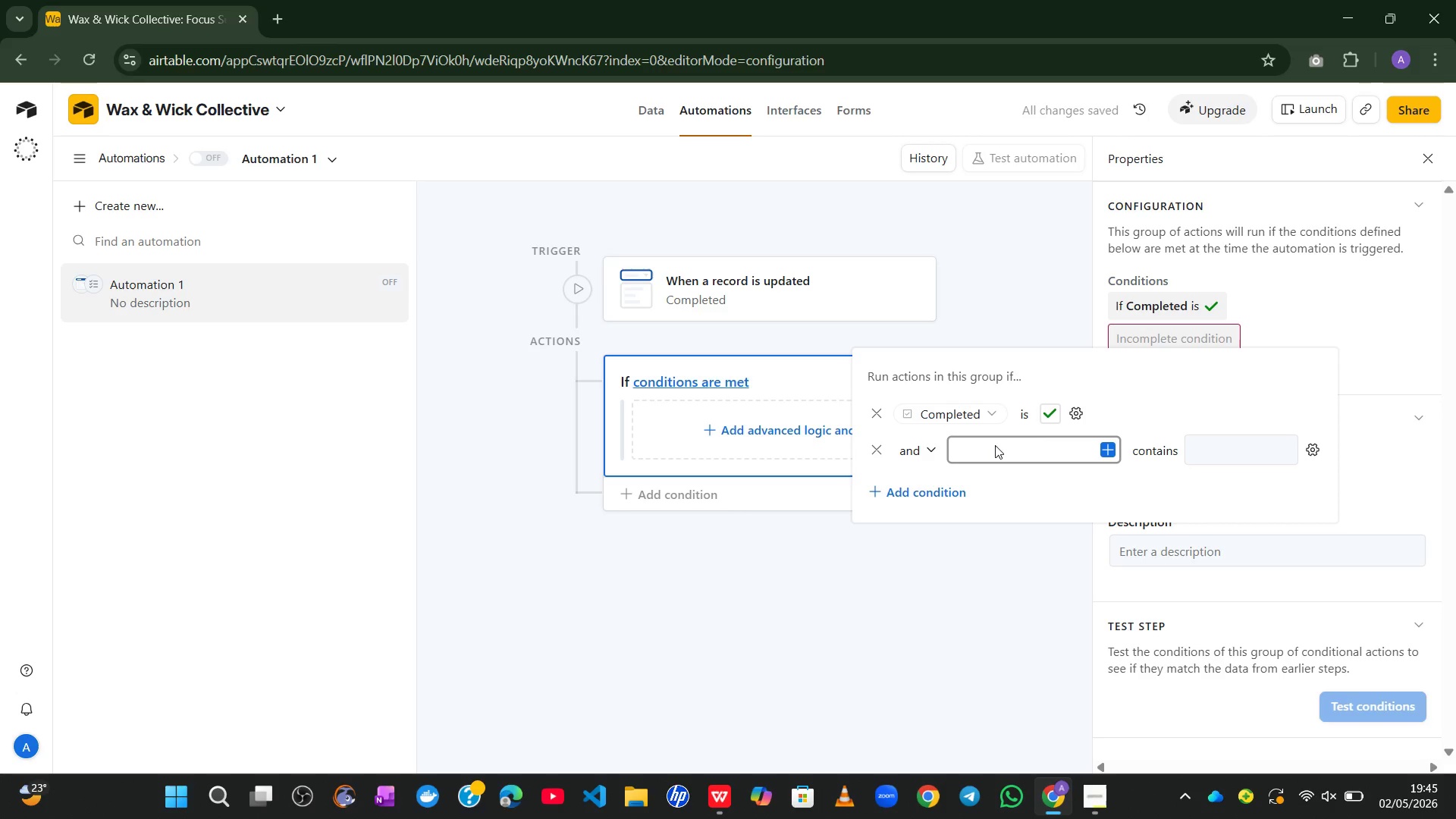 
left_click([1113, 444])
 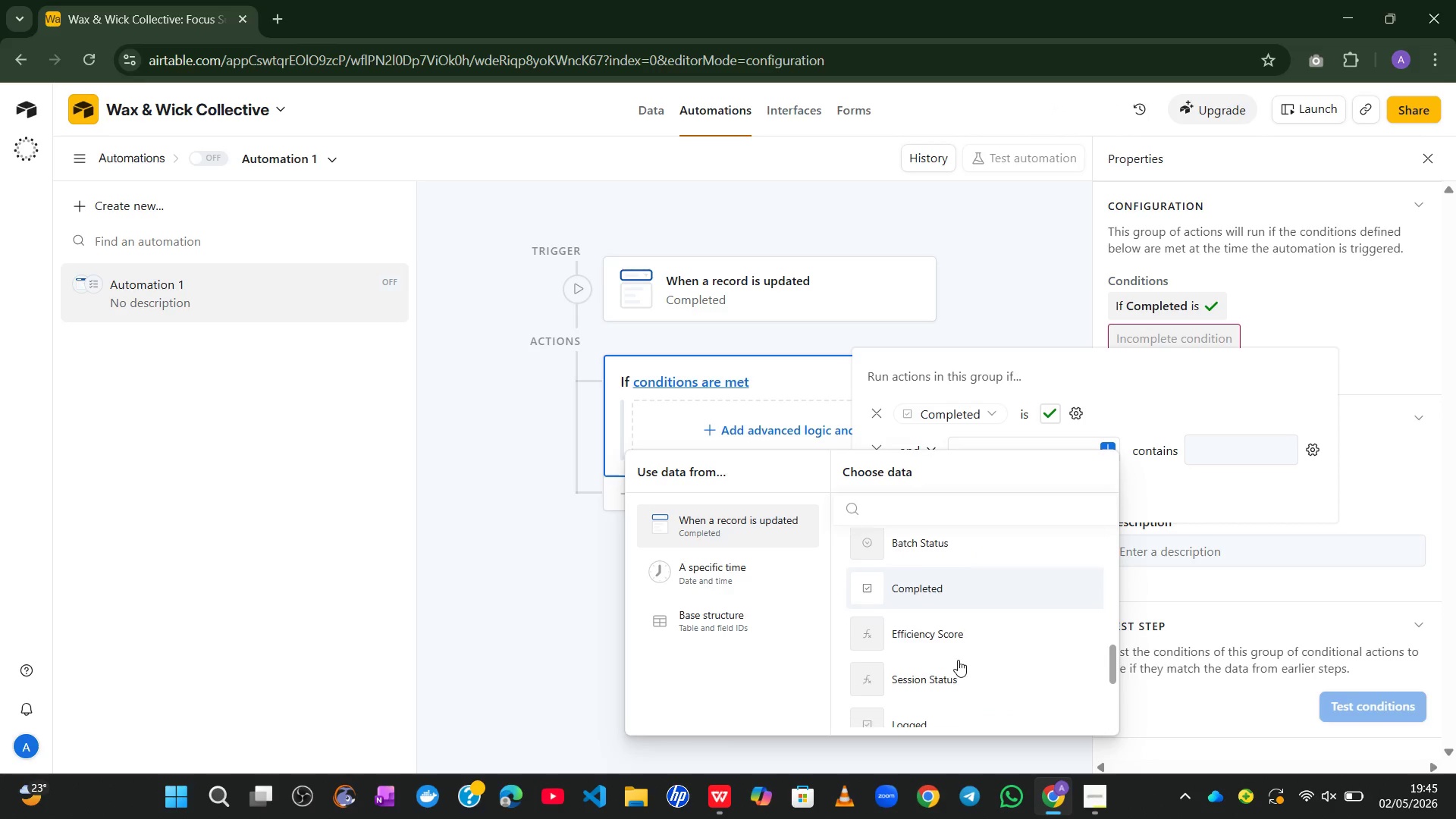 
wait(5.7)
 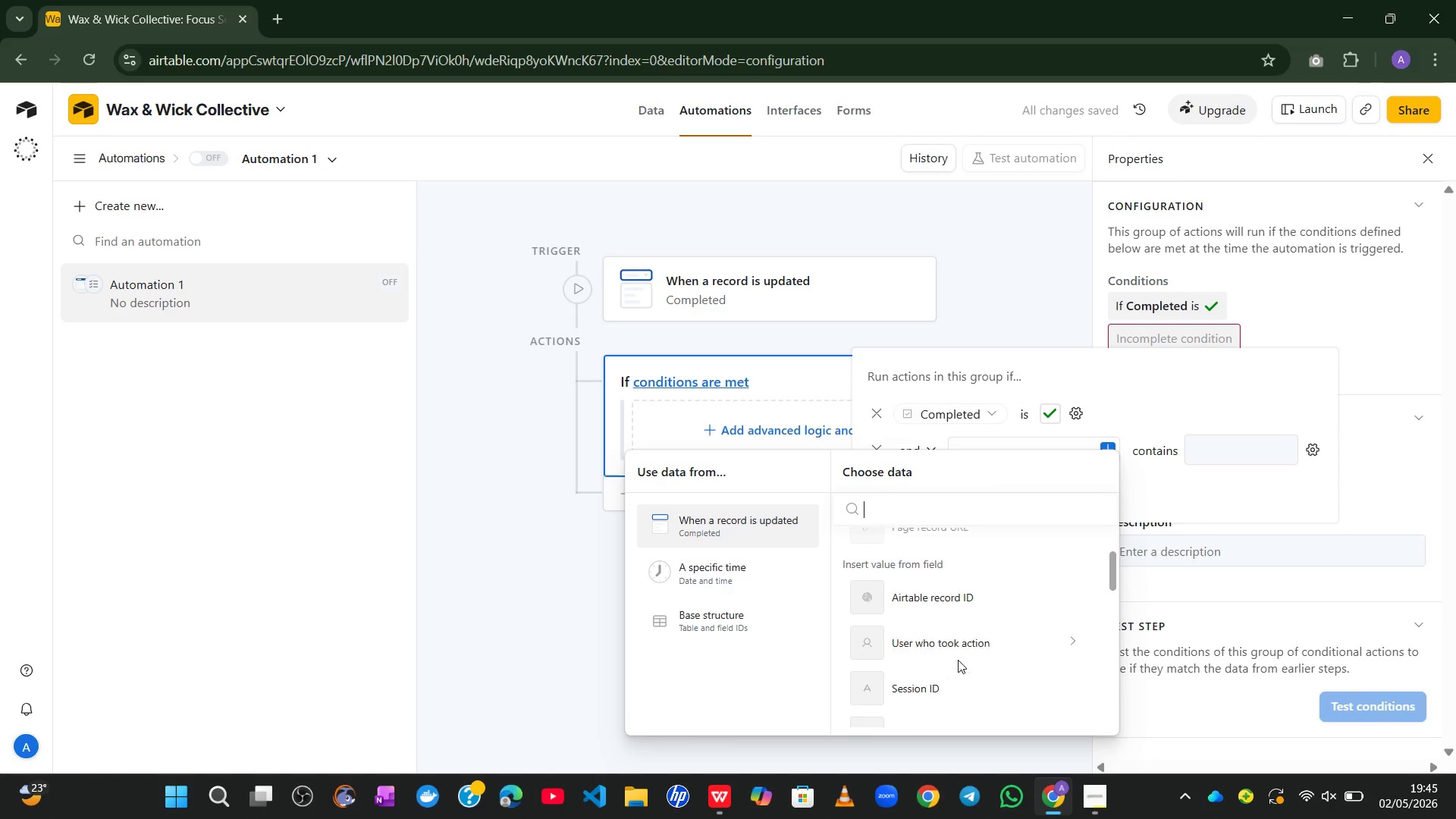 
left_click([916, 642])
 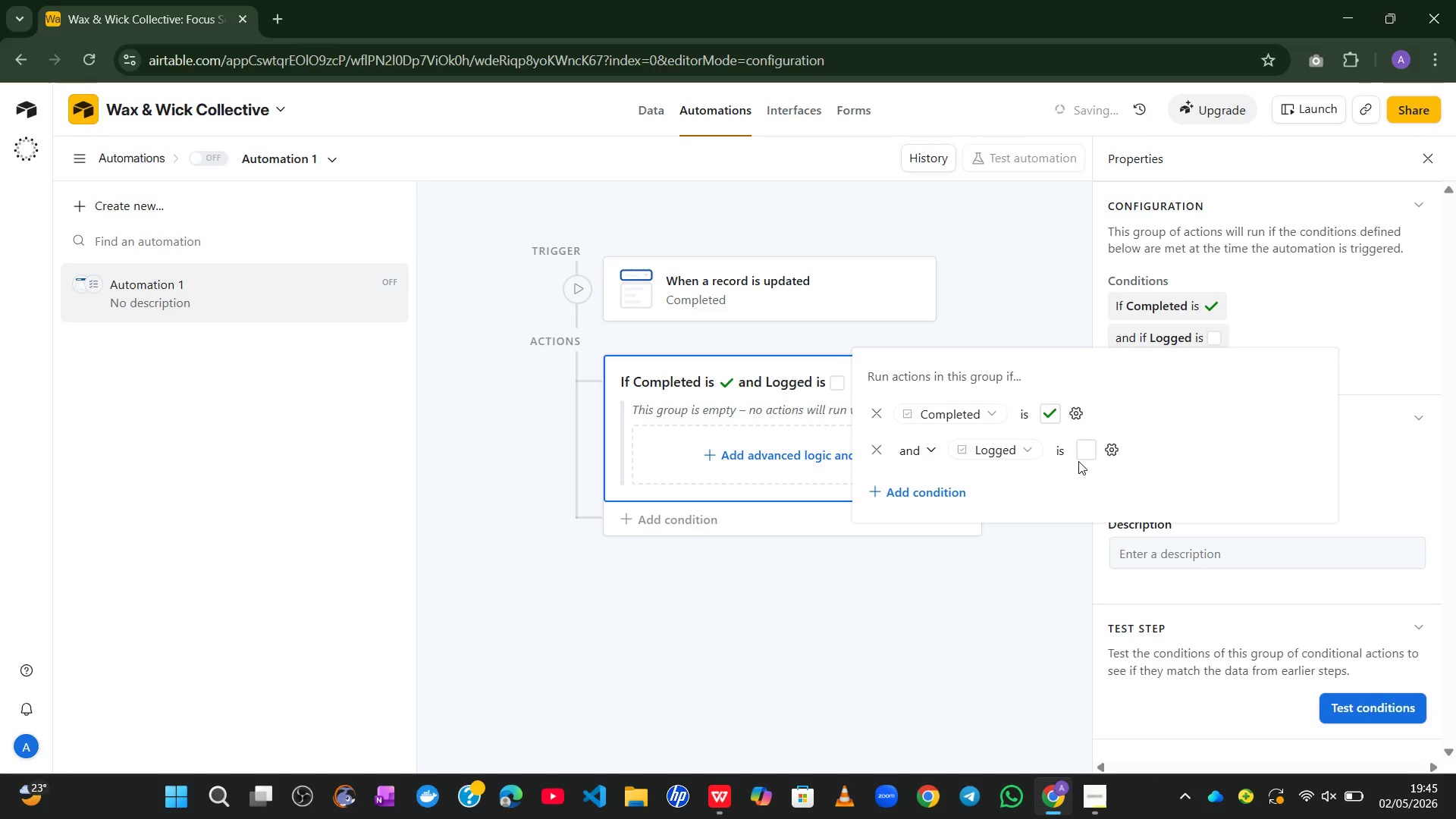 
left_click([1081, 453])
 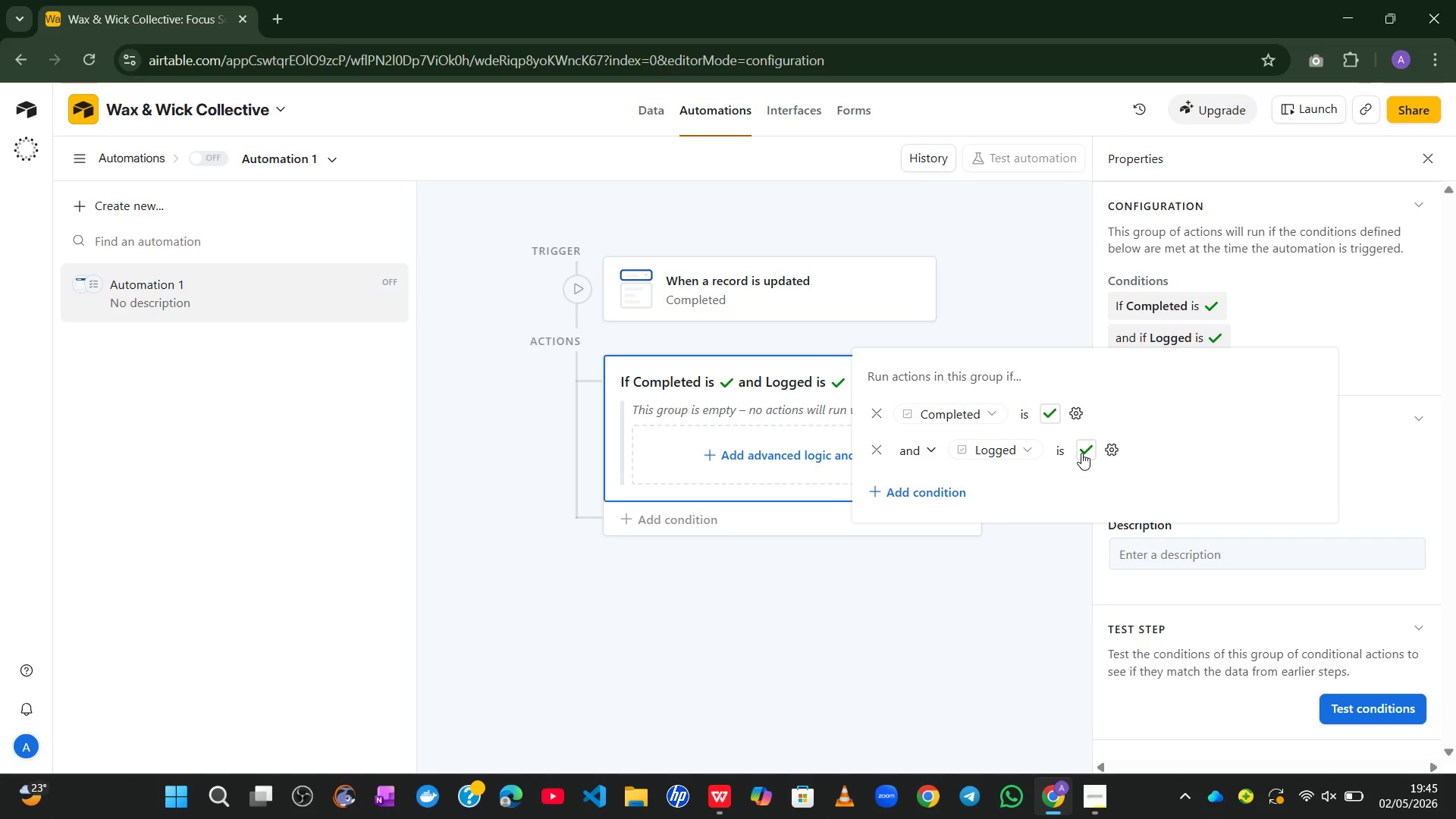 
wait(21.03)
 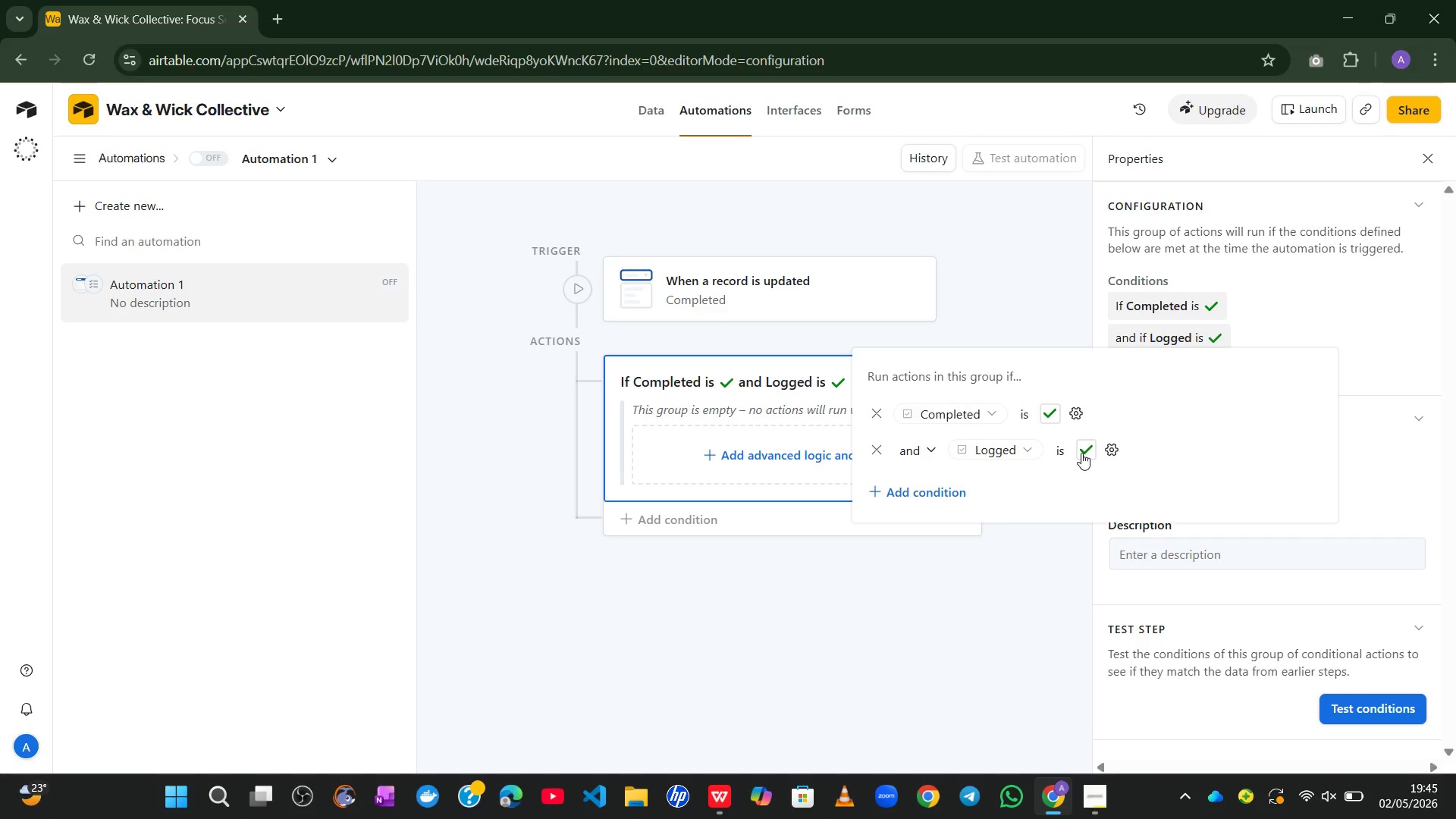 
left_click([893, 494])
 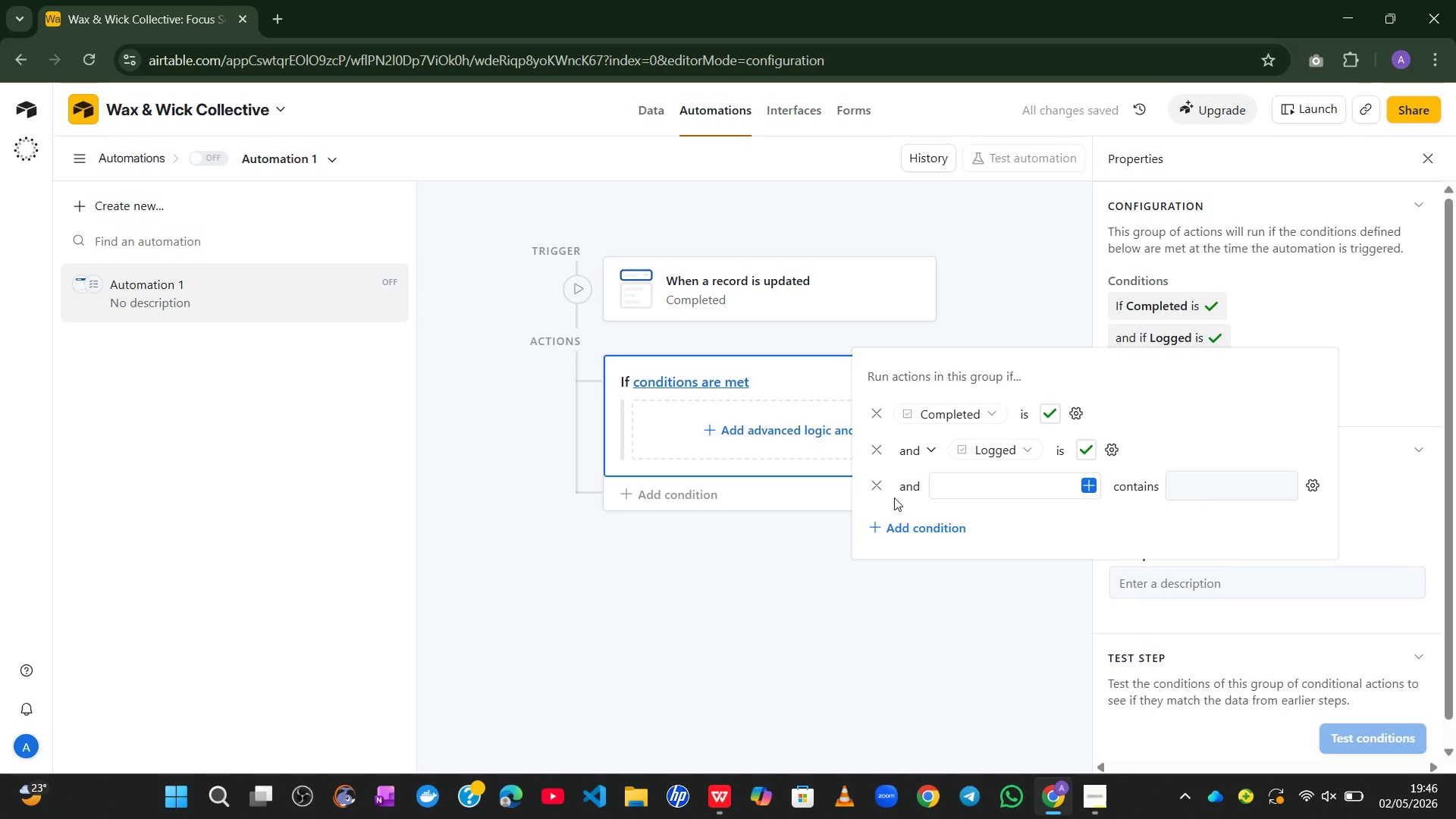 
wait(6.33)
 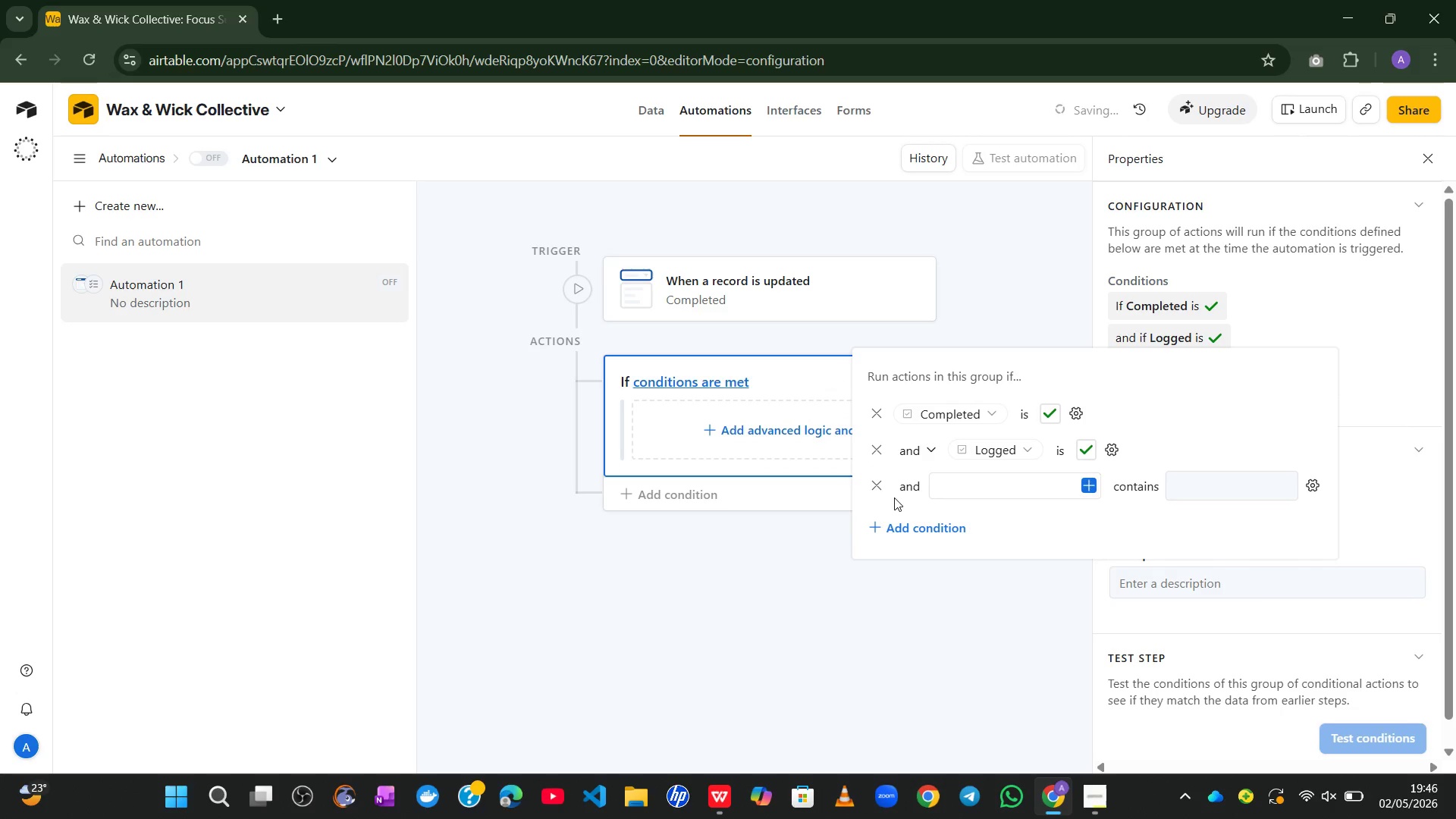 
left_click([1085, 489])
 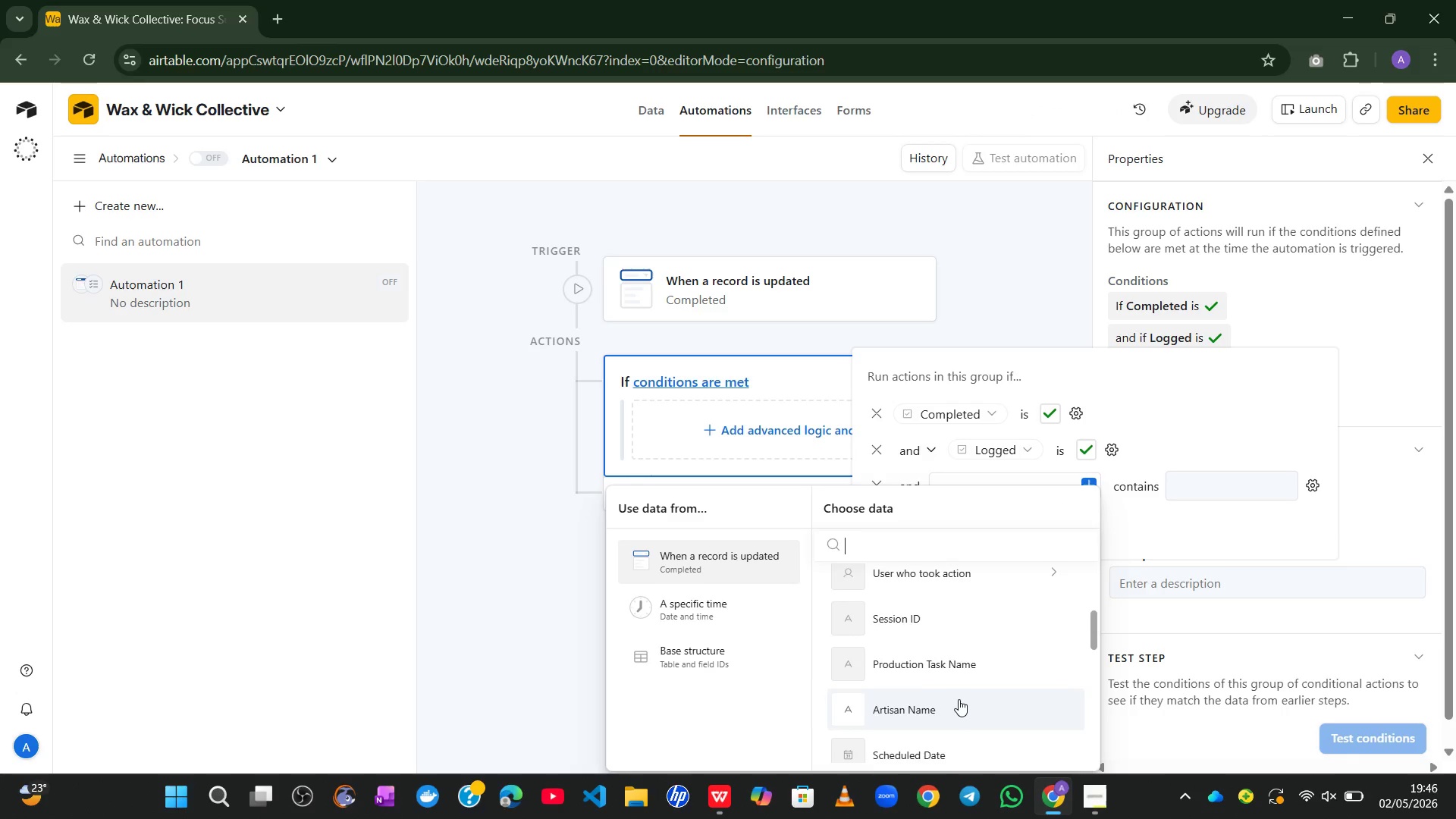 
wait(8.84)
 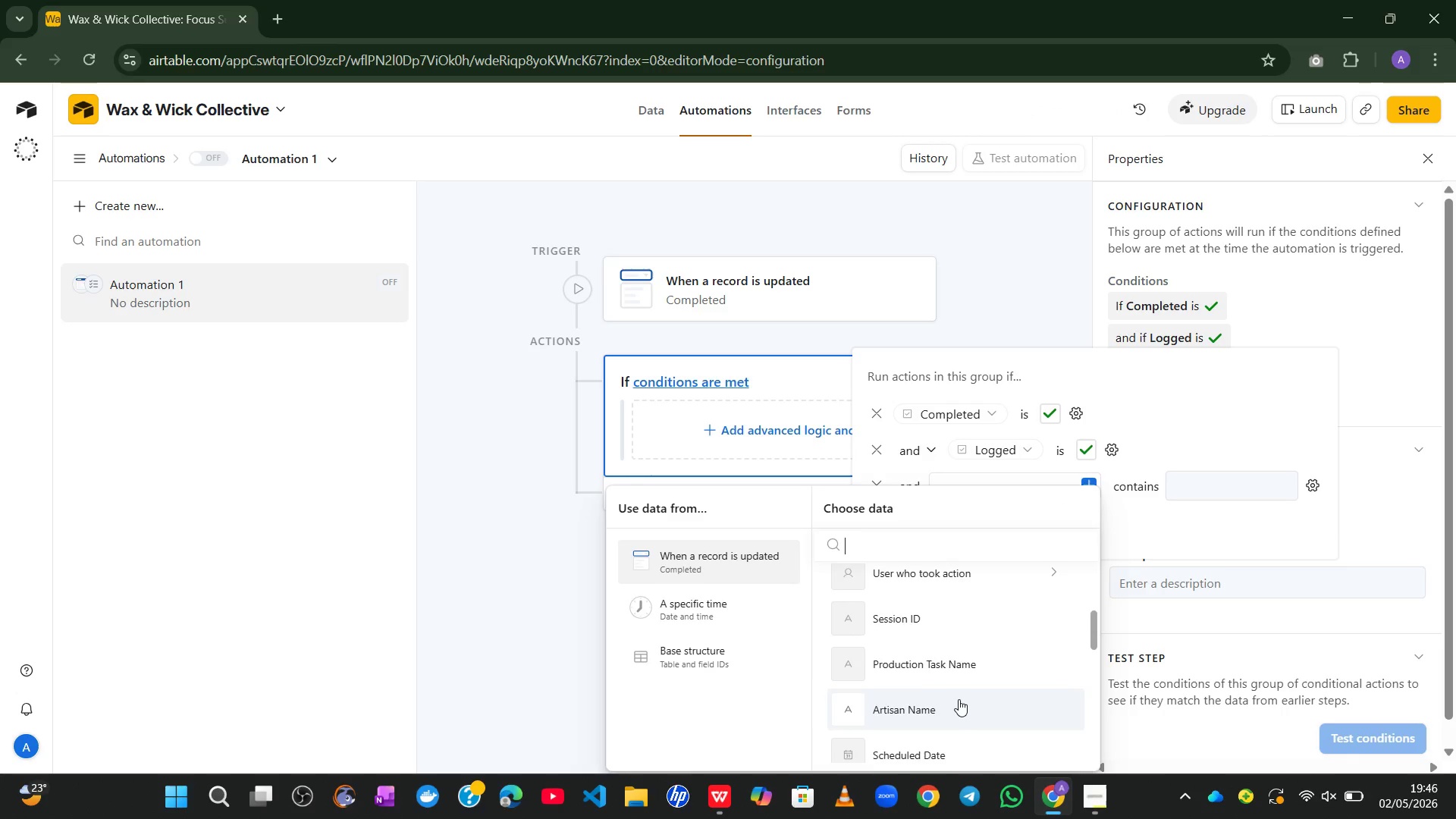 
left_click([903, 709])
 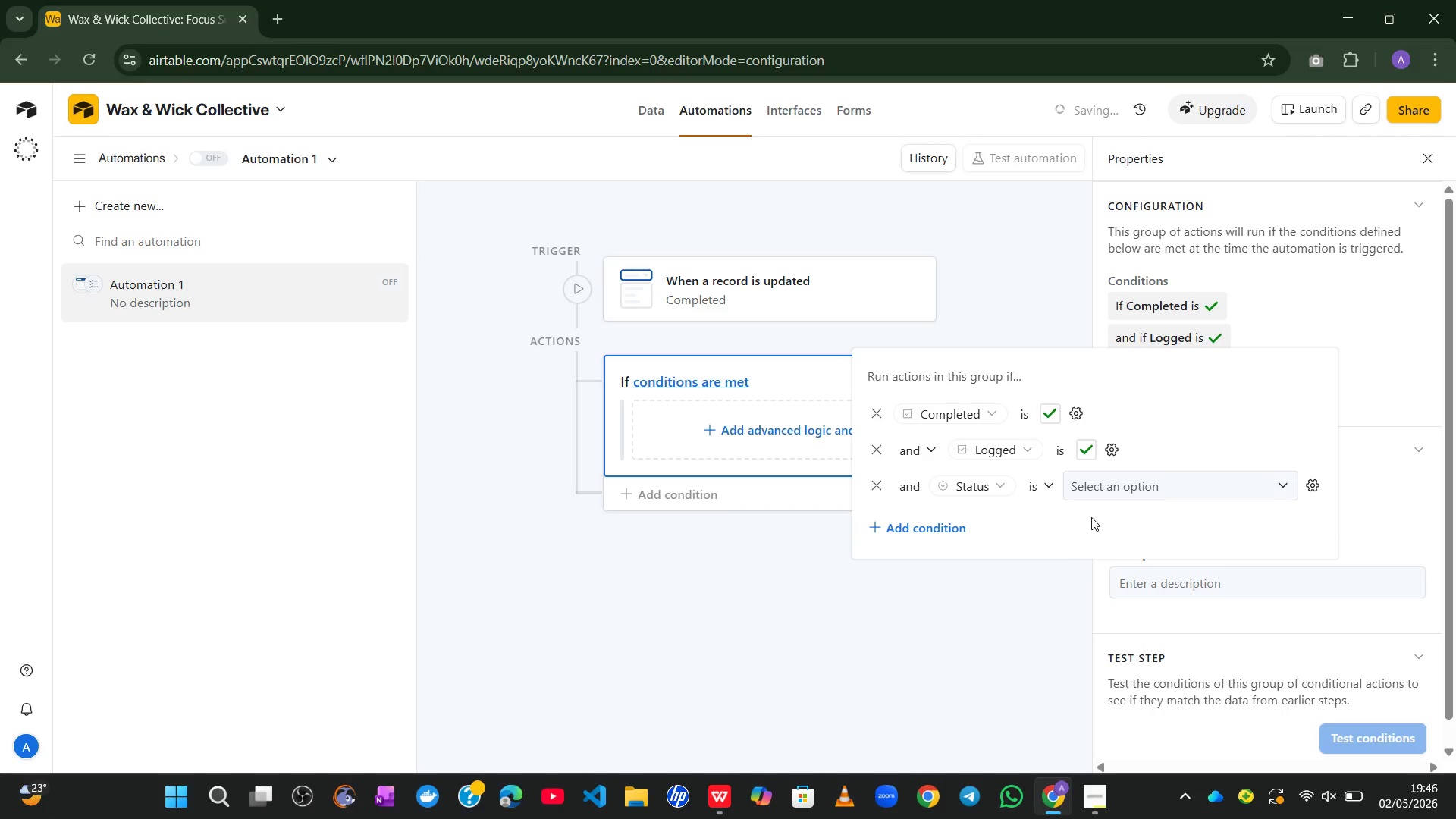 
left_click([1134, 480])
 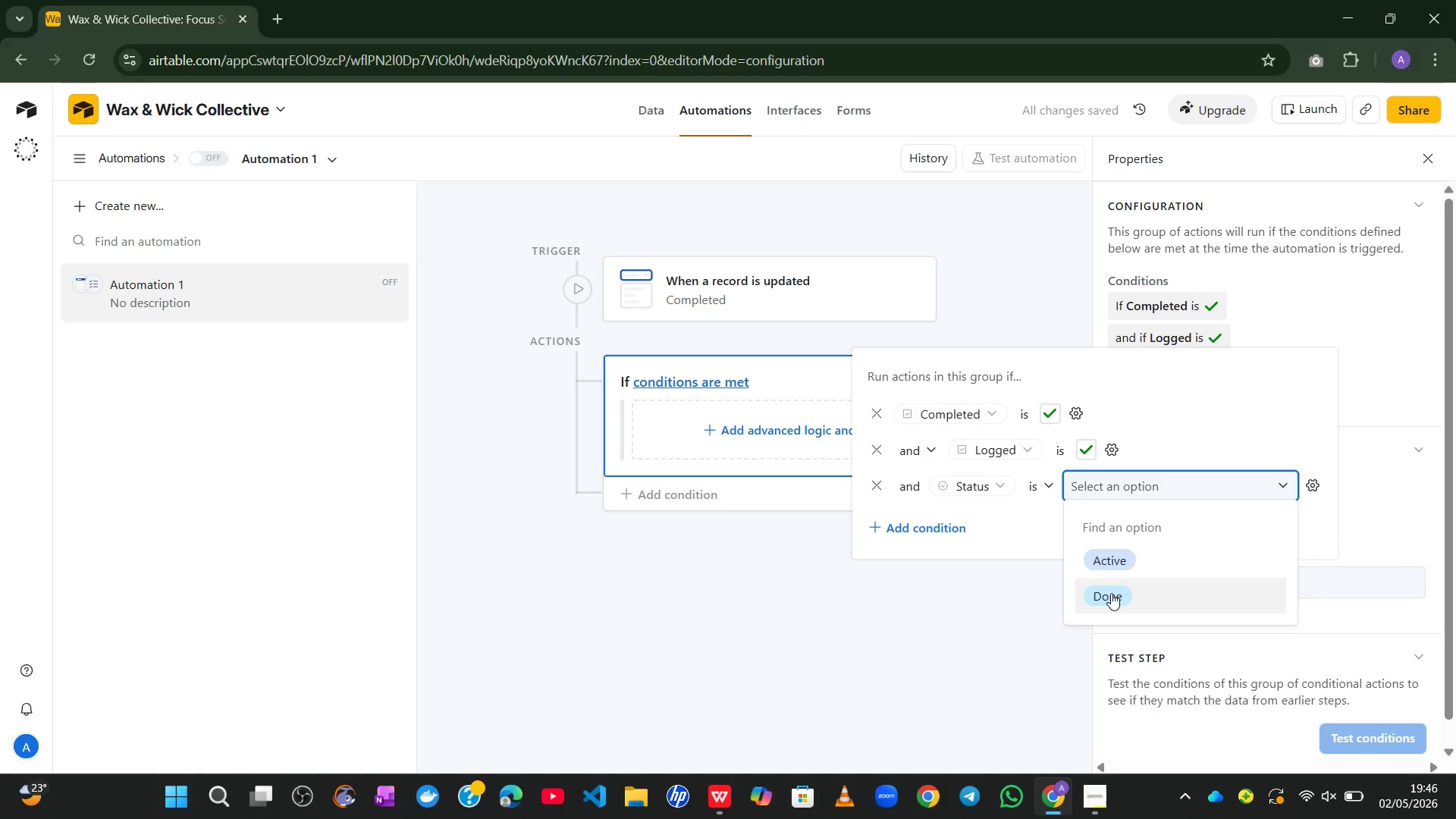 
left_click([1109, 595])
 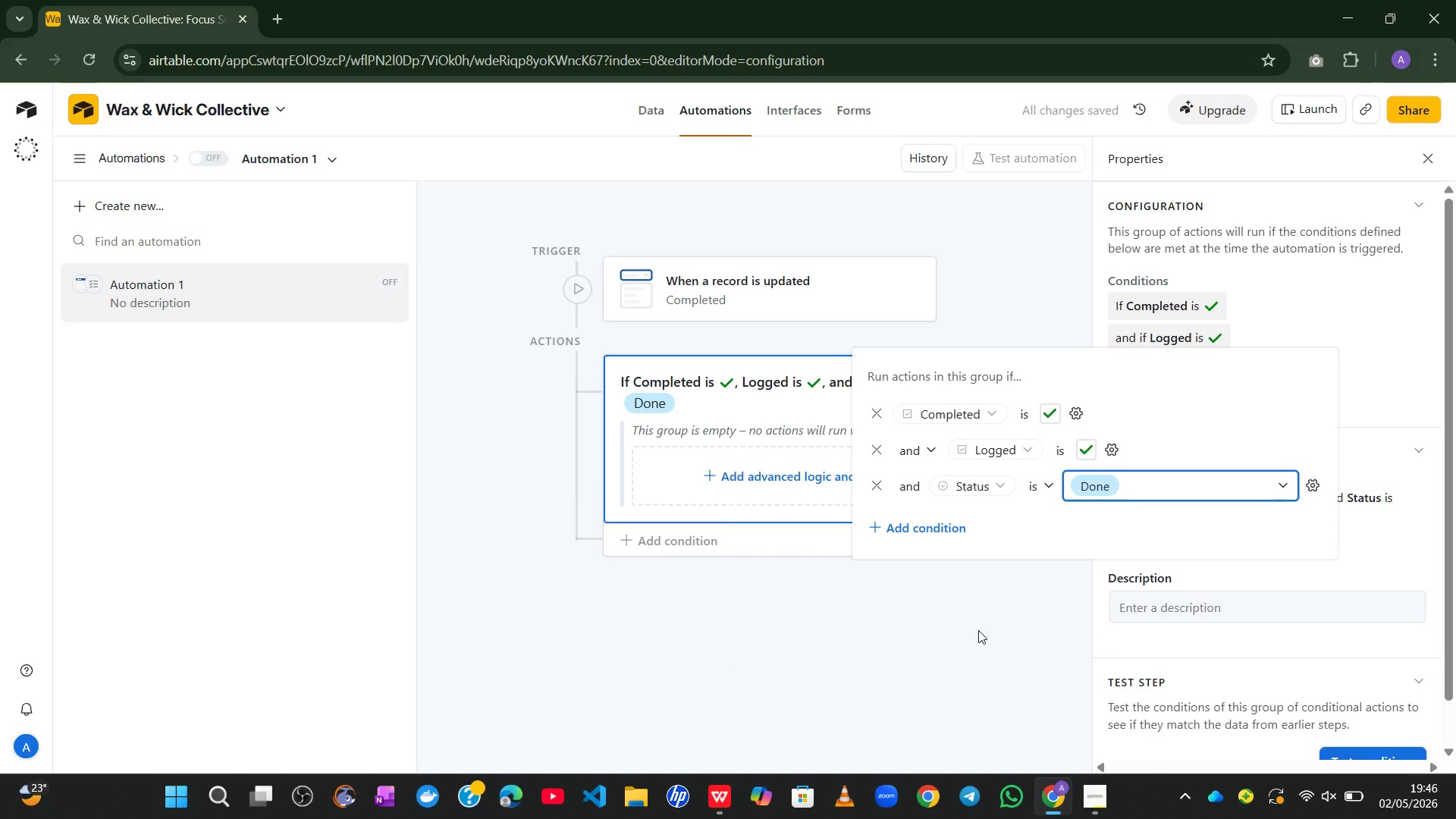 
left_click([978, 630])
 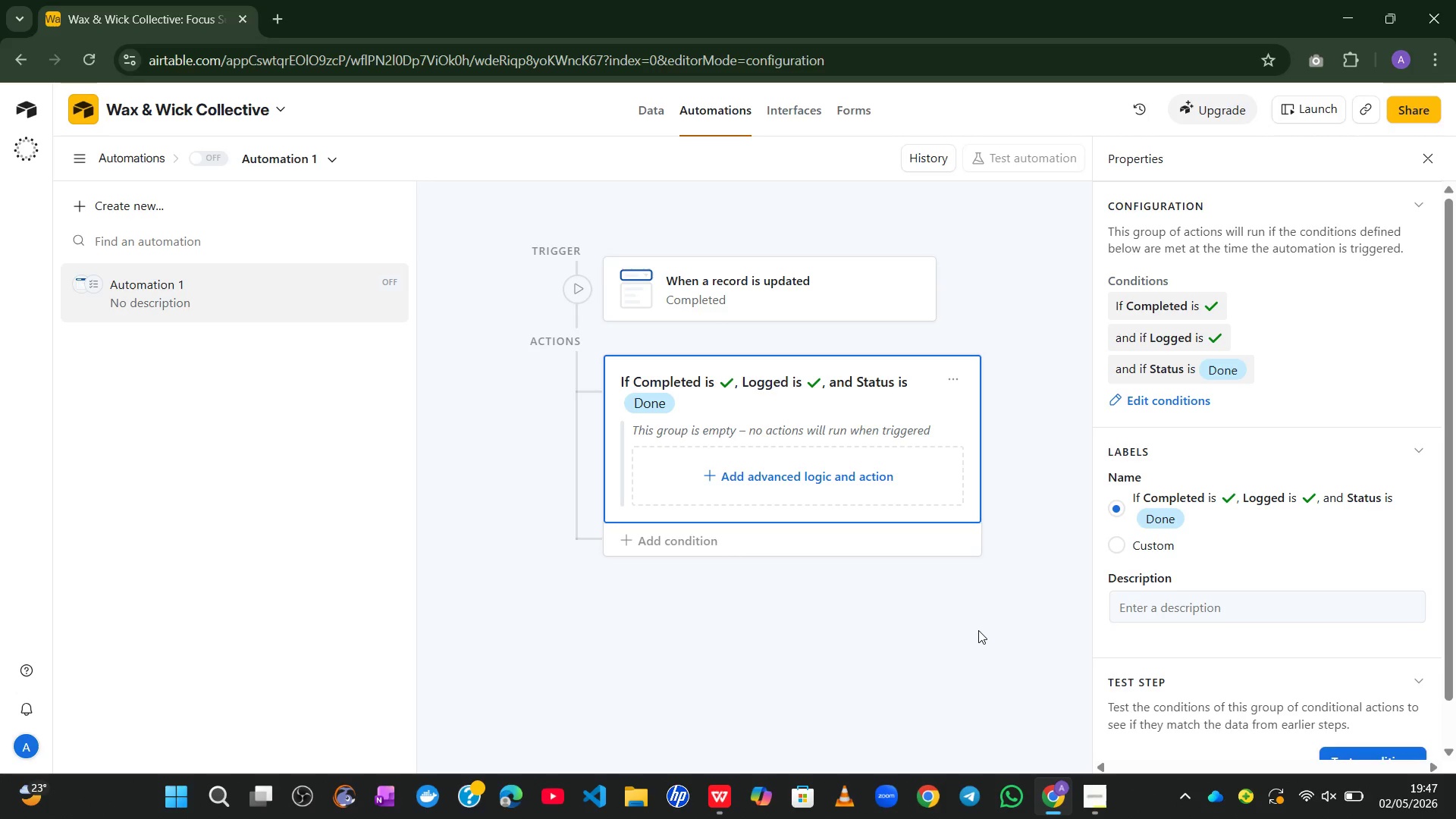 
wait(74.49)
 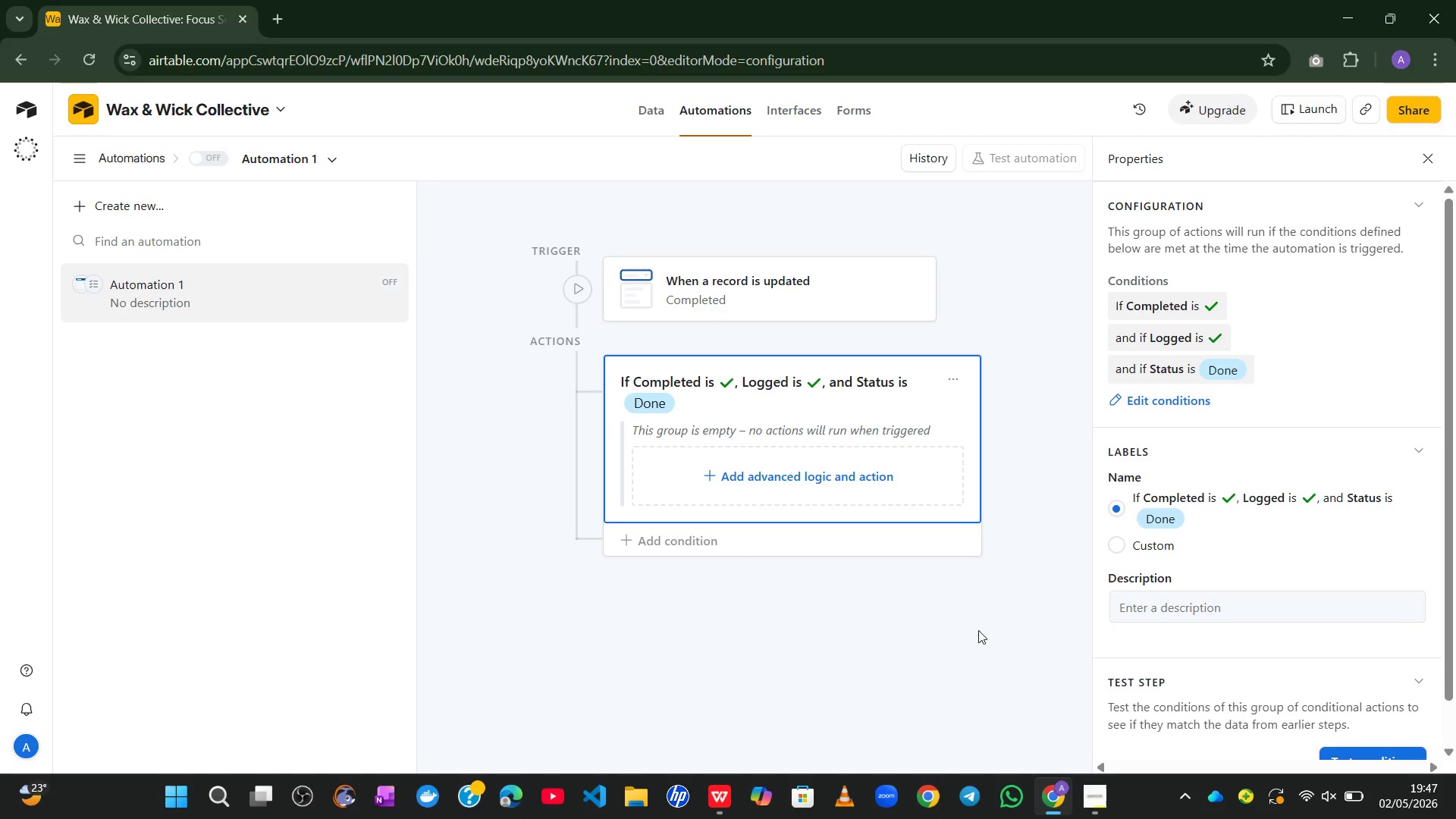 
left_click([704, 460])
 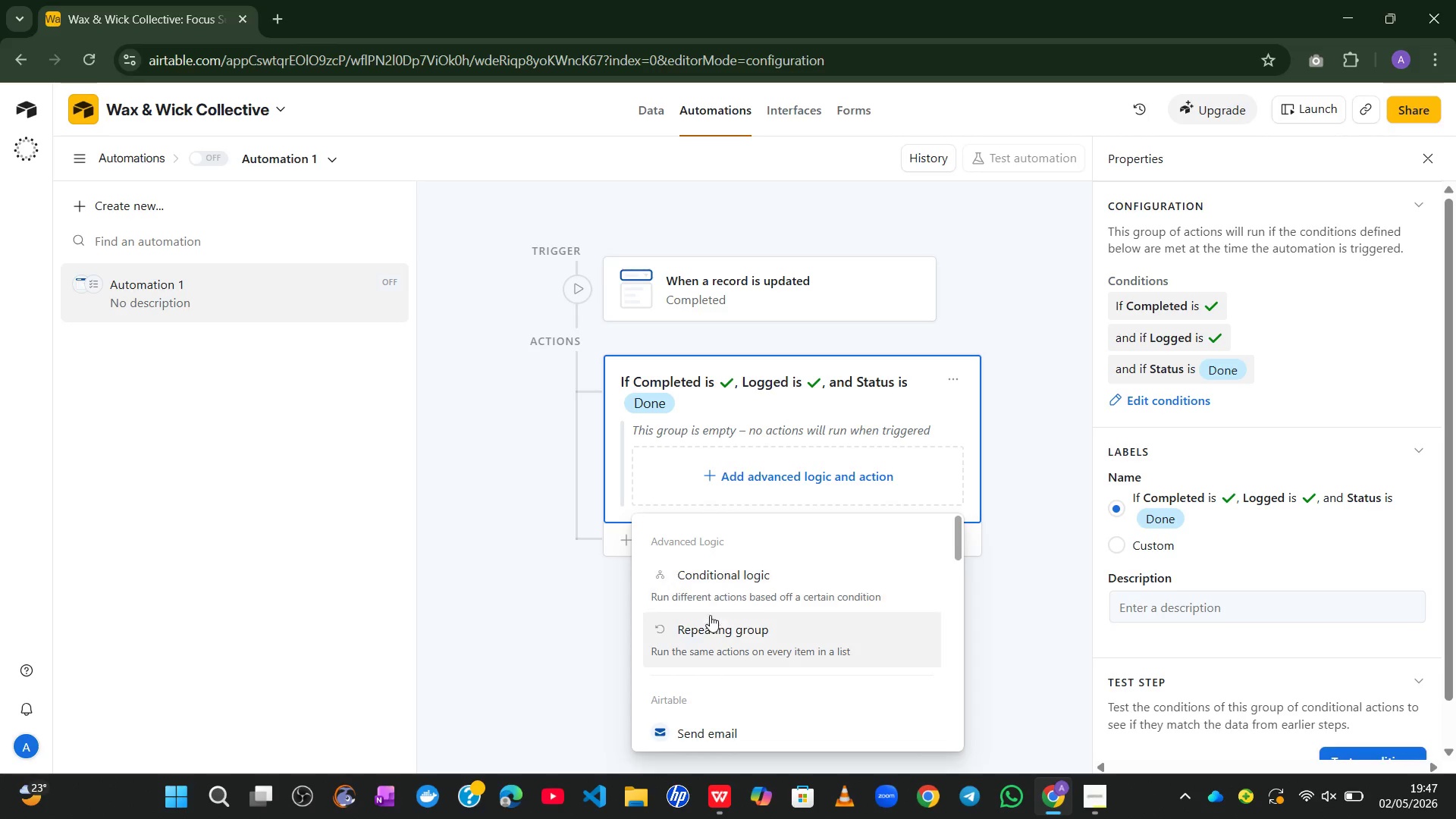 
left_click([720, 579])
 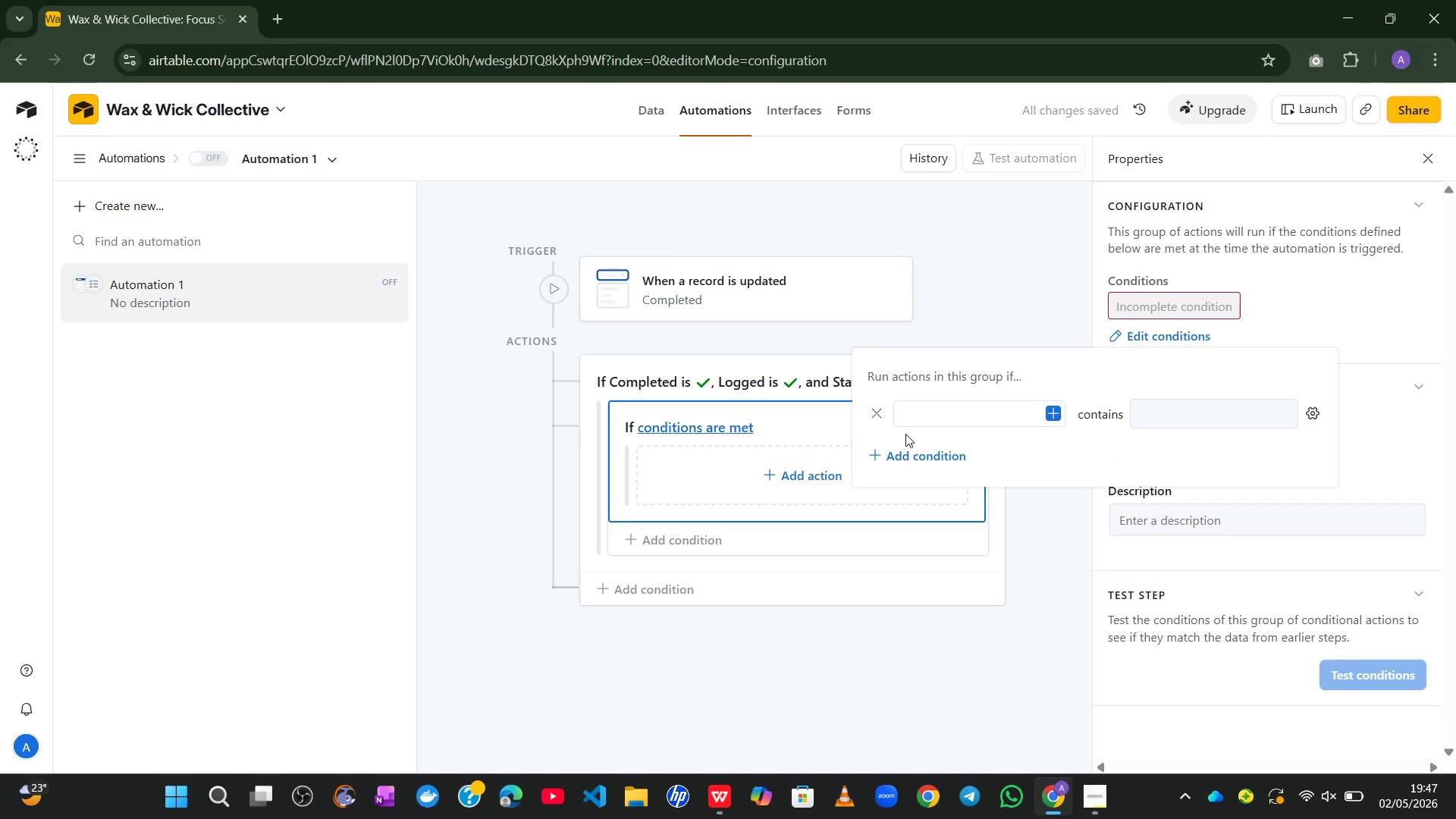 
left_click([870, 415])
 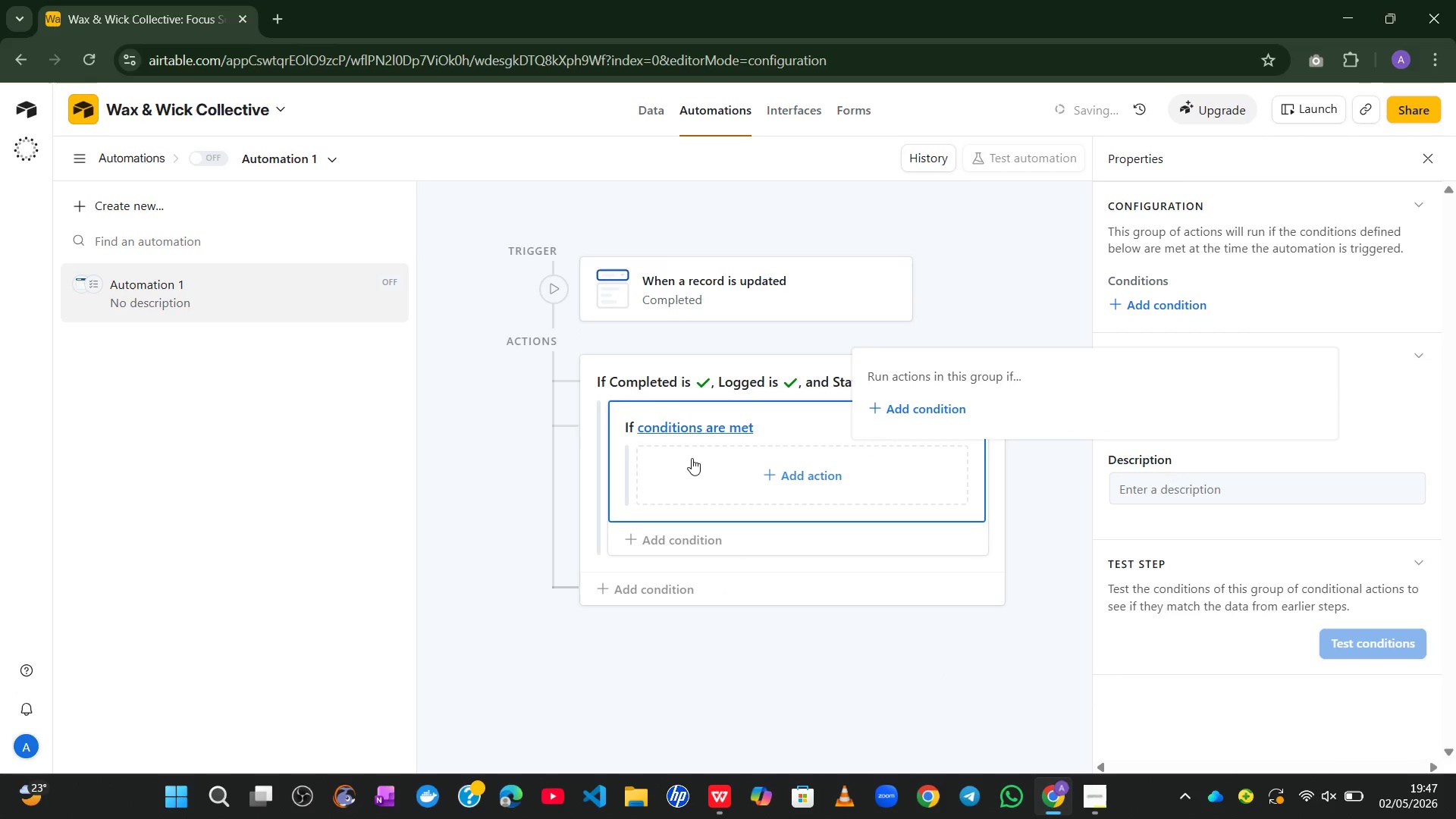 
left_click([687, 458])
 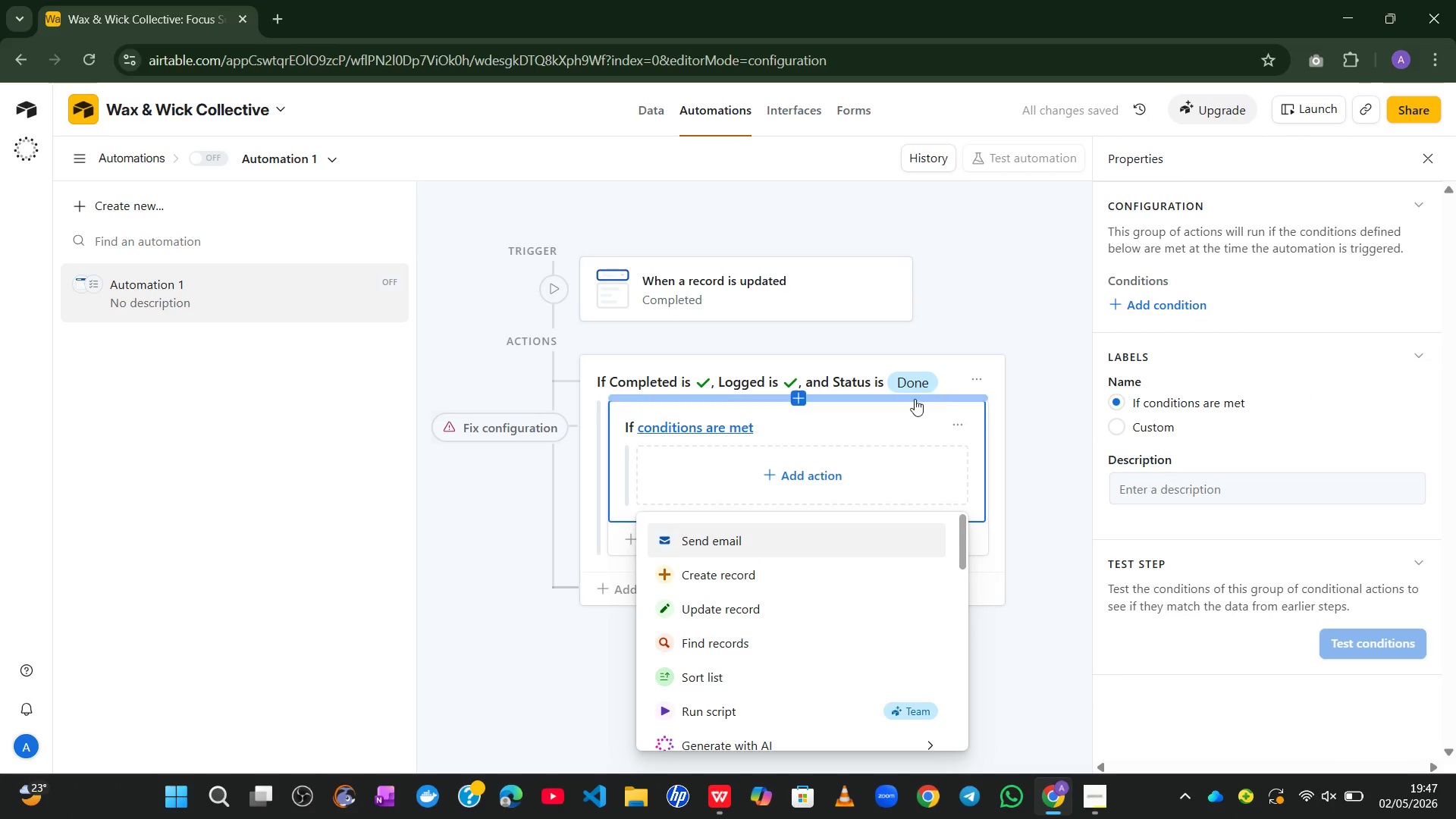 
left_click([987, 372])
 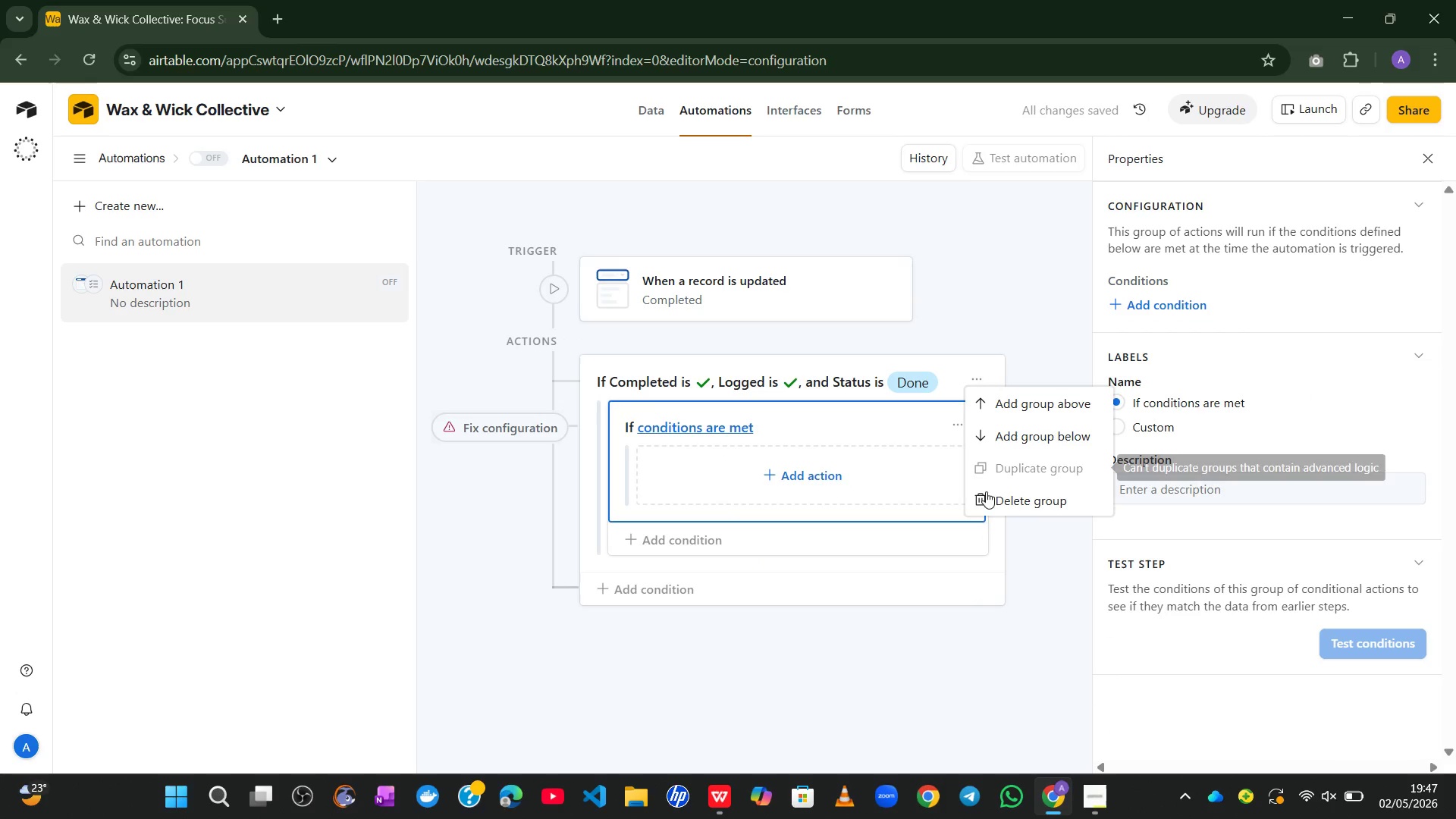 
left_click([986, 510])
 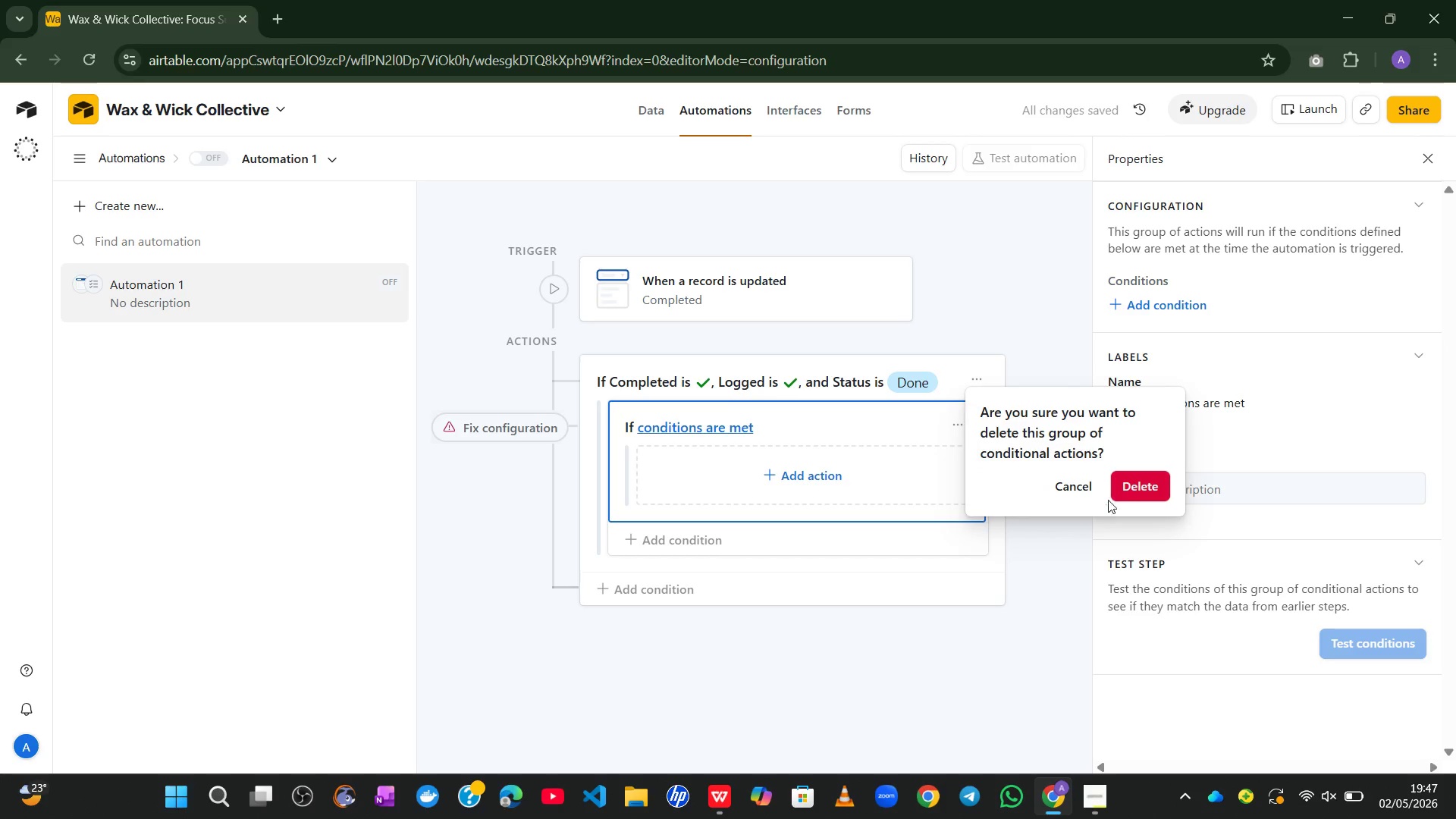 
left_click([1136, 493])
 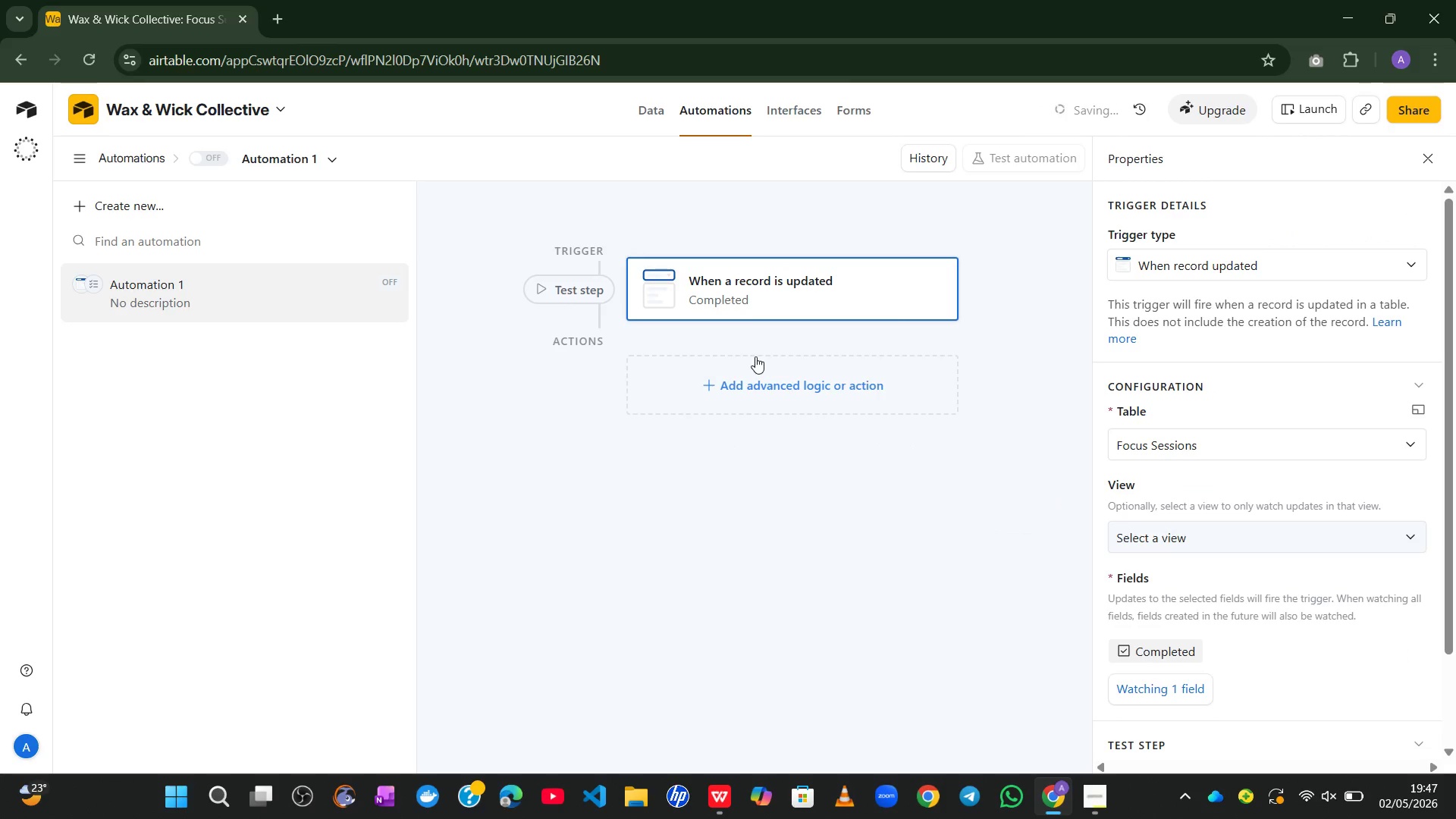 
left_click([717, 387])
 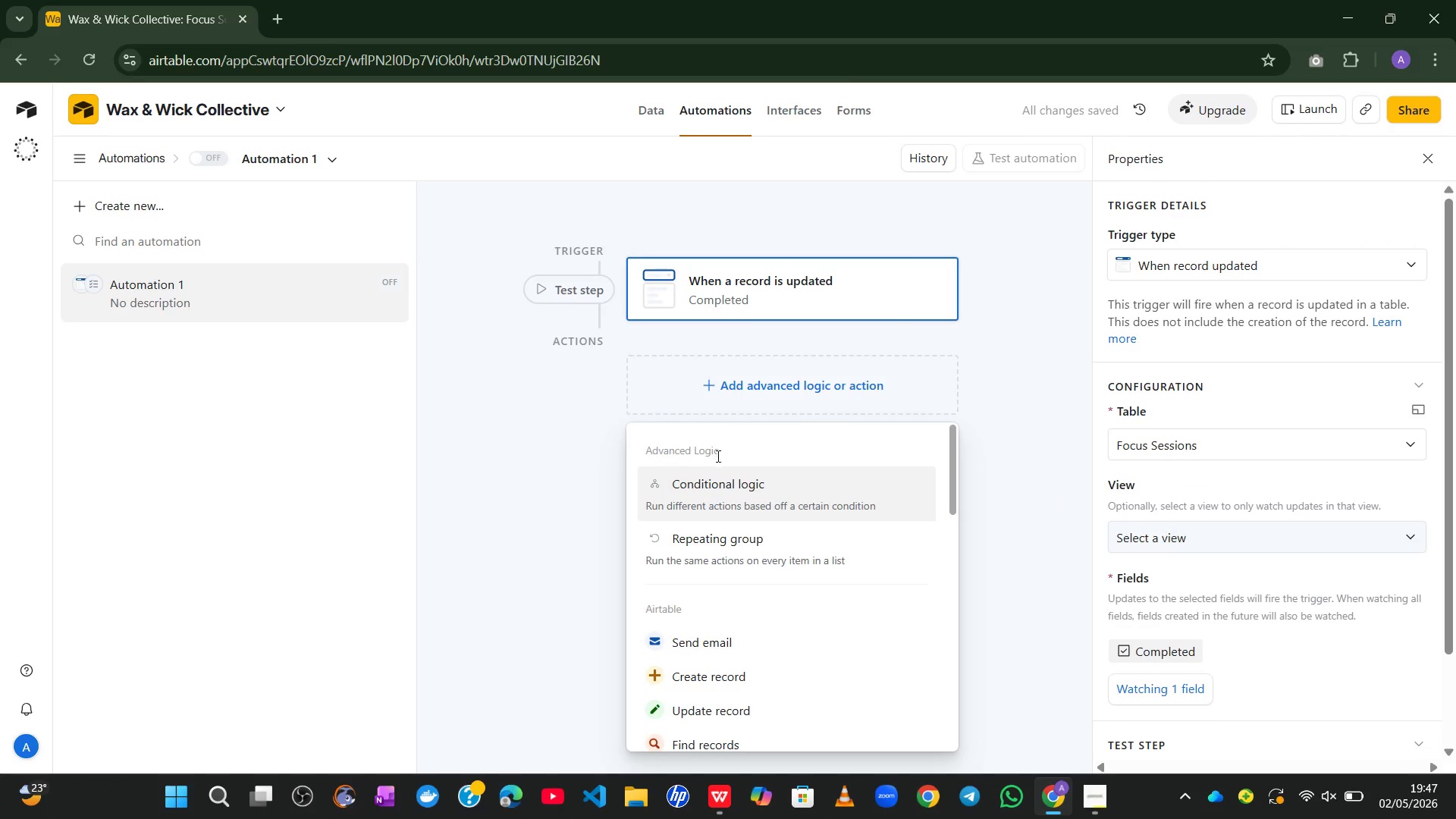 
left_click([730, 483])
 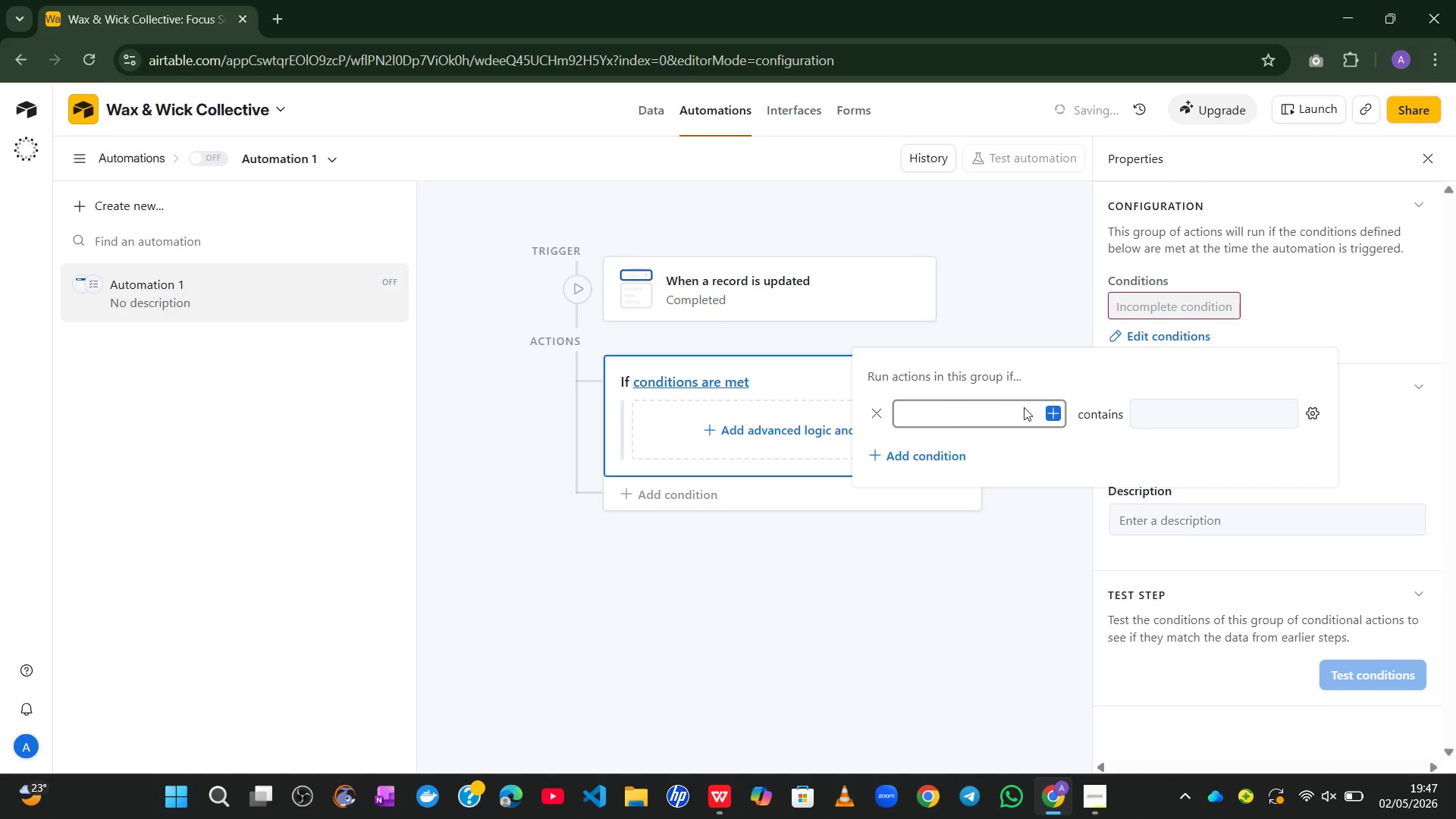 
left_click([1049, 407])
 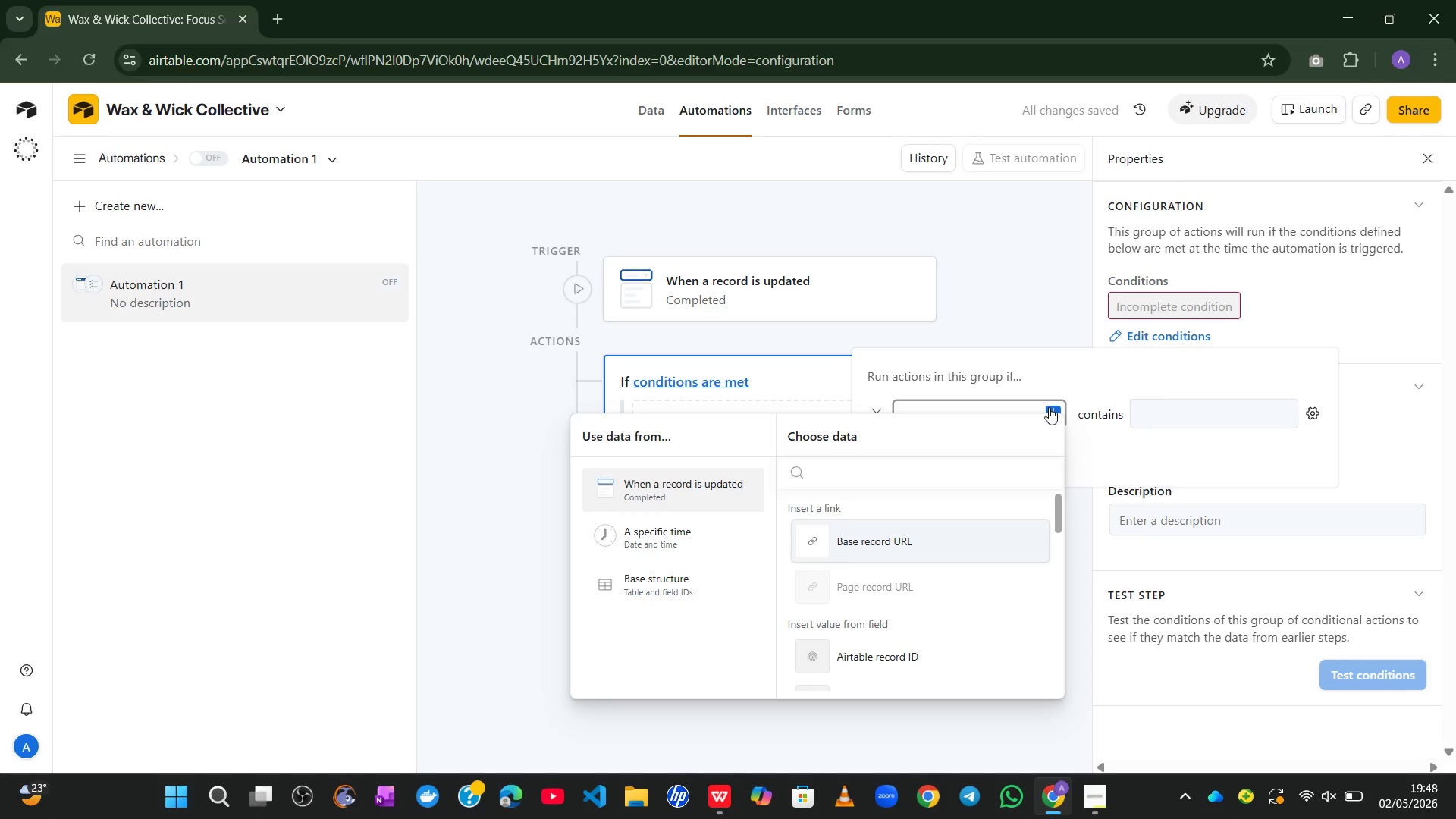 
wait(9.16)
 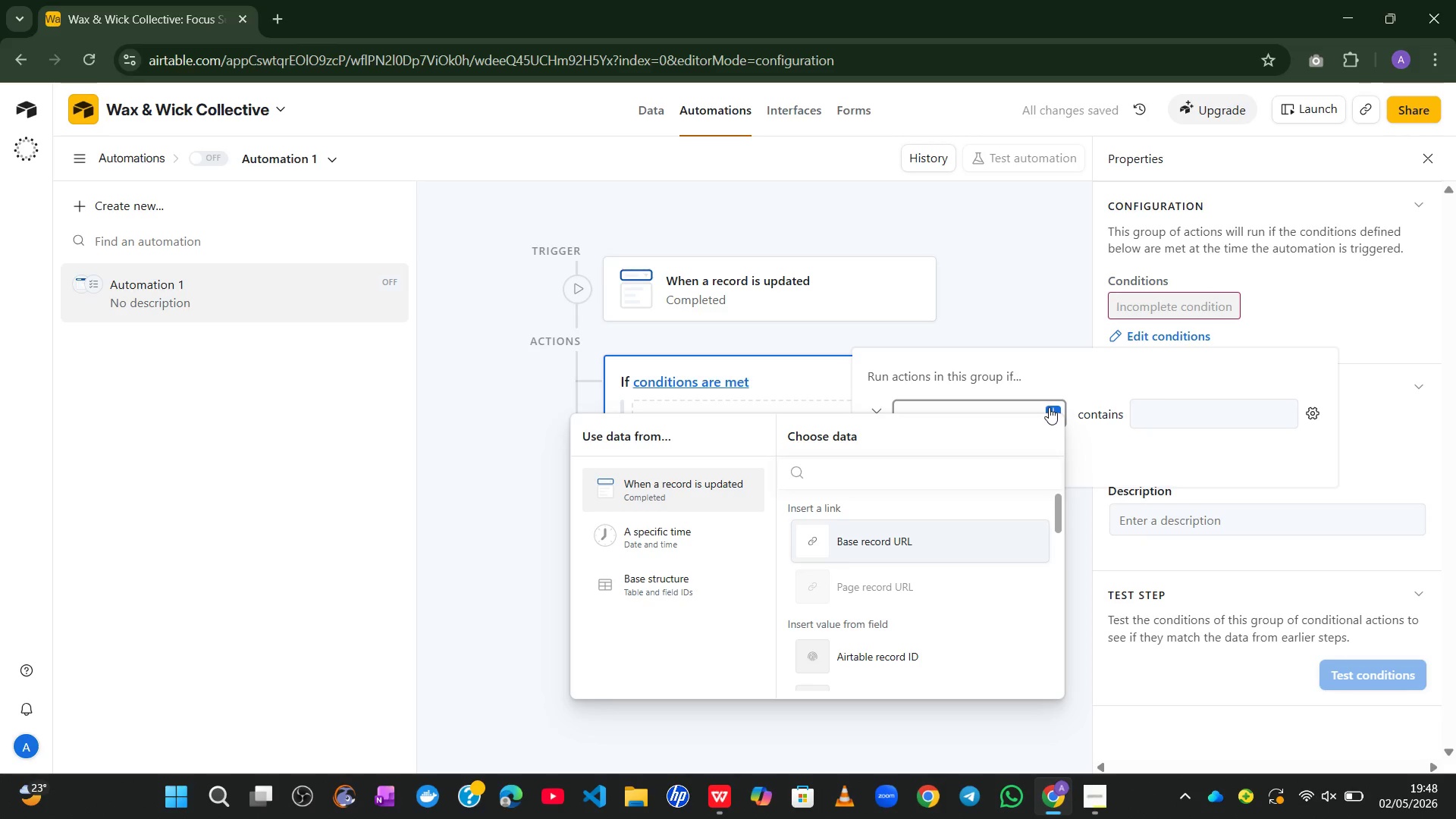 
left_click([902, 606])
 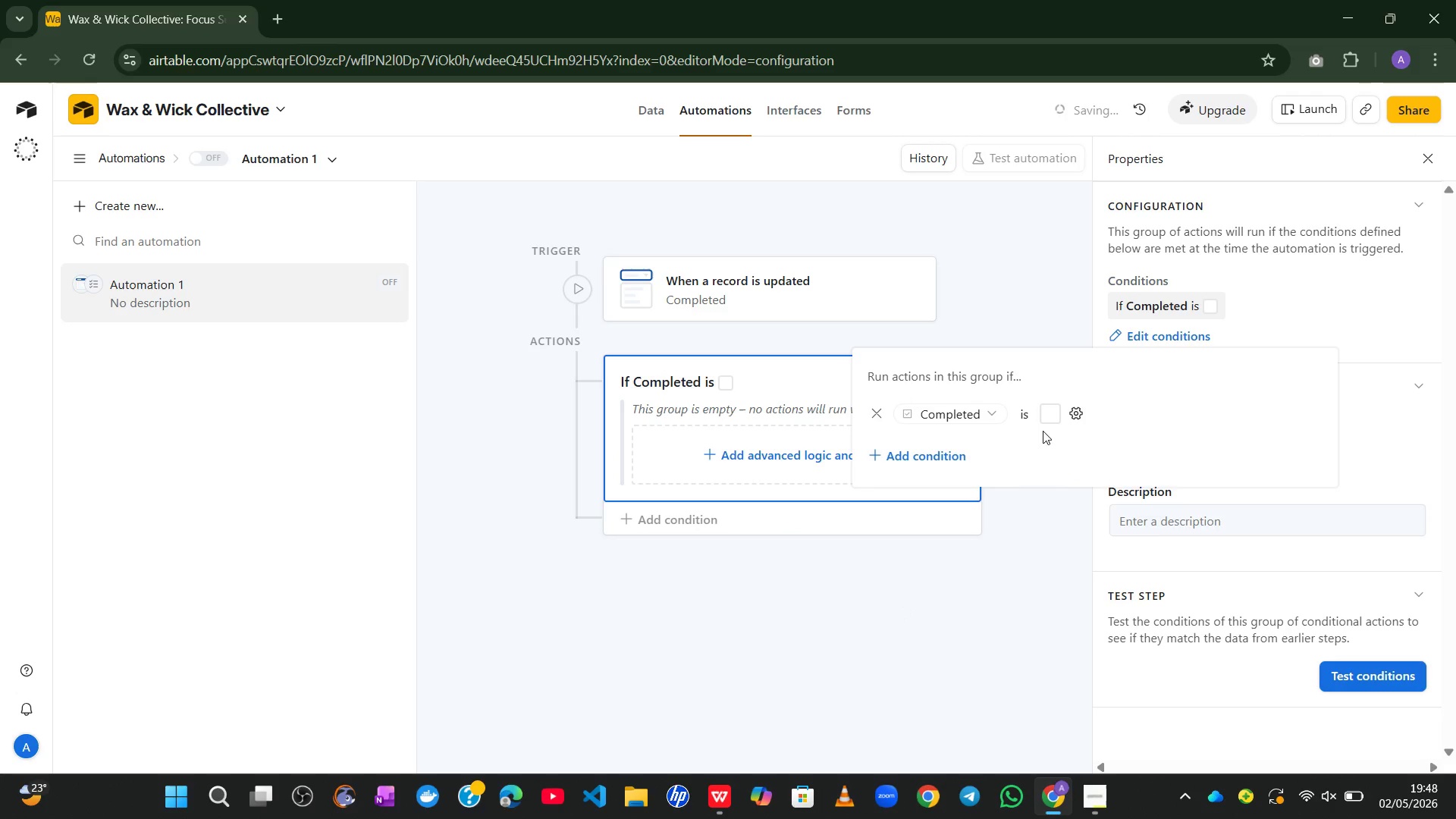 
left_click([1049, 425])
 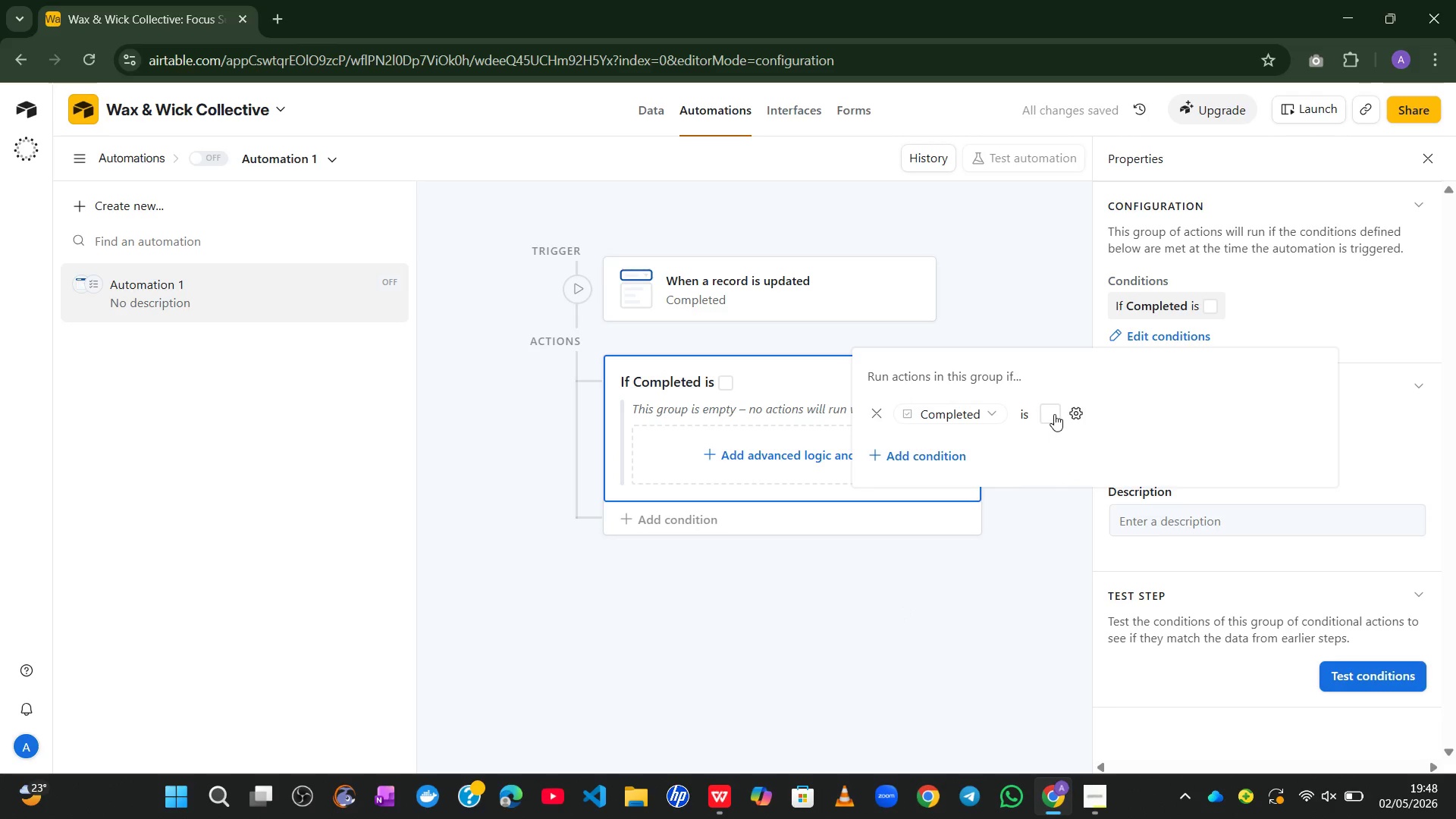 
left_click([1054, 414])
 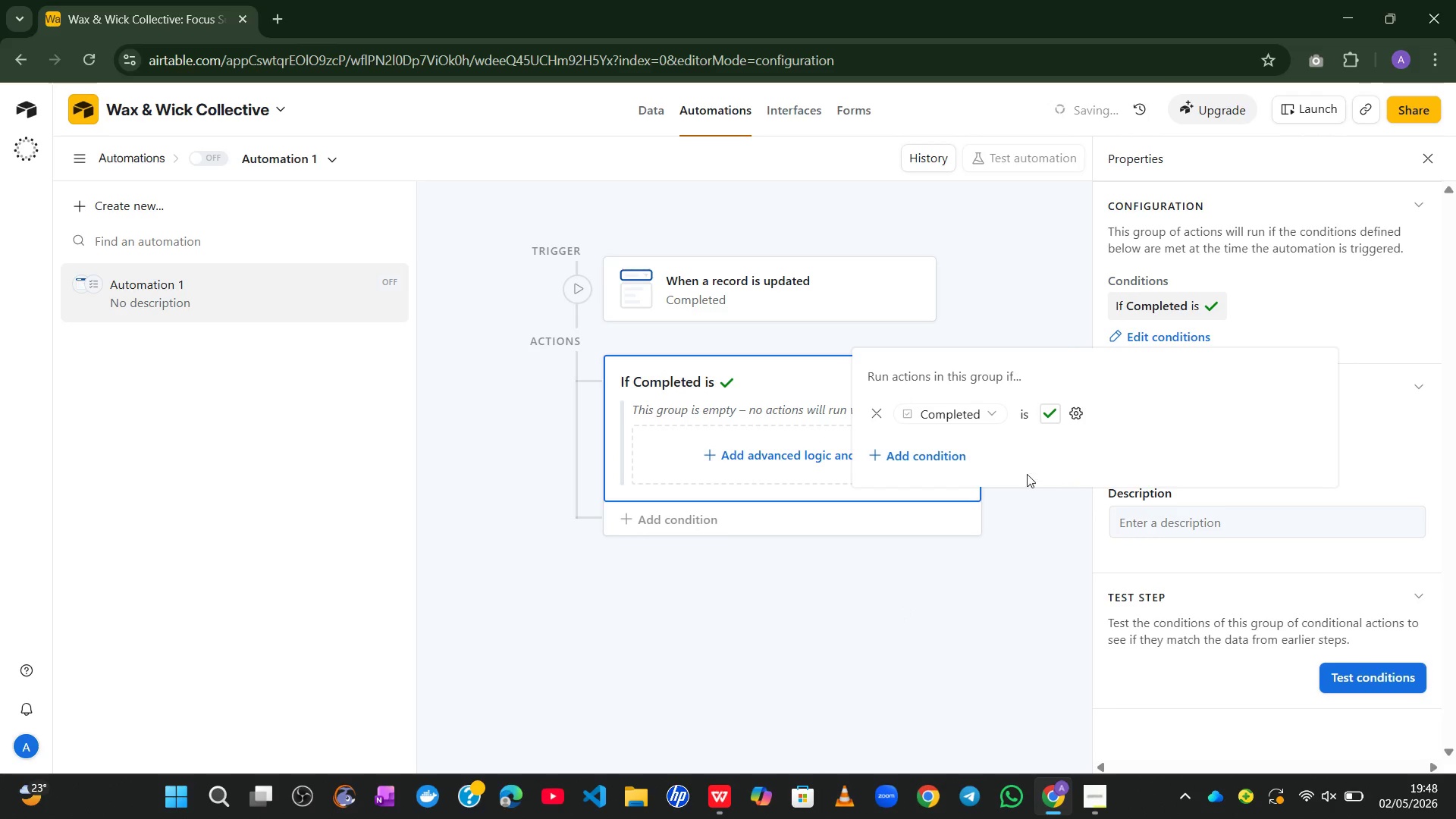 
left_click([989, 566])
 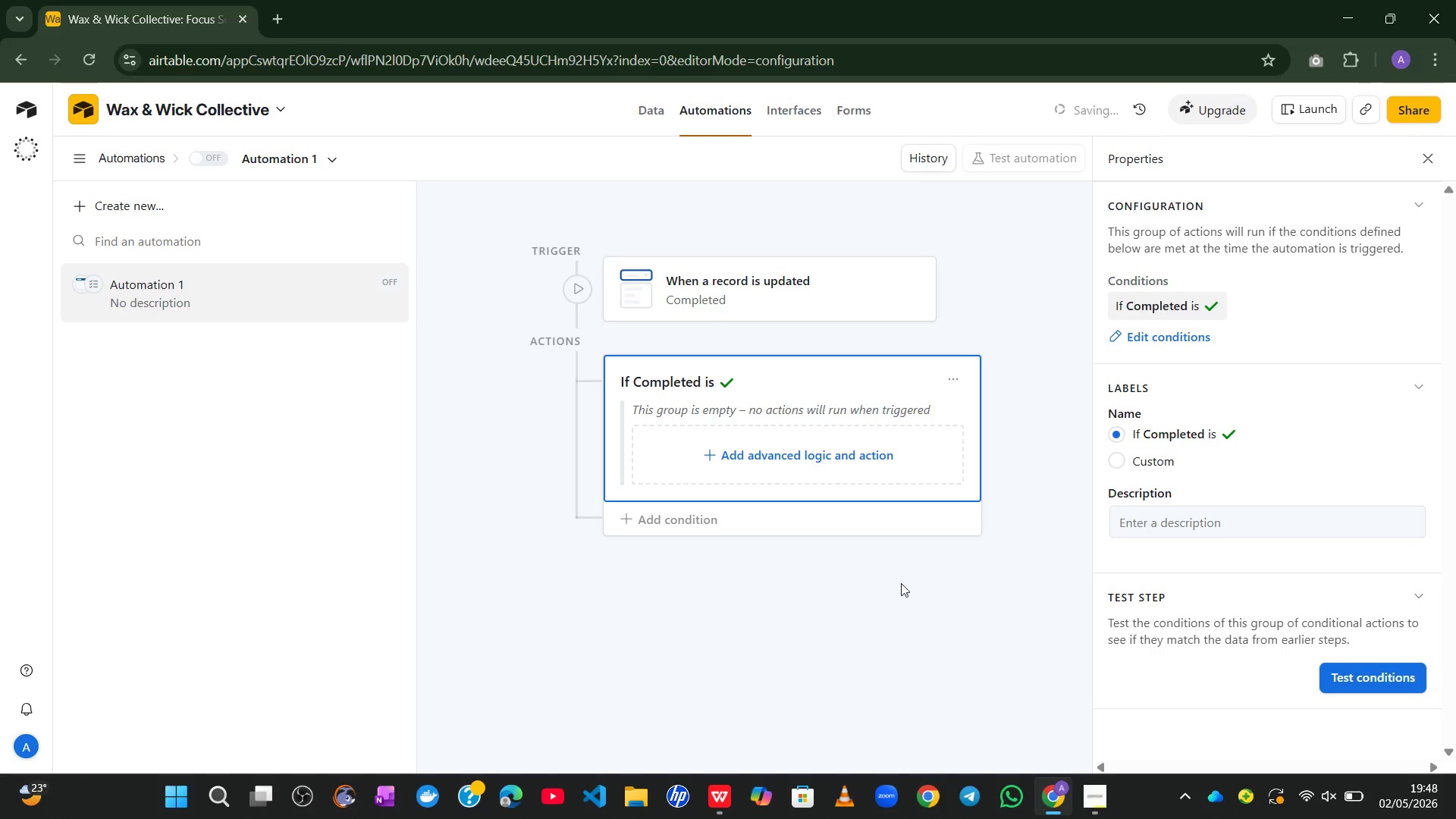 
left_click([802, 603])
 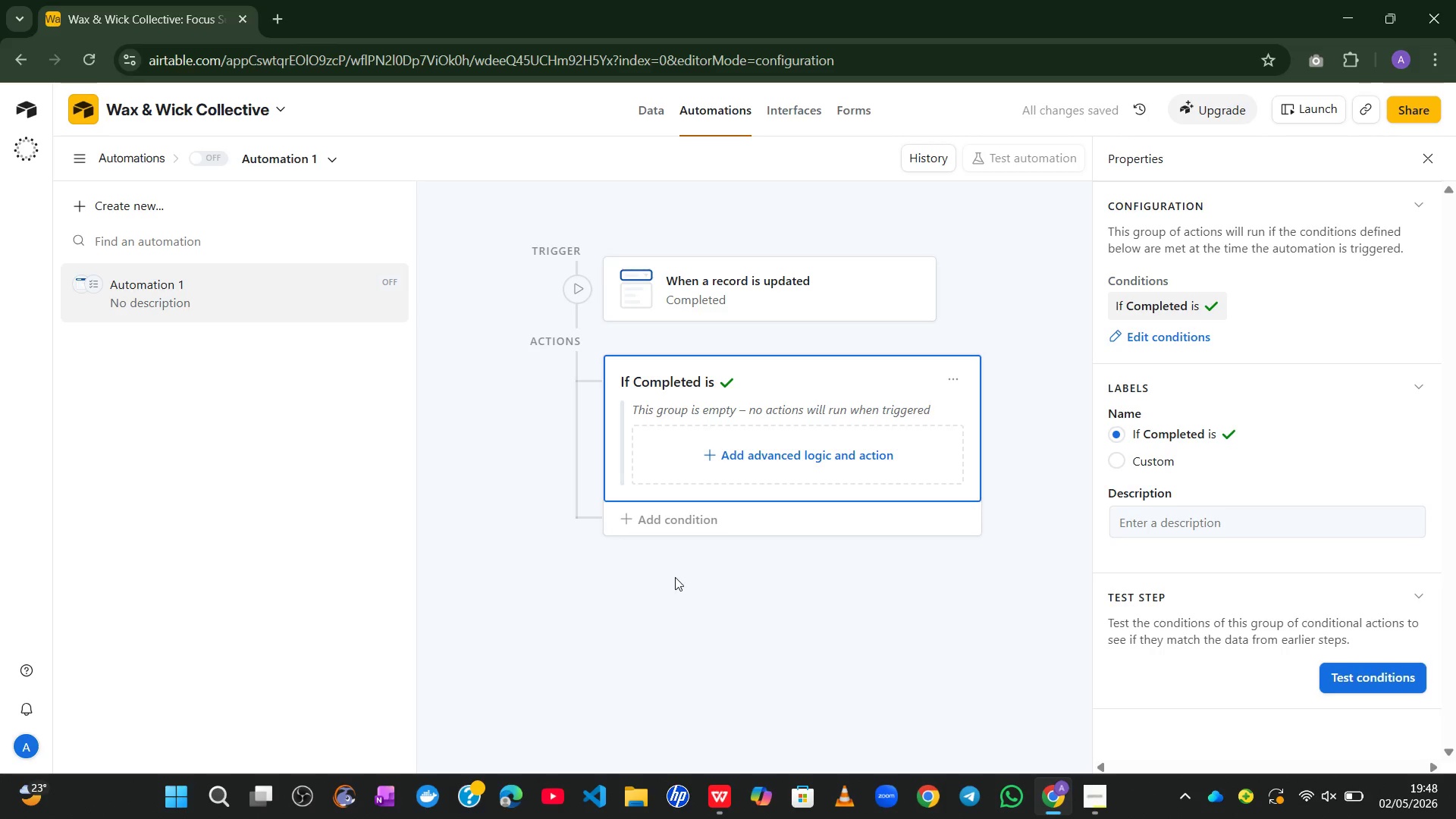 
left_click([675, 577])
 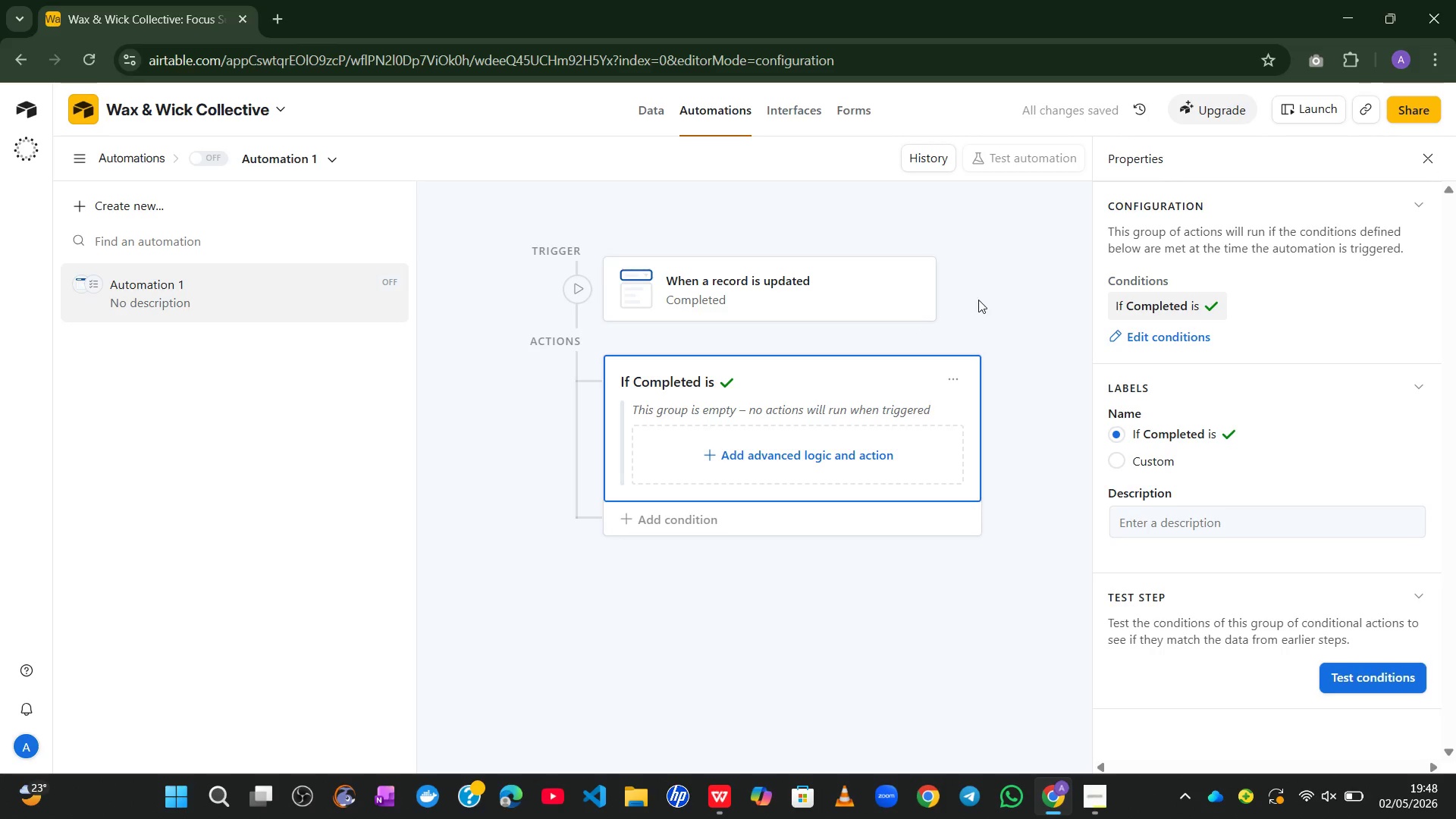 
left_click([1007, 312])
 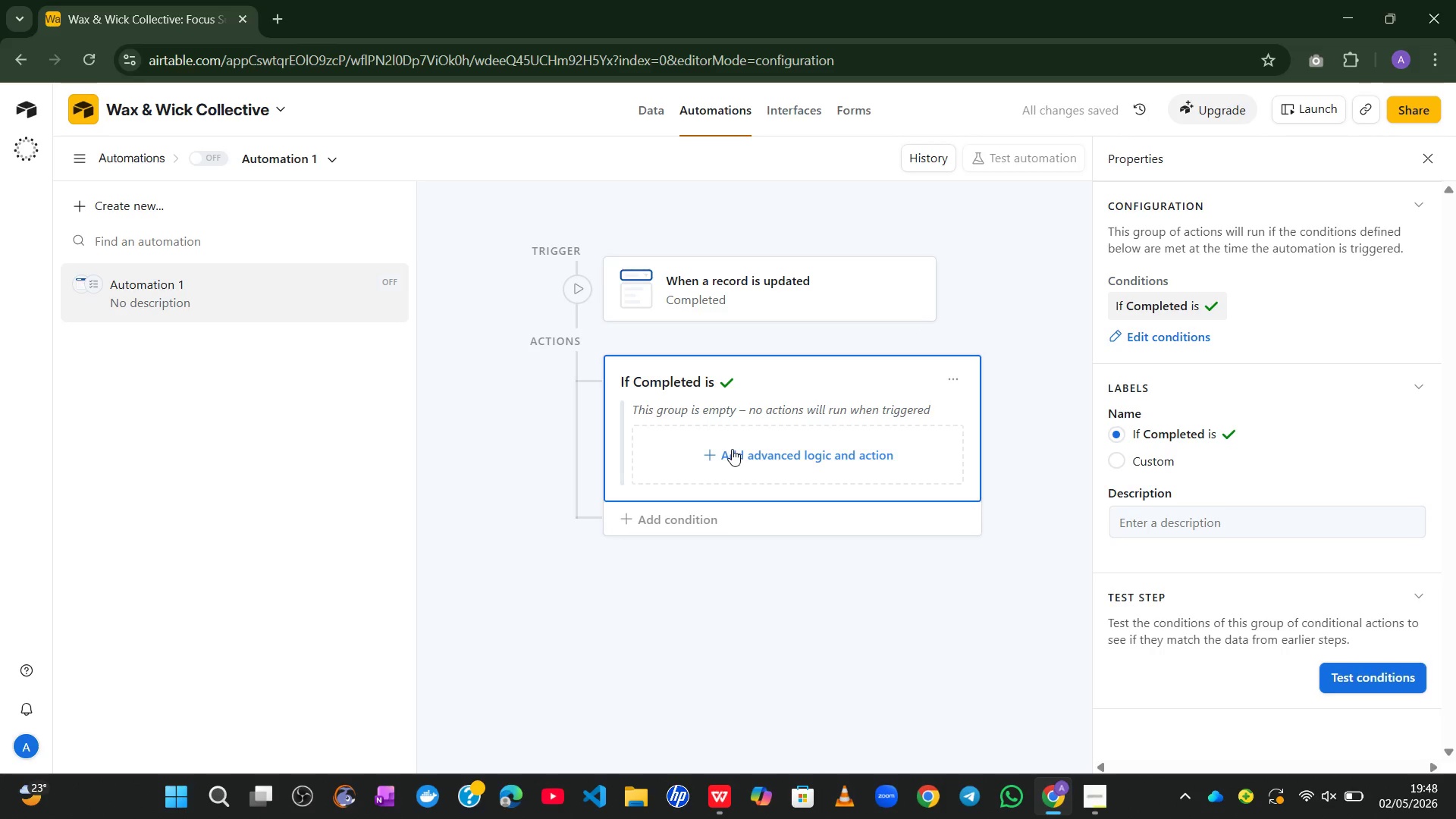 
left_click([731, 449])
 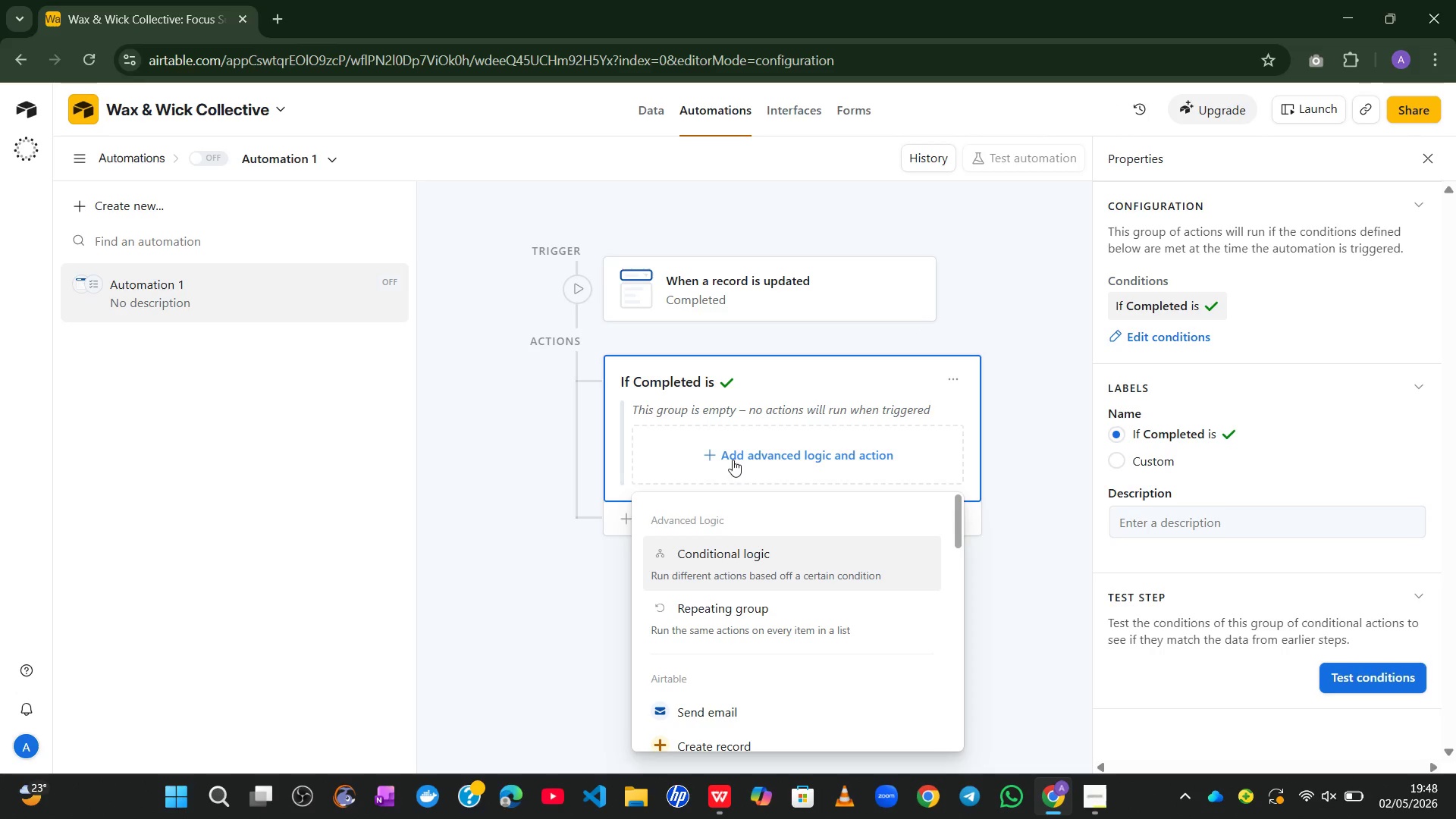 
mouse_move([745, 649])
 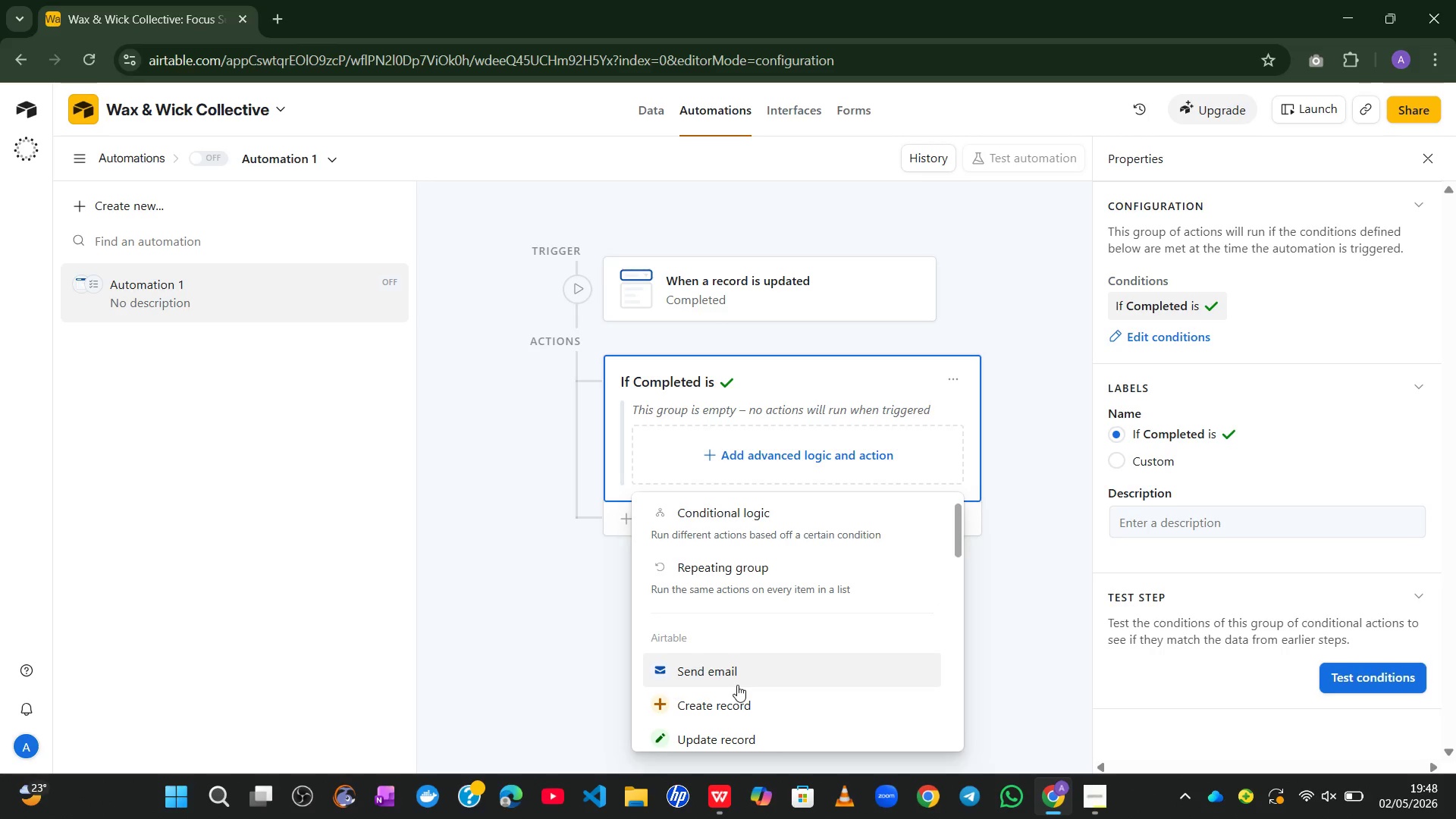 
left_click([737, 685])
 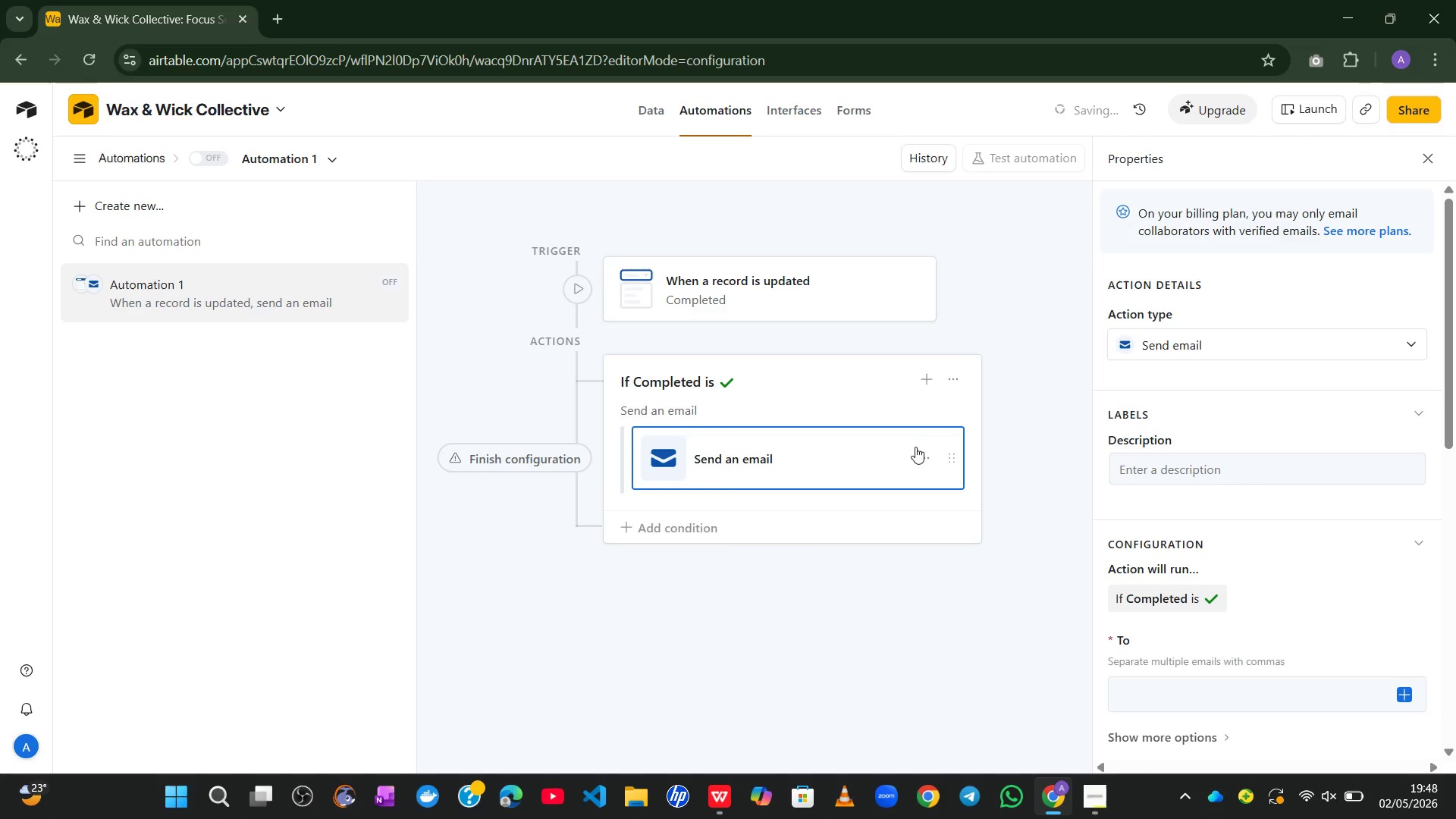 
left_click([925, 447])
 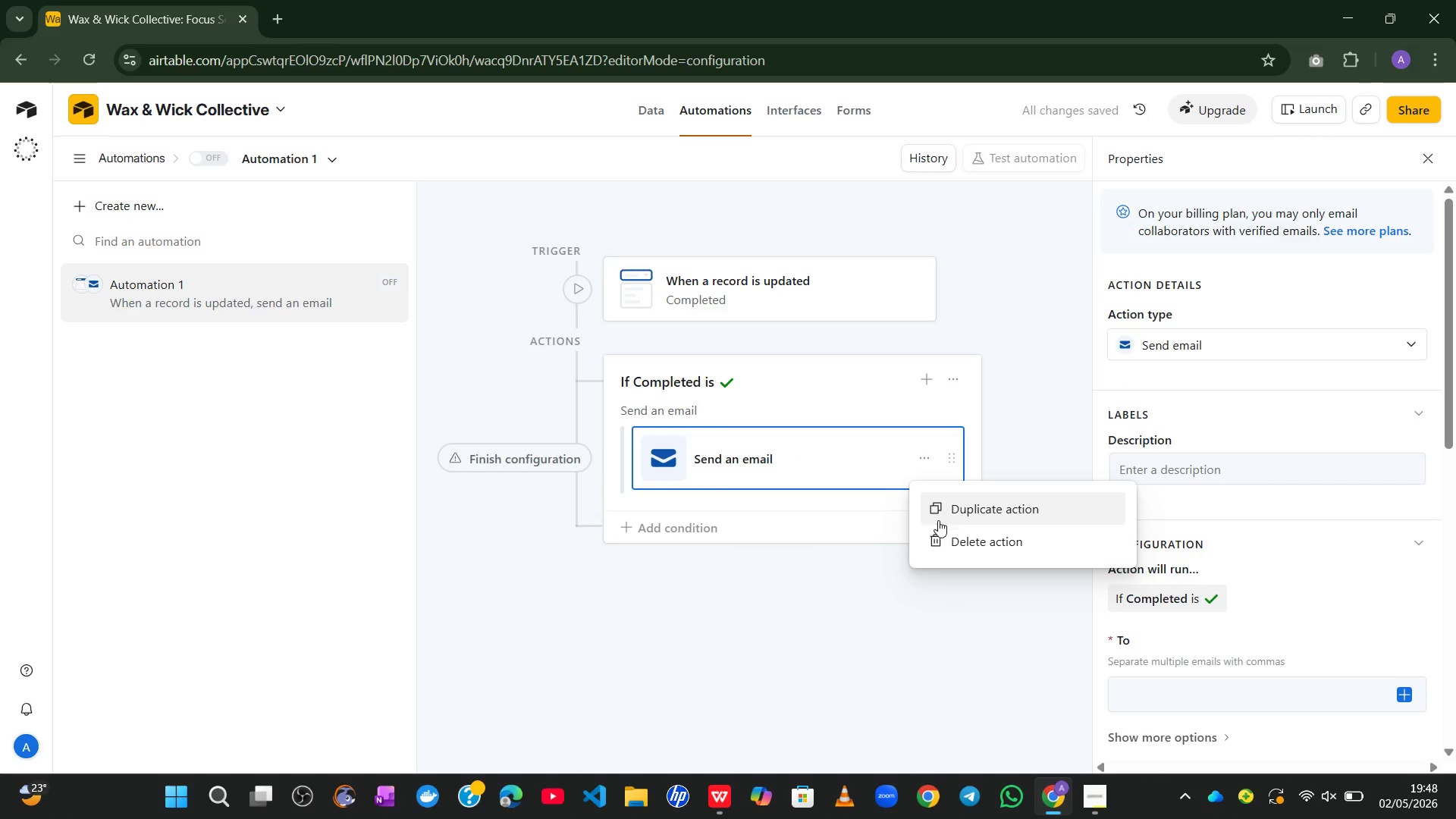 
left_click([939, 529])
 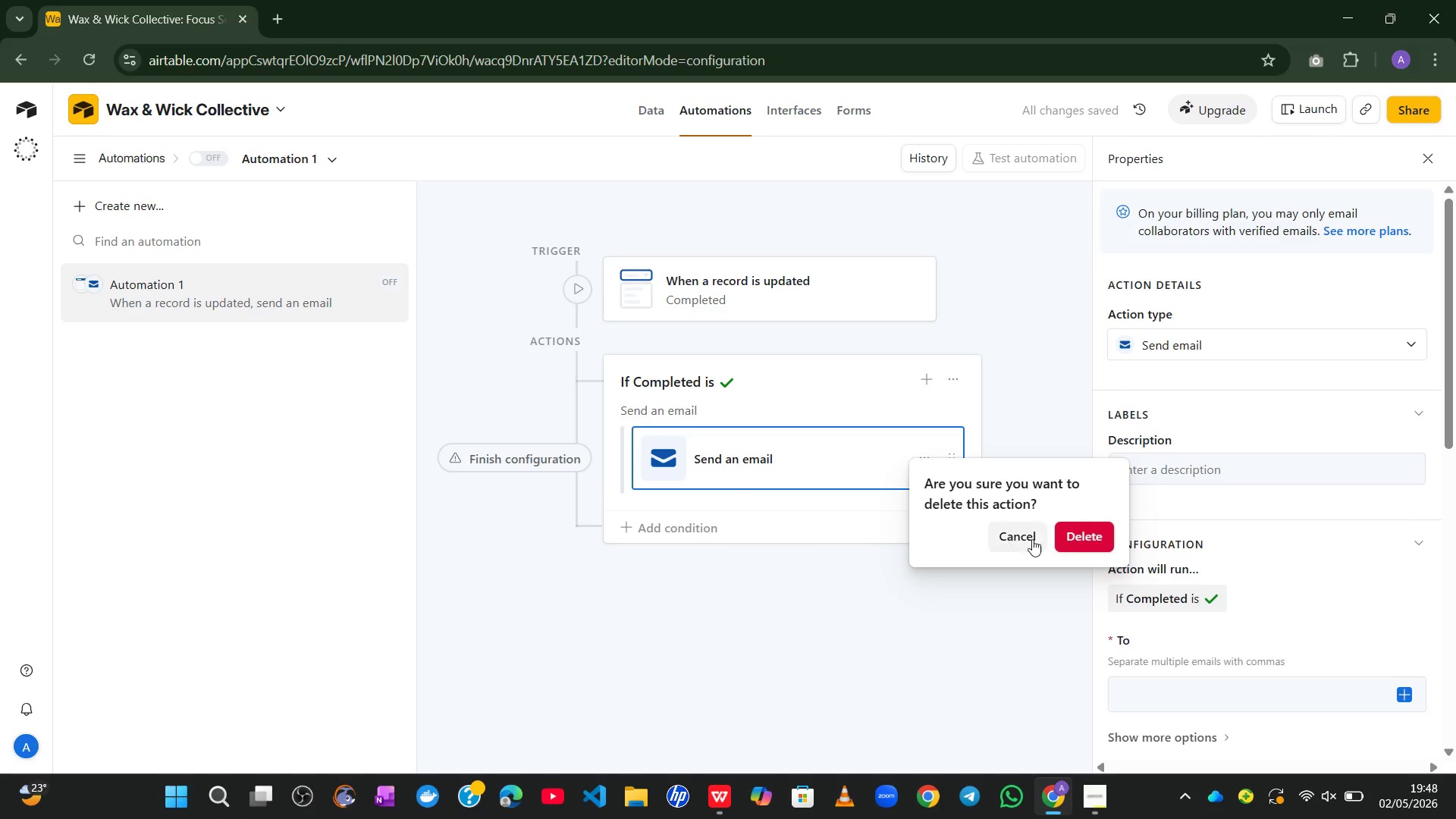 
left_click([1060, 541])
 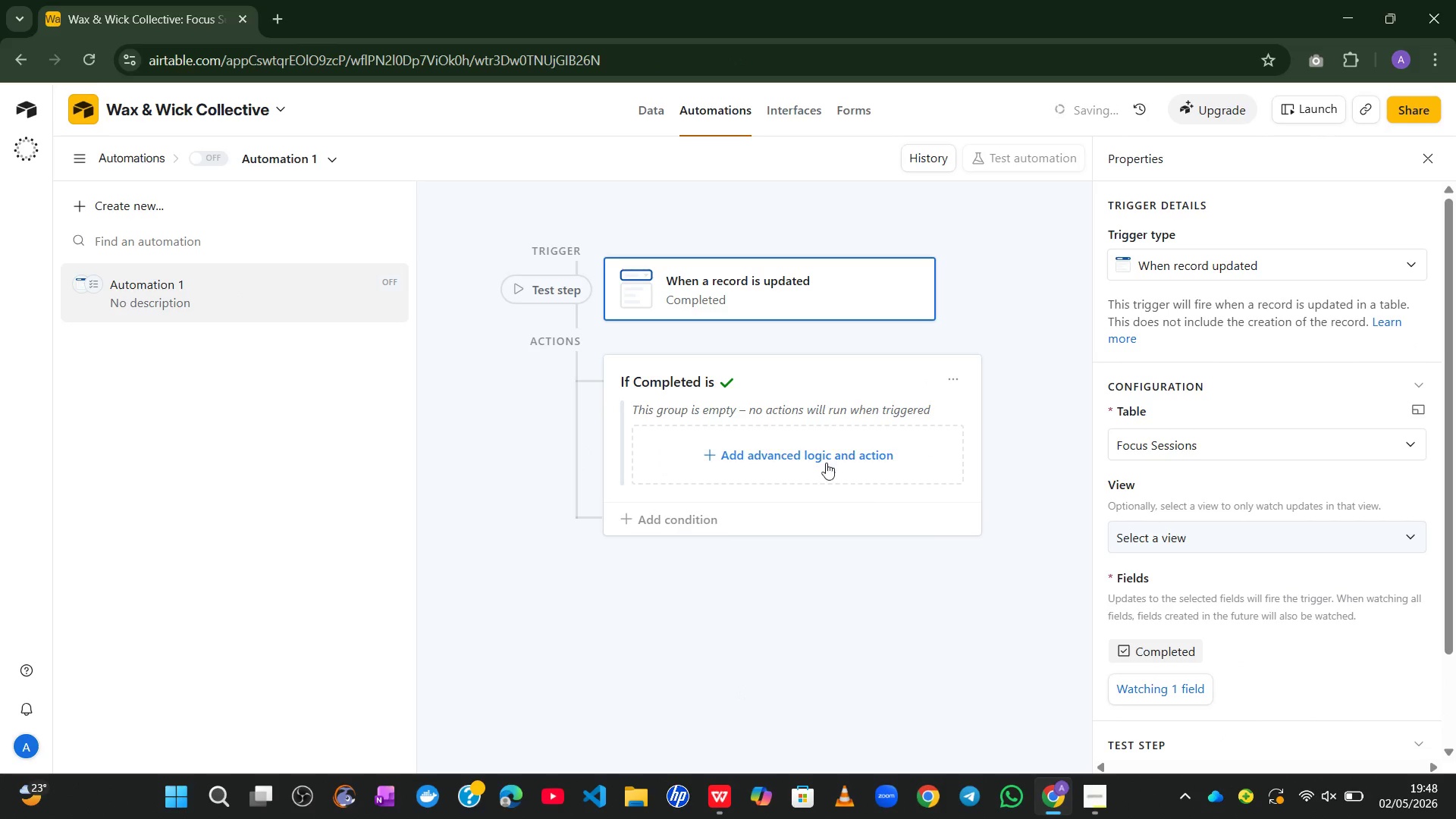 
left_click([811, 455])
 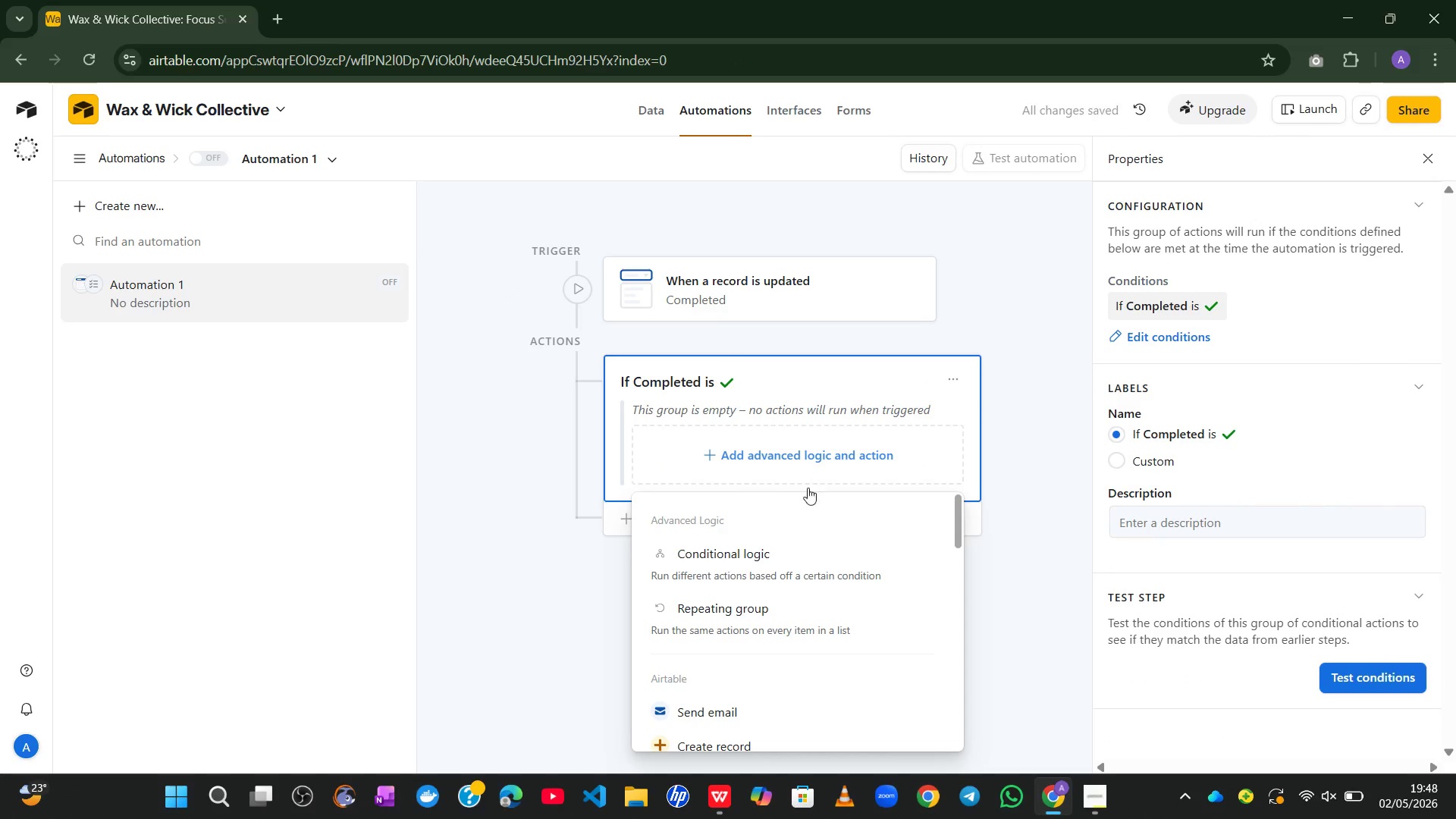 
mouse_move([783, 598])
 